 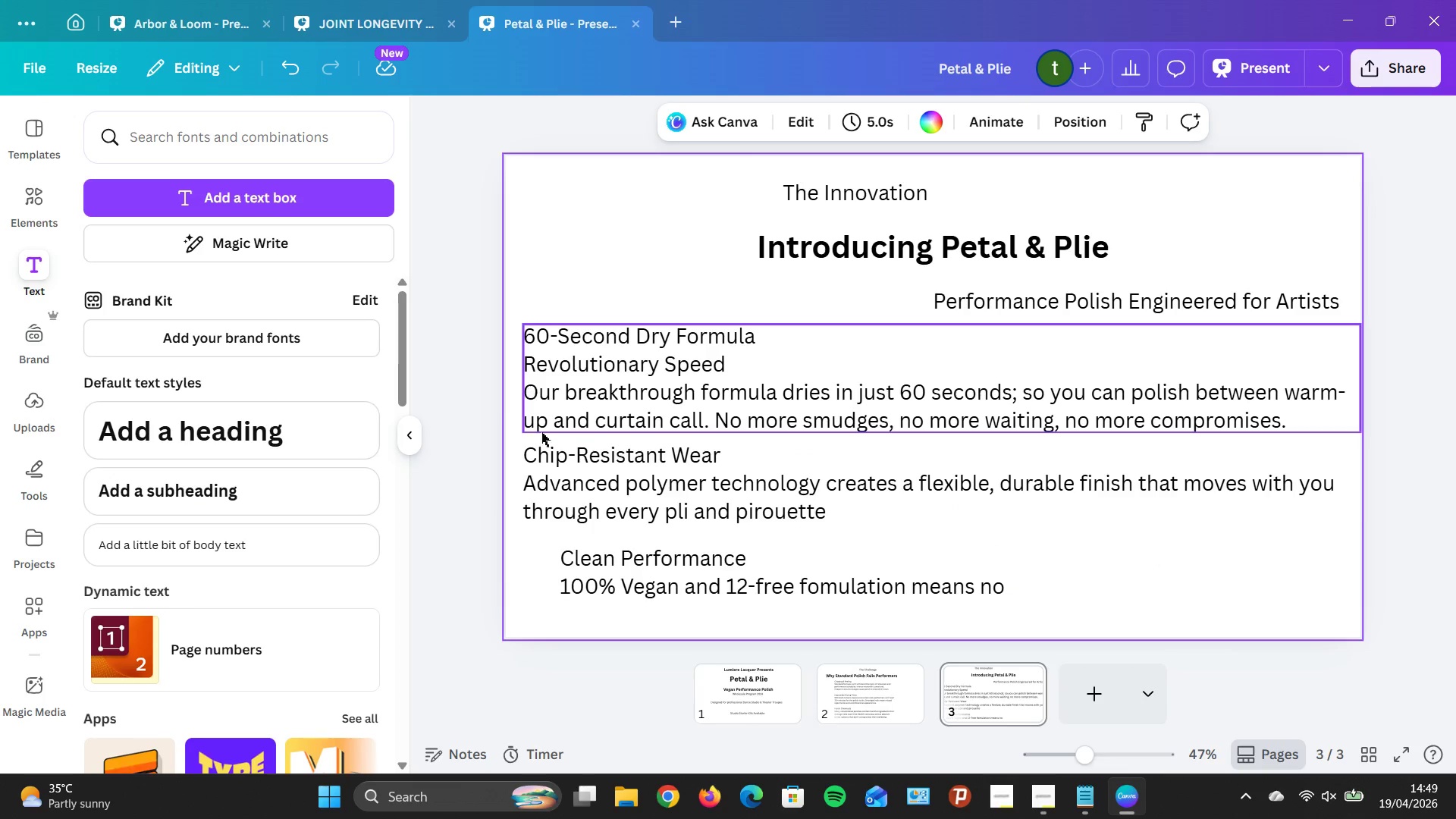 
double_click([690, 513])
 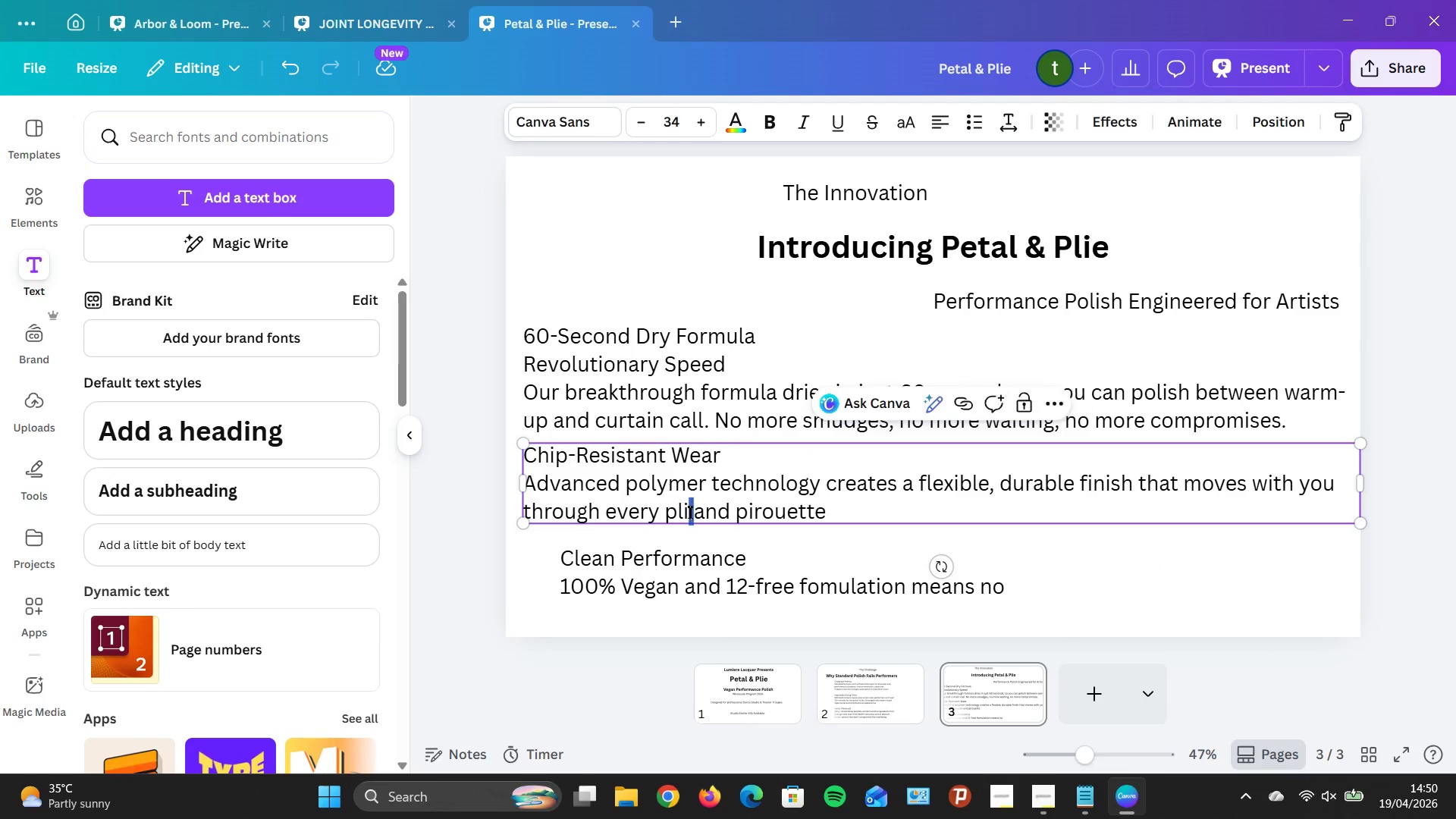 
triple_click([690, 513])
 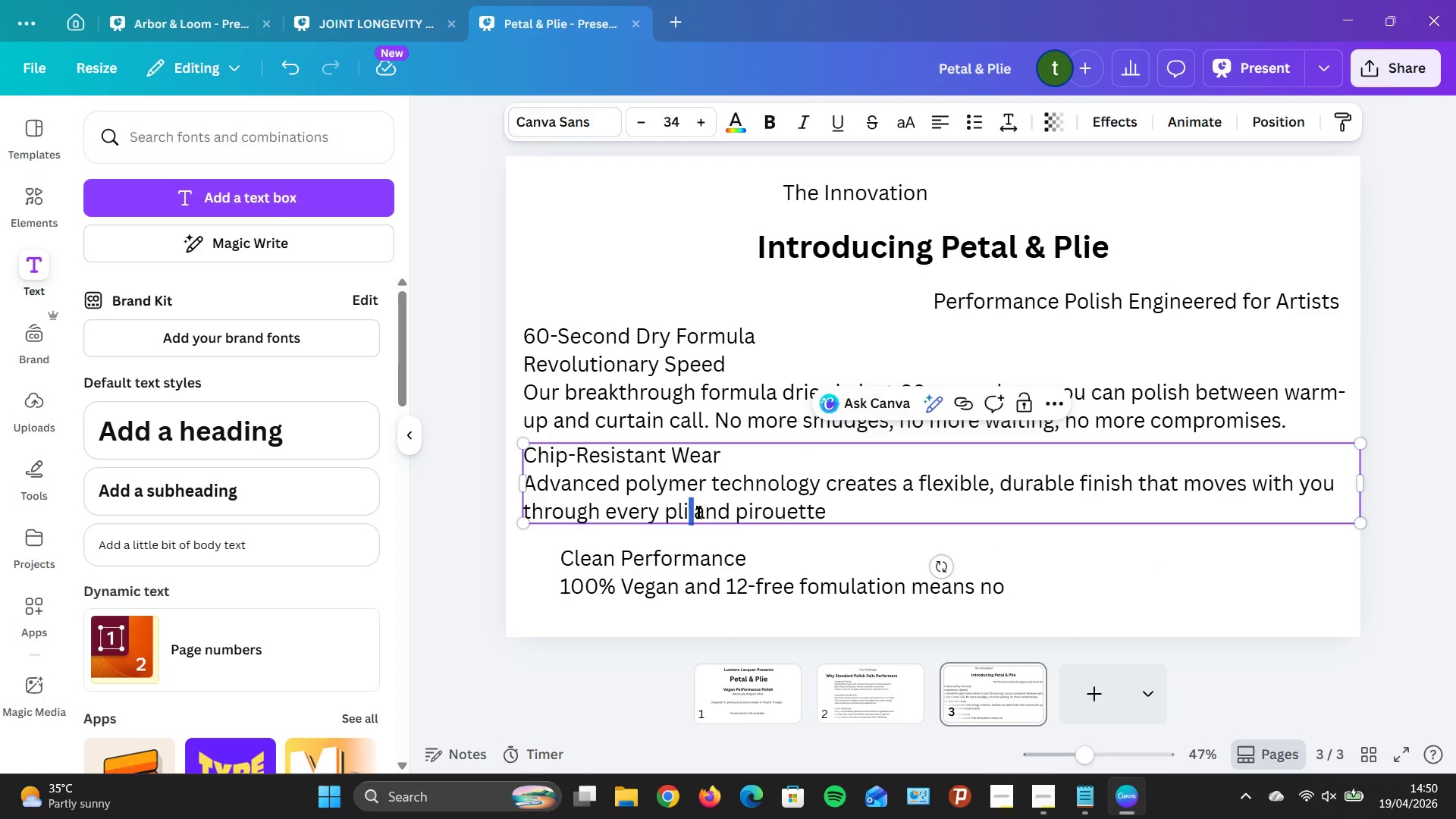 
left_click([695, 513])
 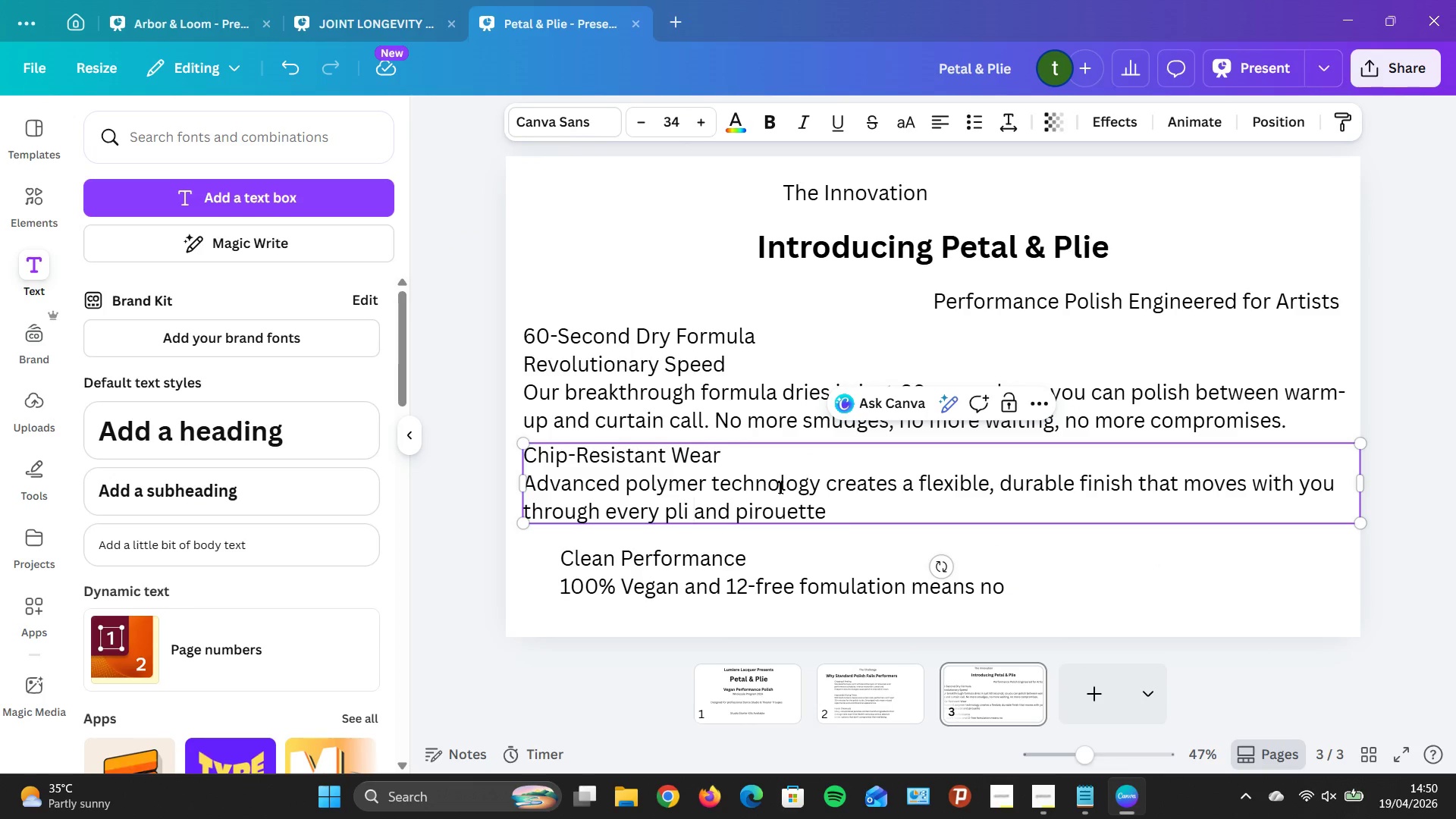 
key(Backspace)
 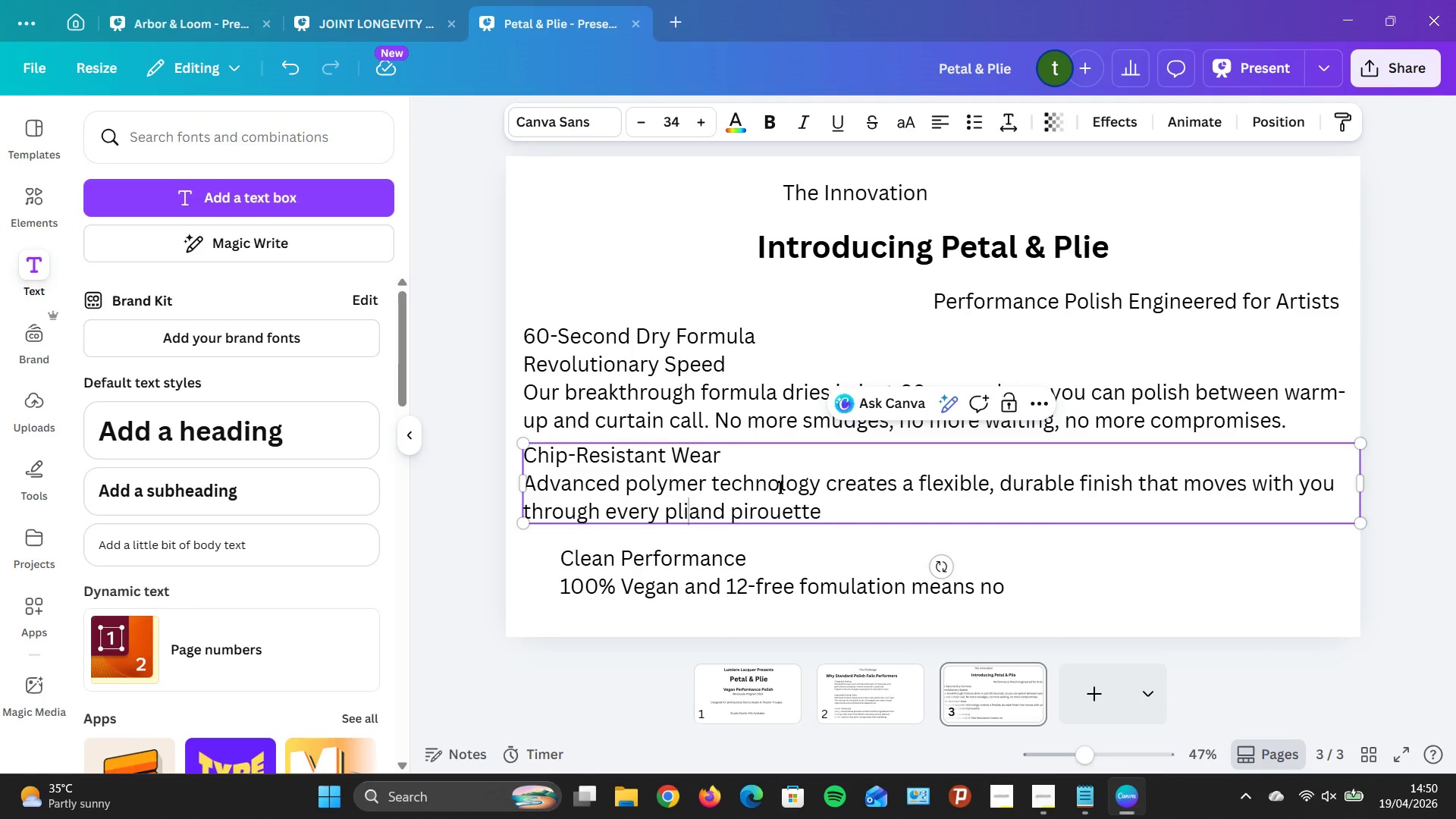 
key(Control+V)
 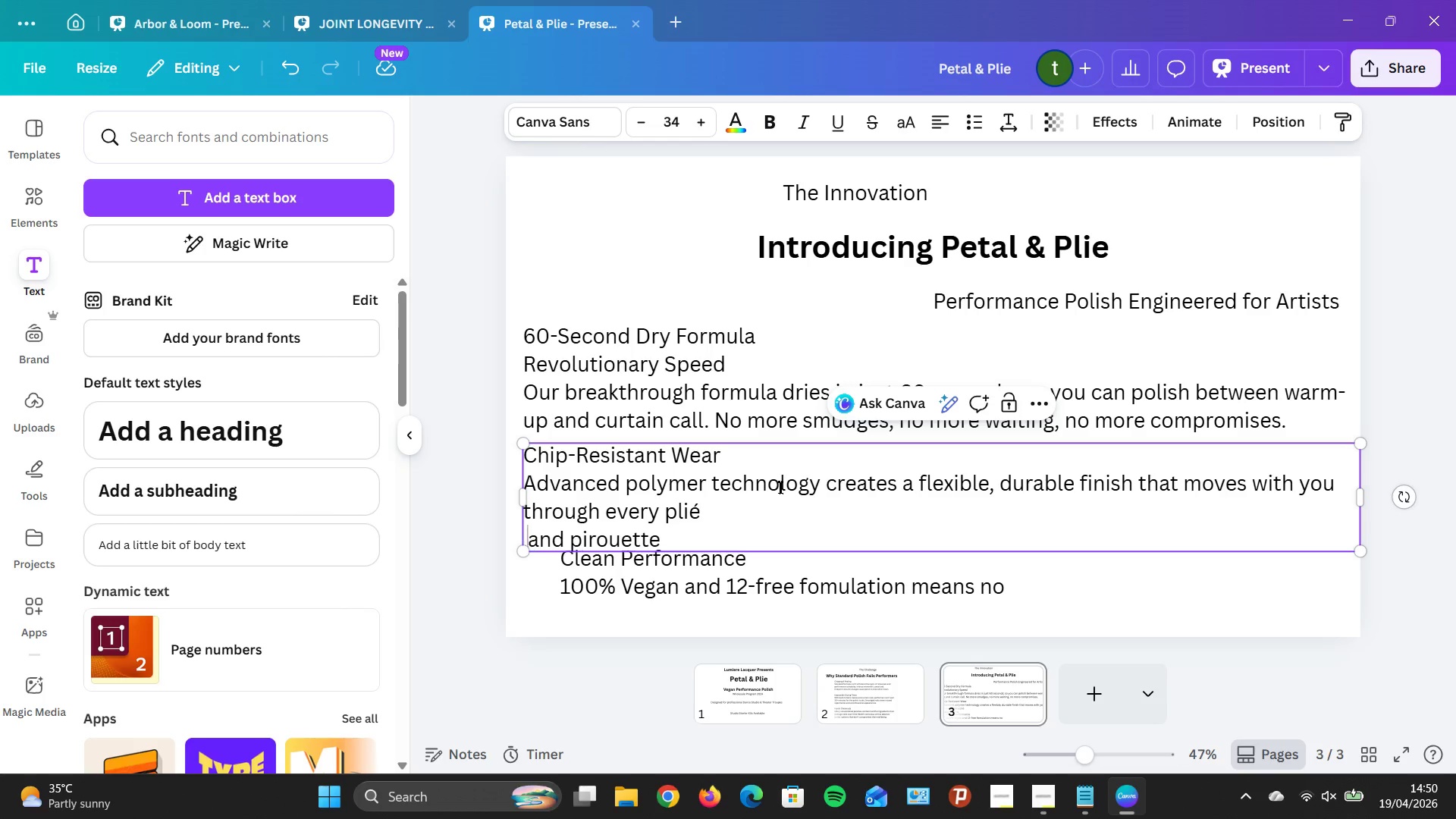 
key(Space)
 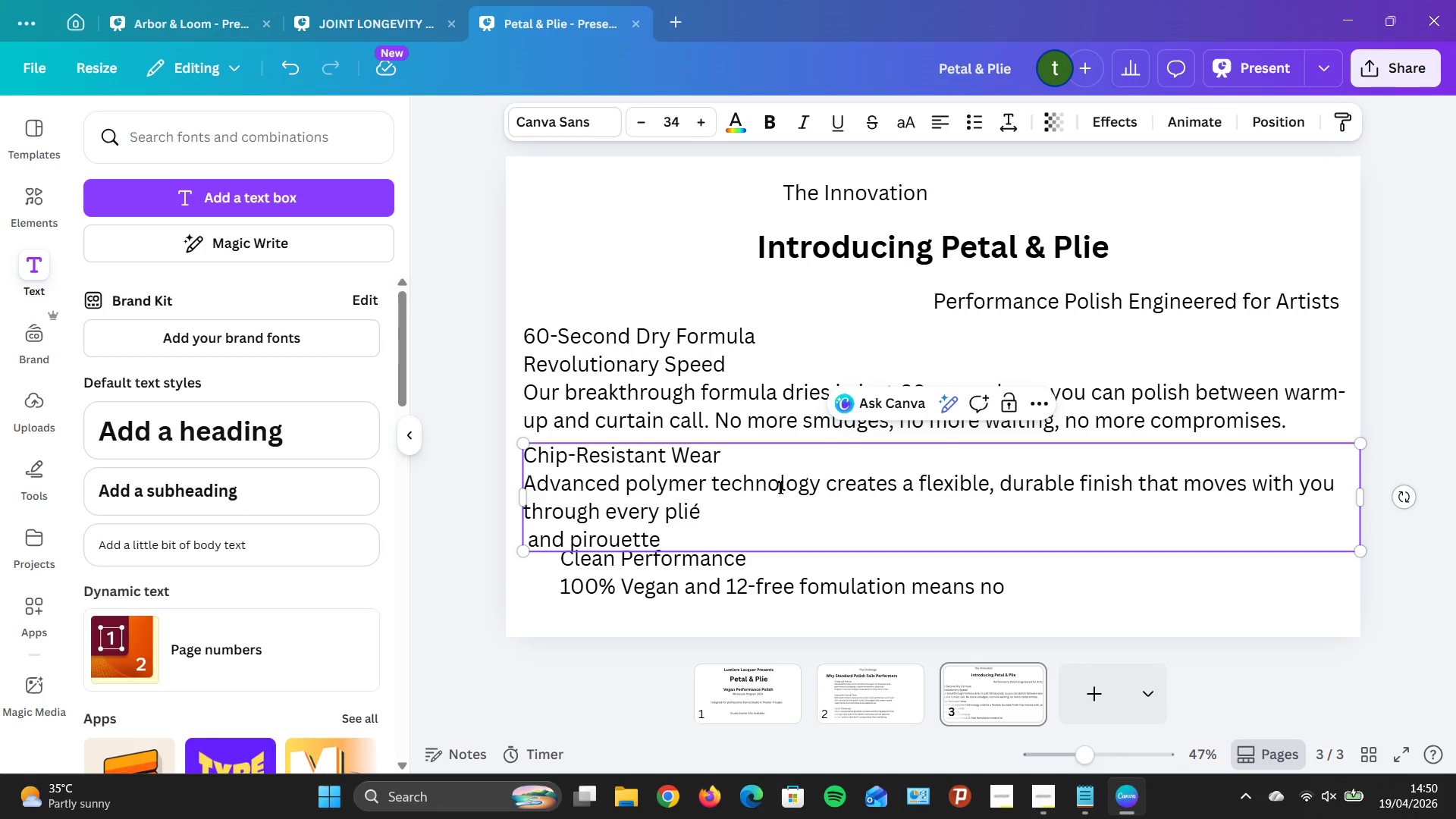 
key(Backspace)
 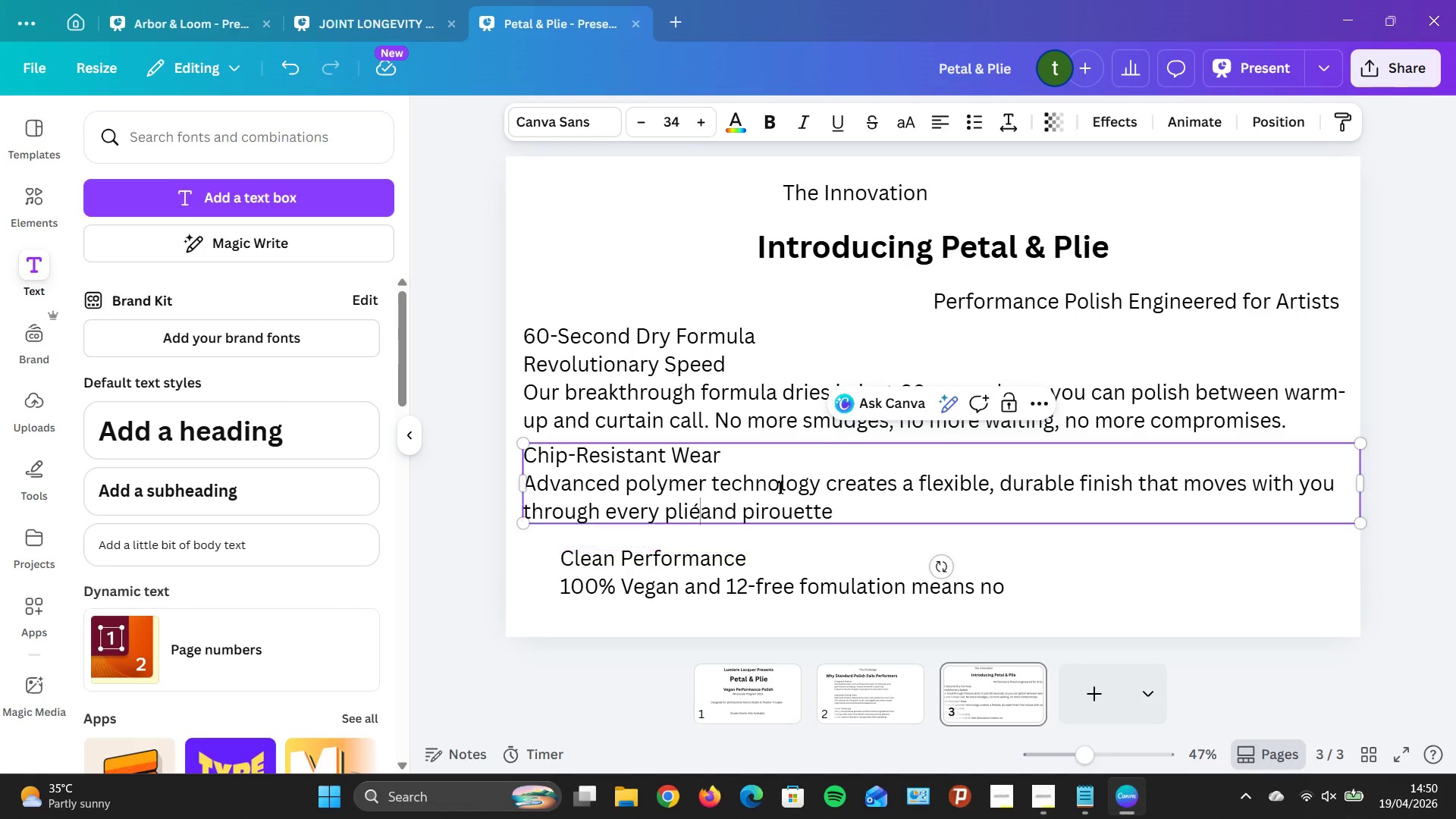 
key(Backspace)
 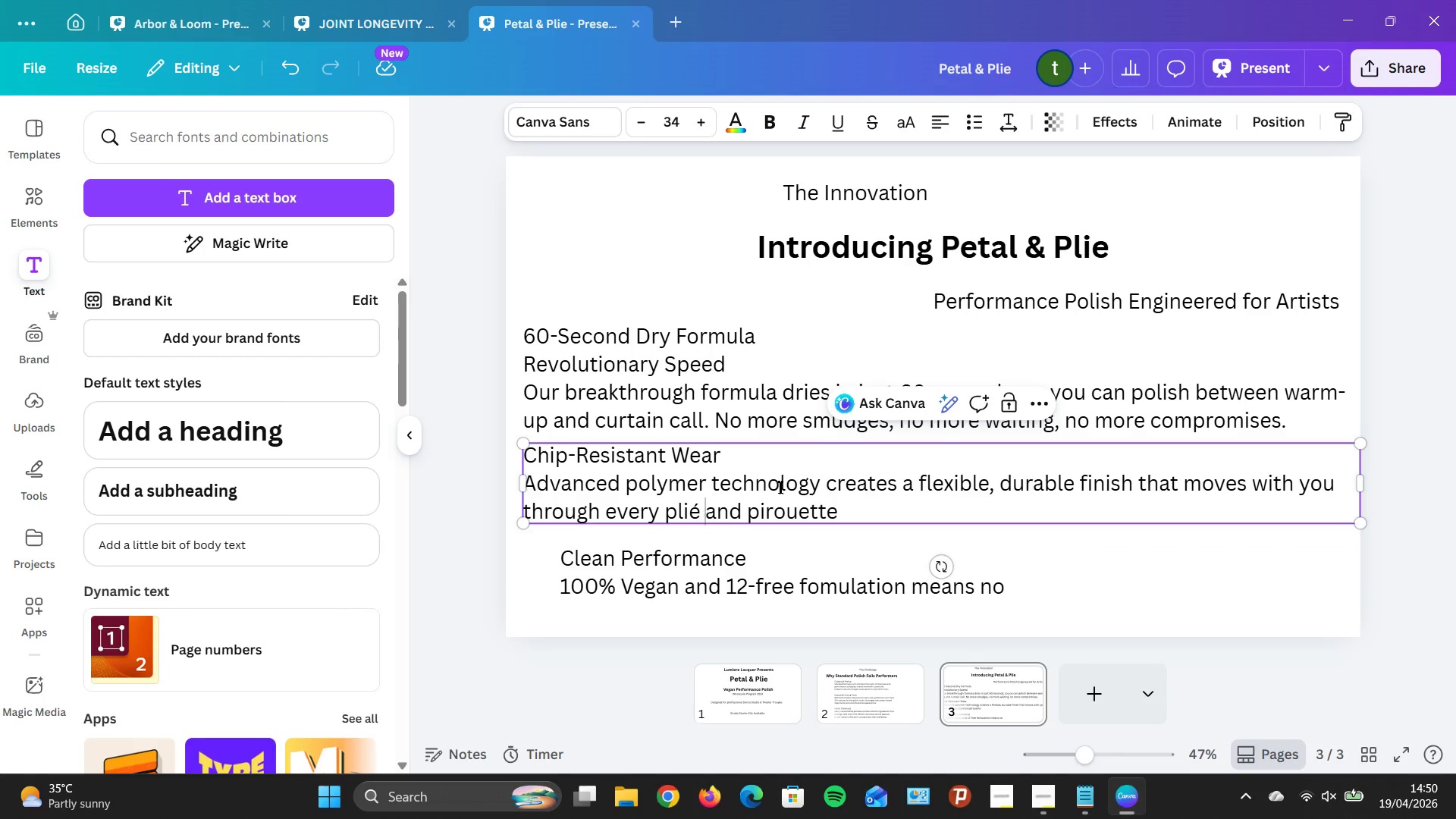 
key(Space)
 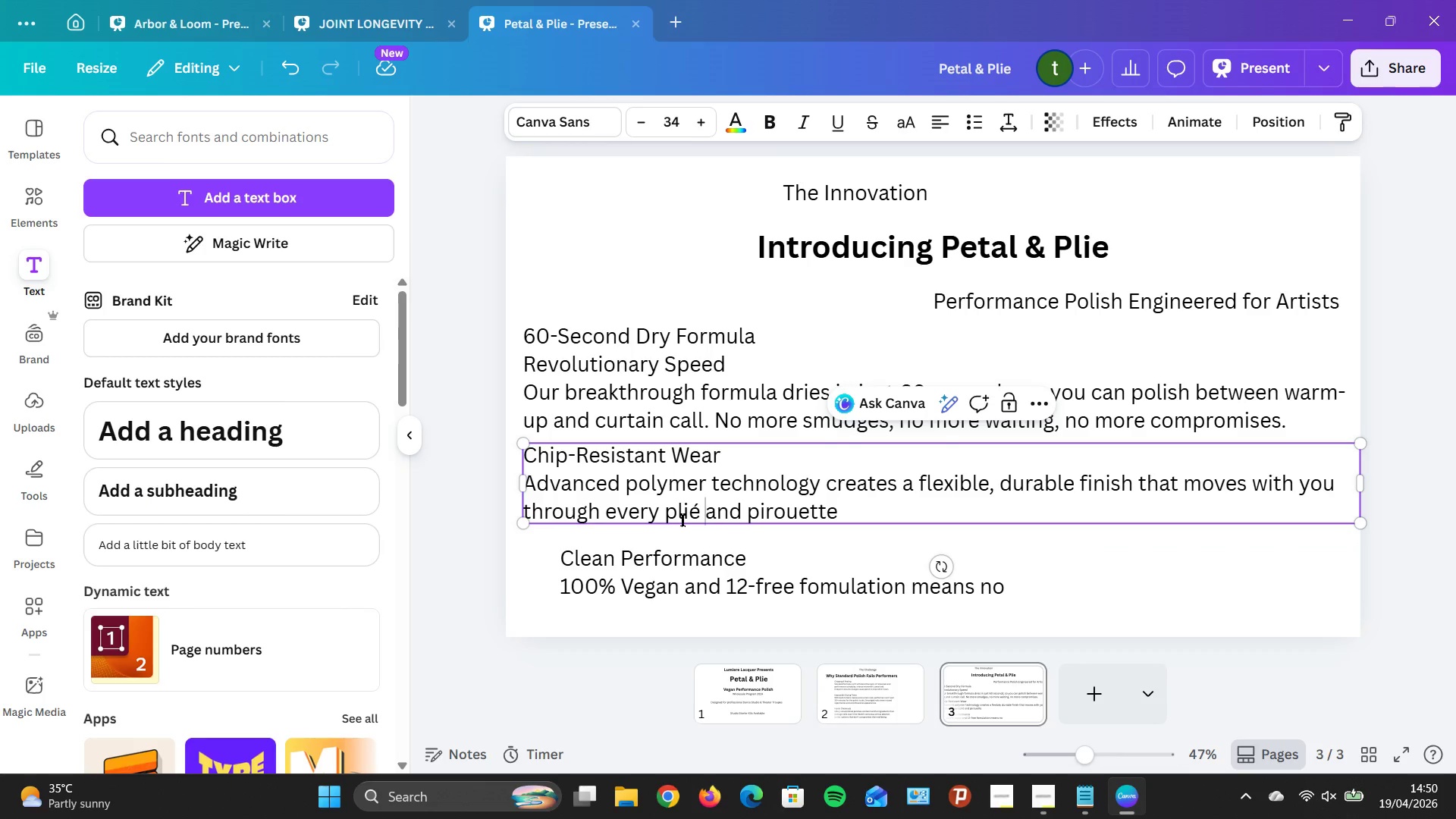 
wait(12.62)
 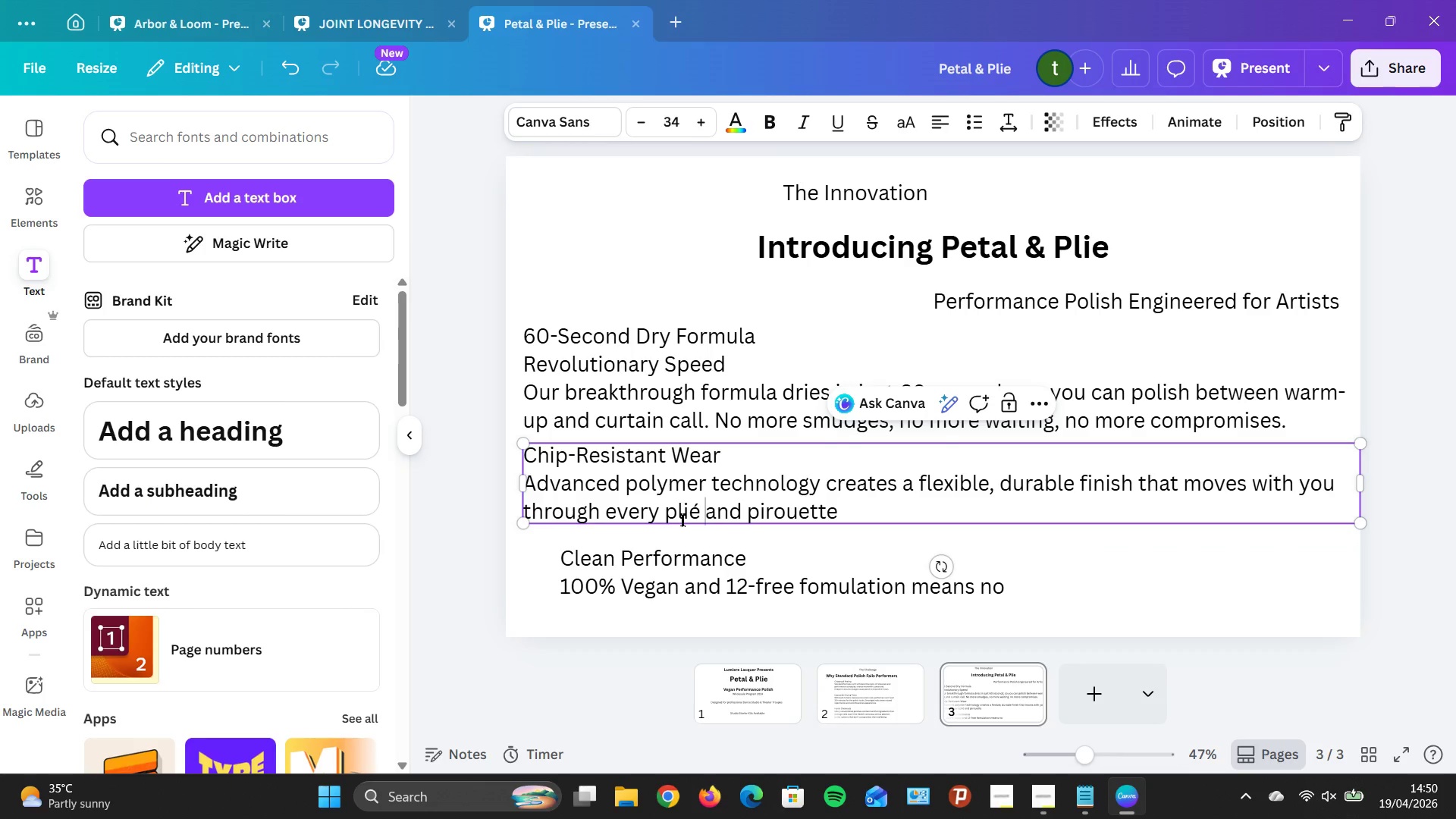 
double_click([1001, 588])
 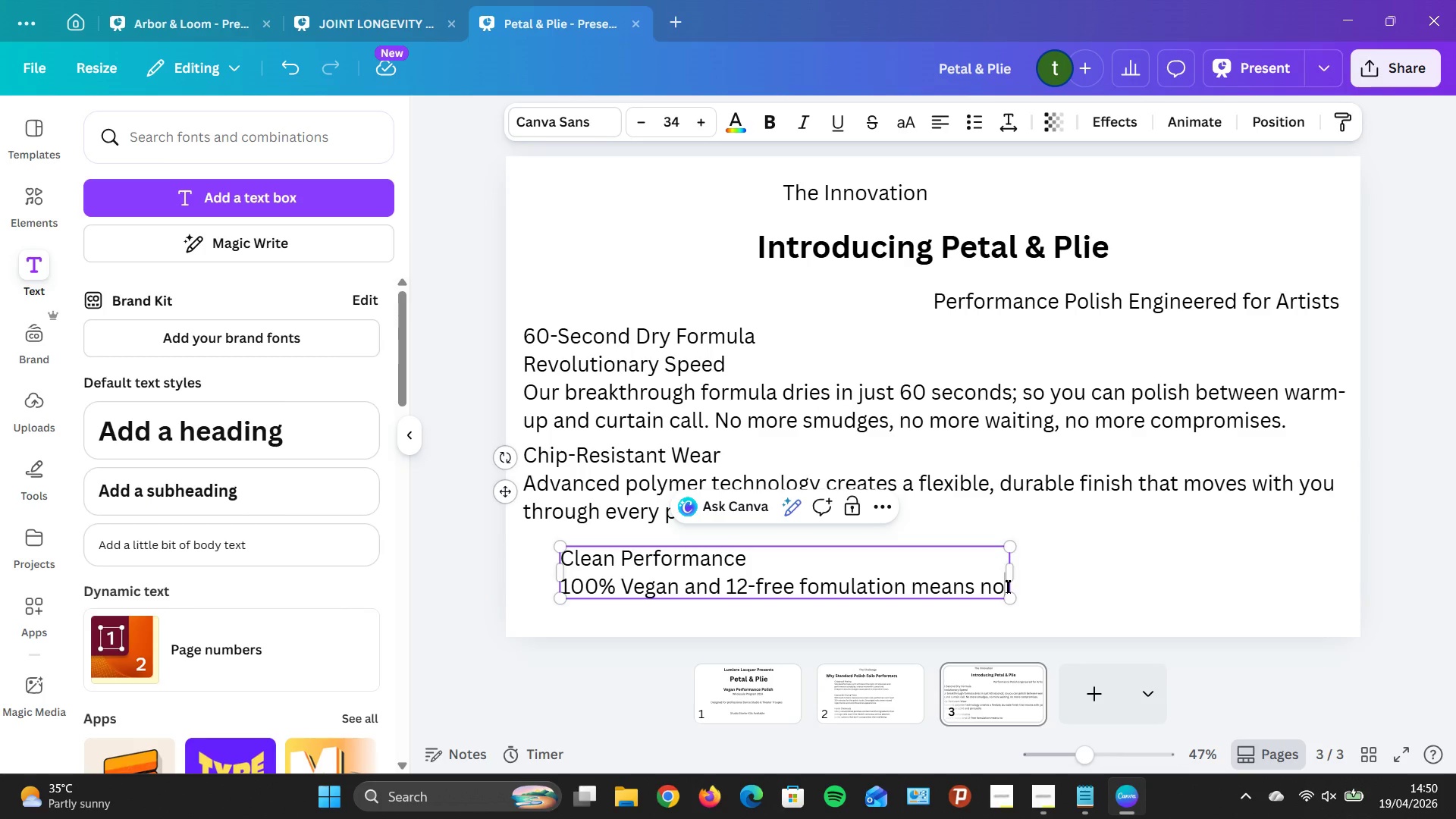 
key(Space)
 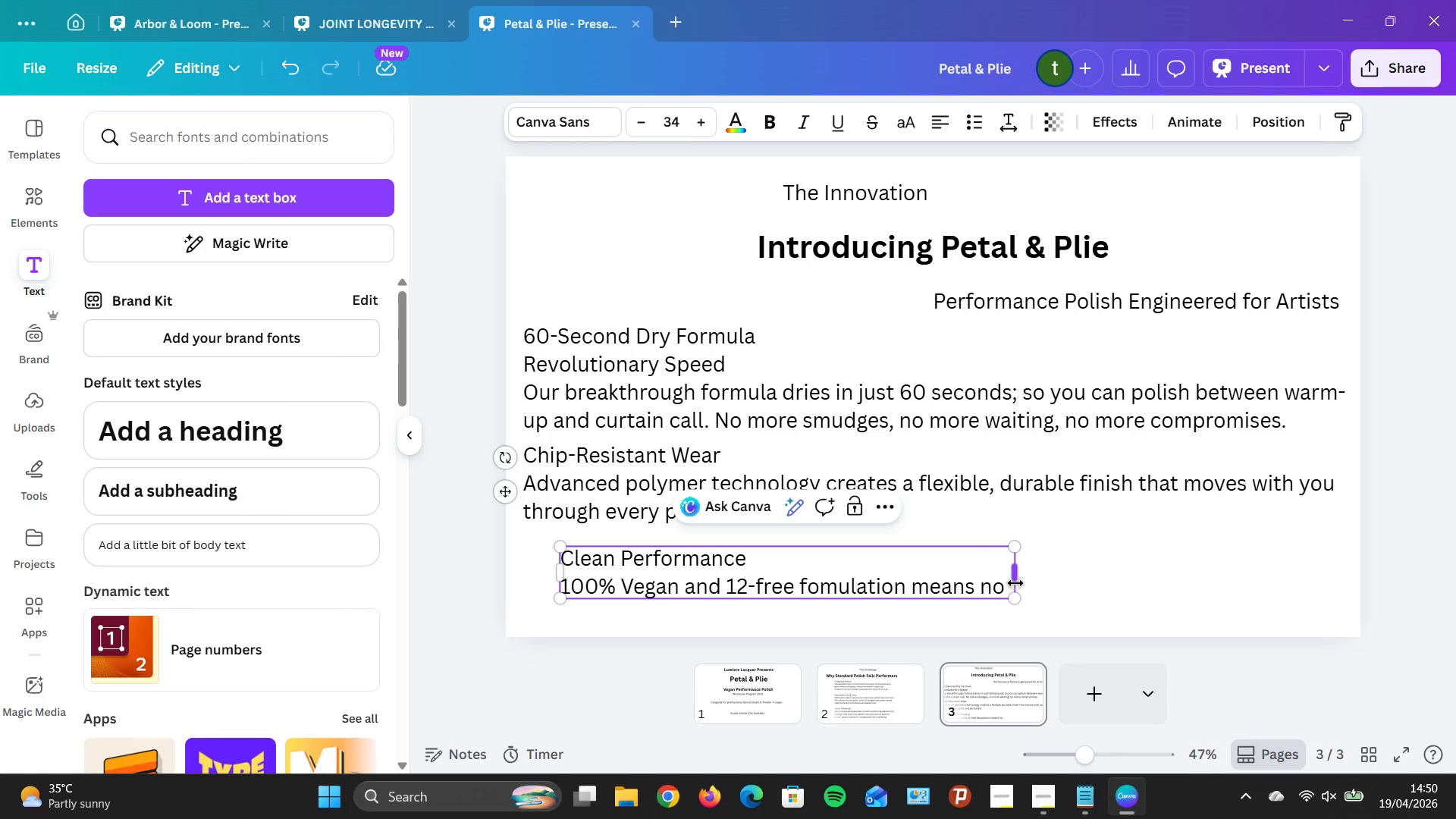 
type(H)
key(Backspace)
type(harmful chemicals just pure,responsible )
 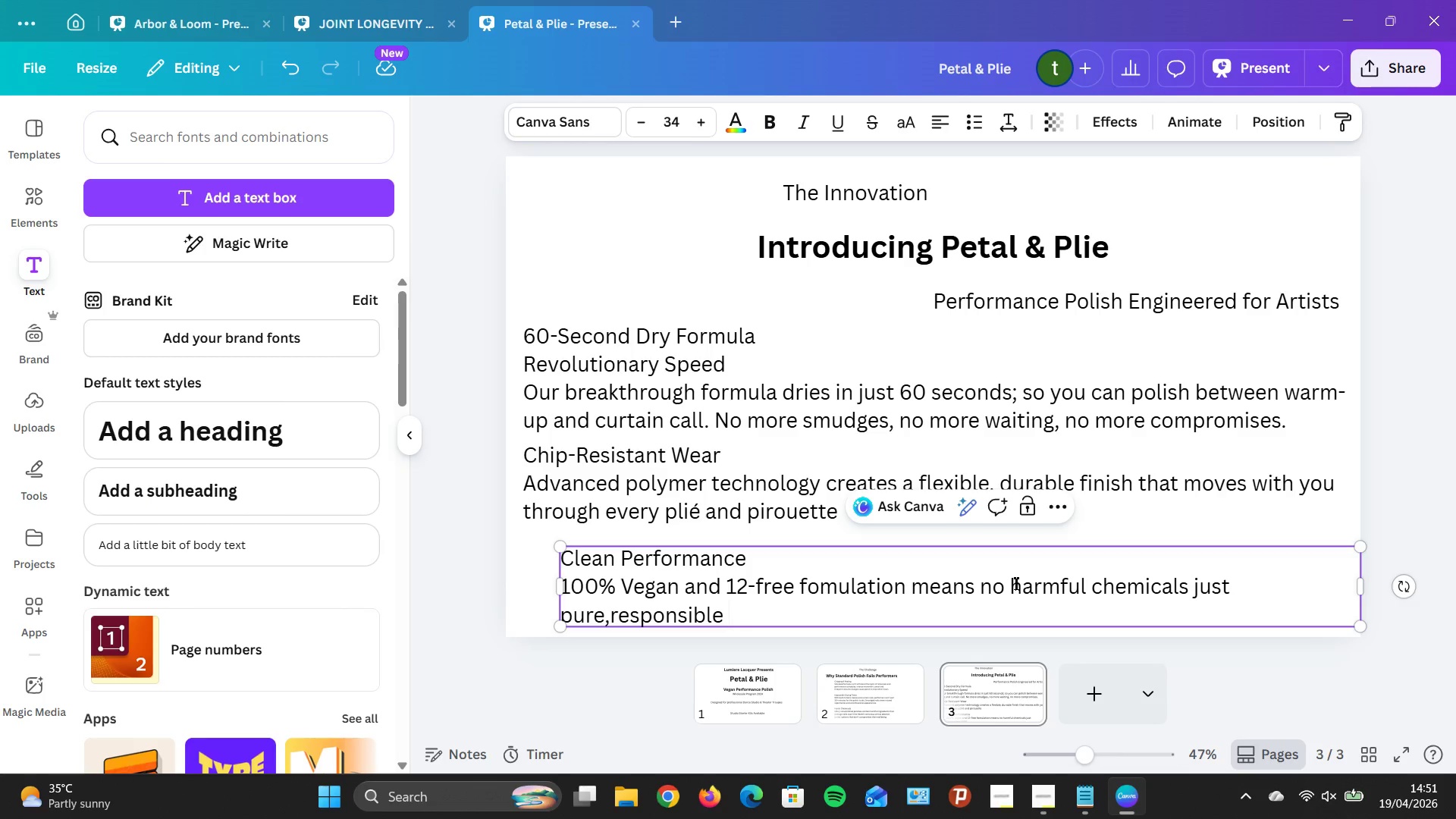 
wait(11.97)
 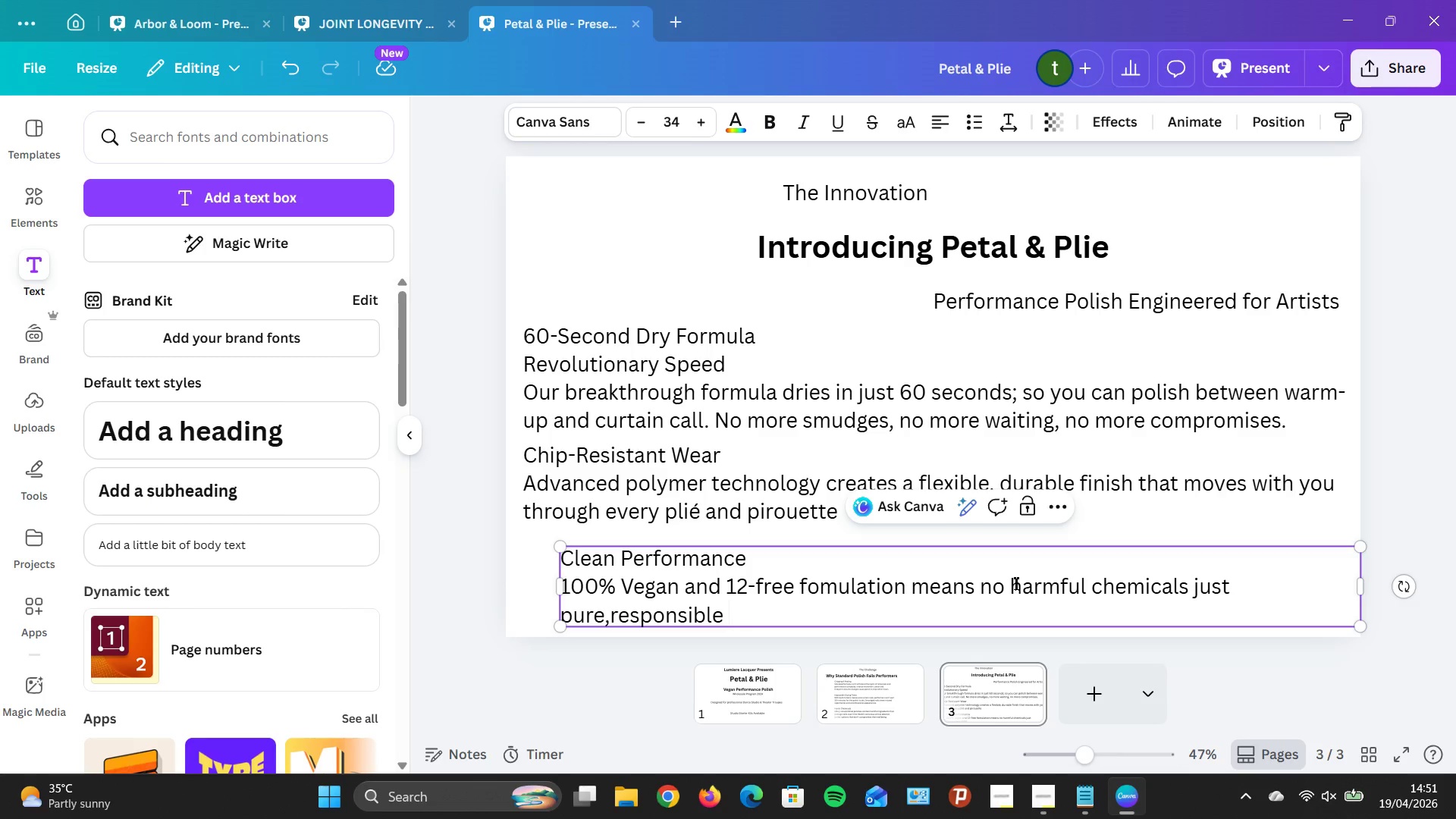 
key(Space)
 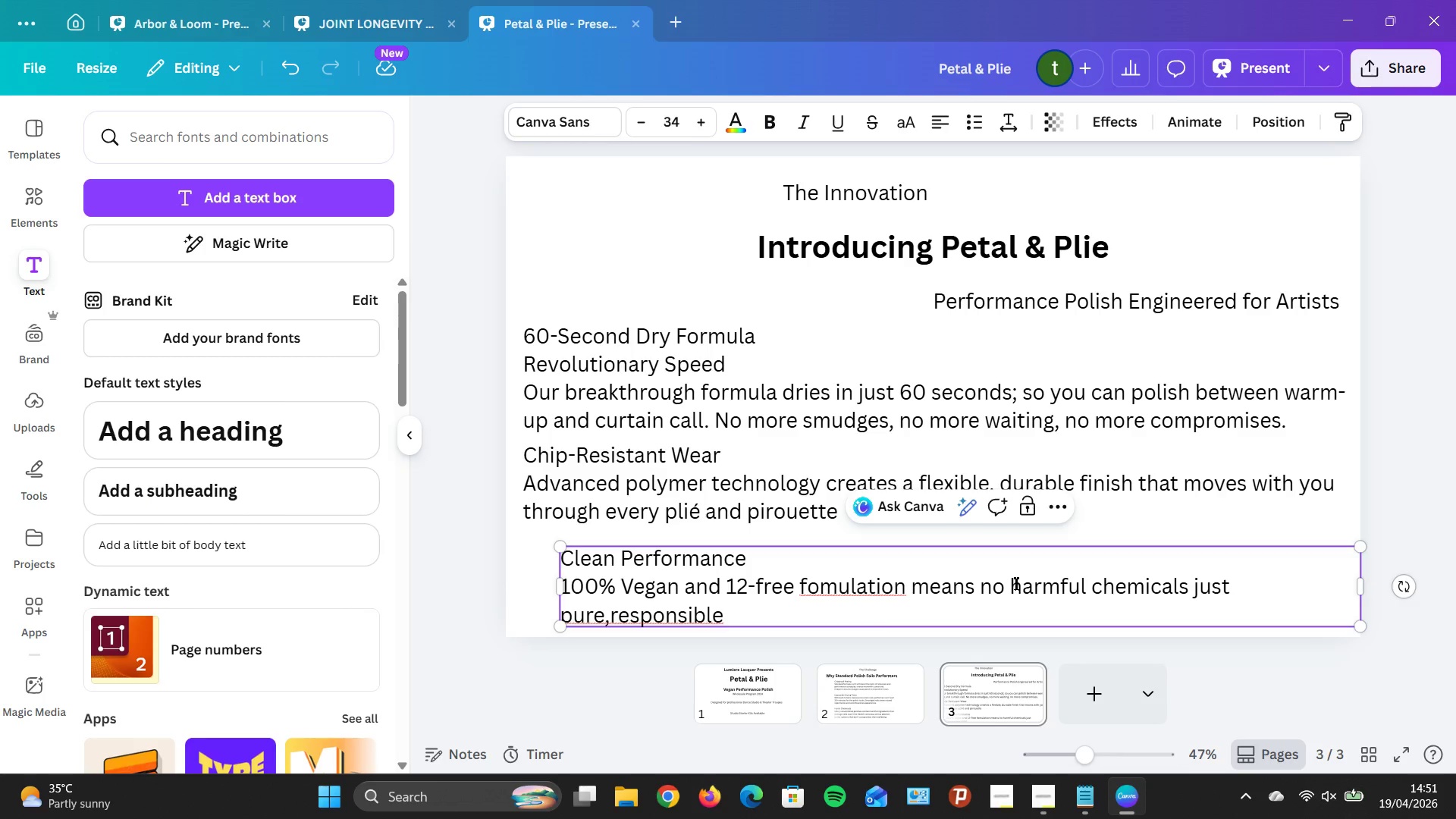 
hold_key(key=ArrowLeft, duration=0.75)
 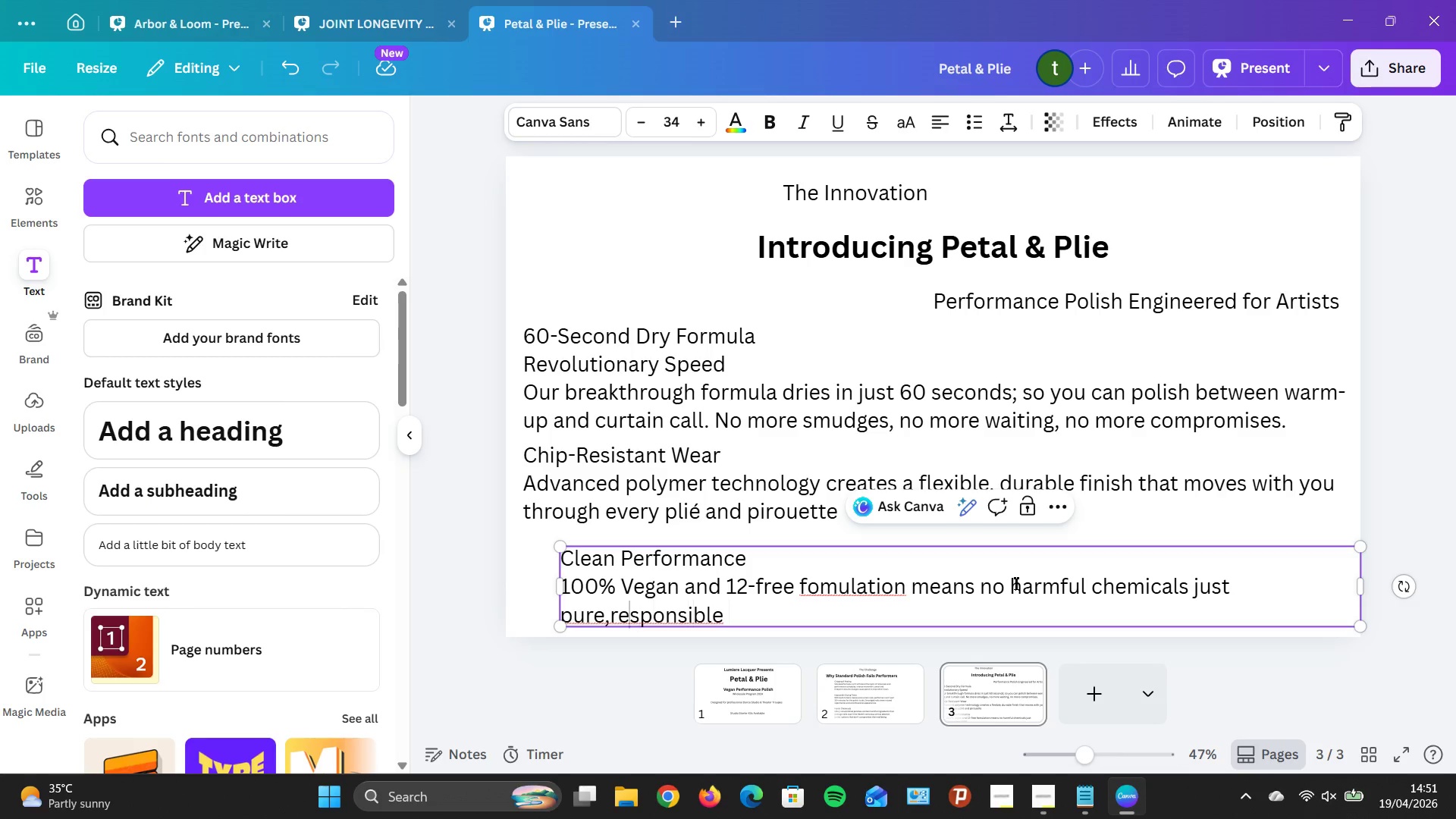 
key(ArrowLeft)
 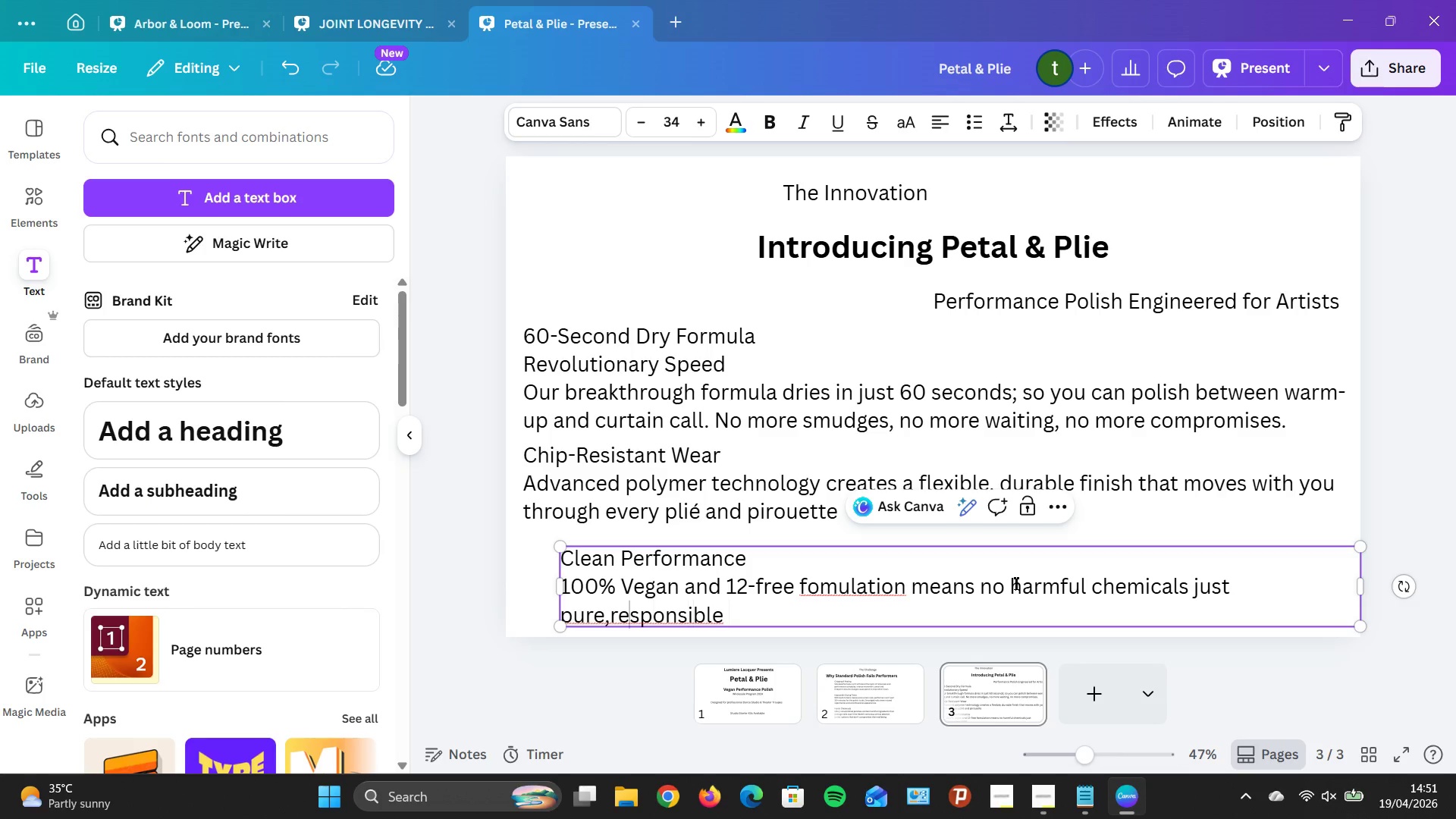 
key(ArrowLeft)
 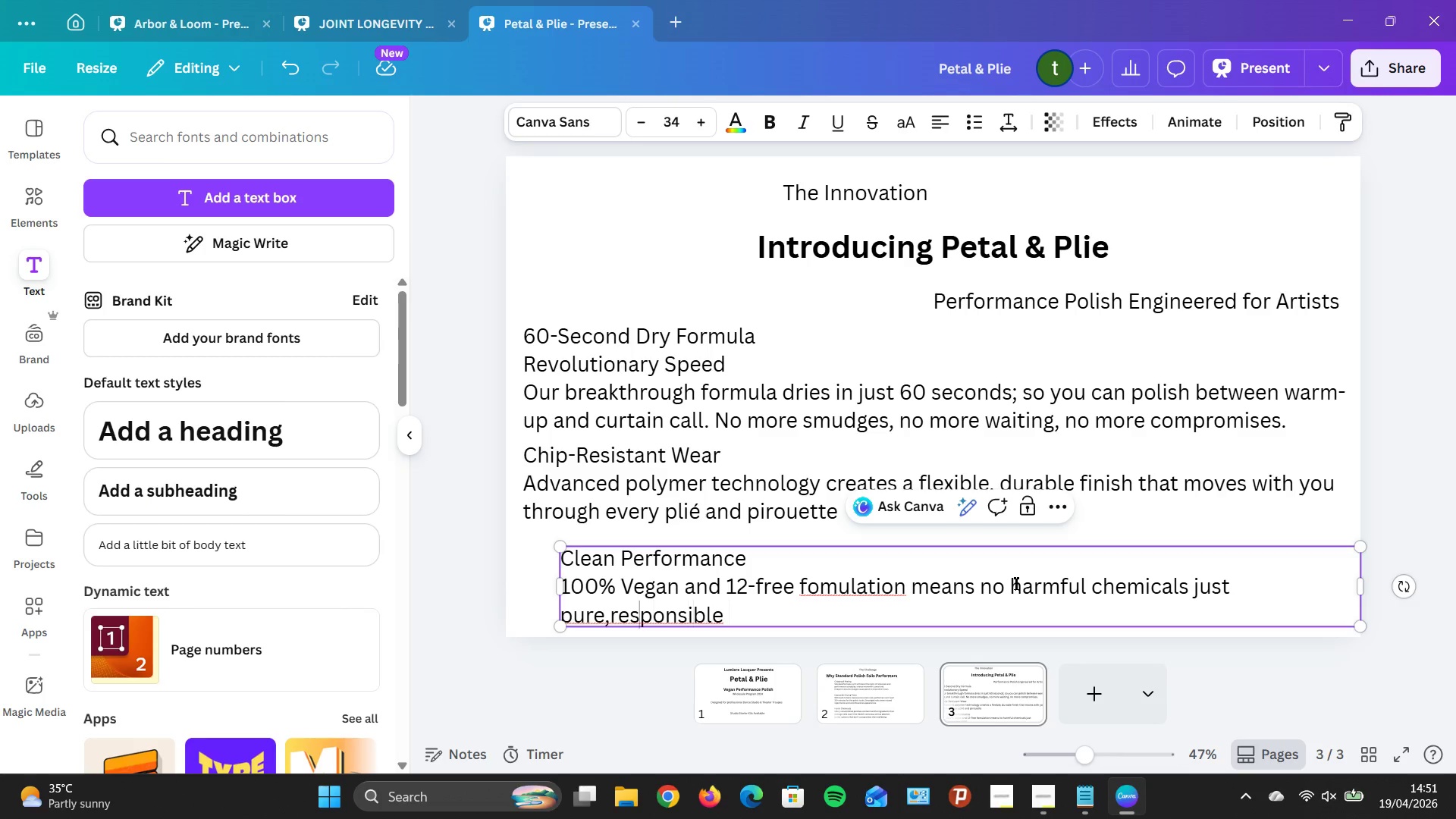 
key(ArrowRight)
 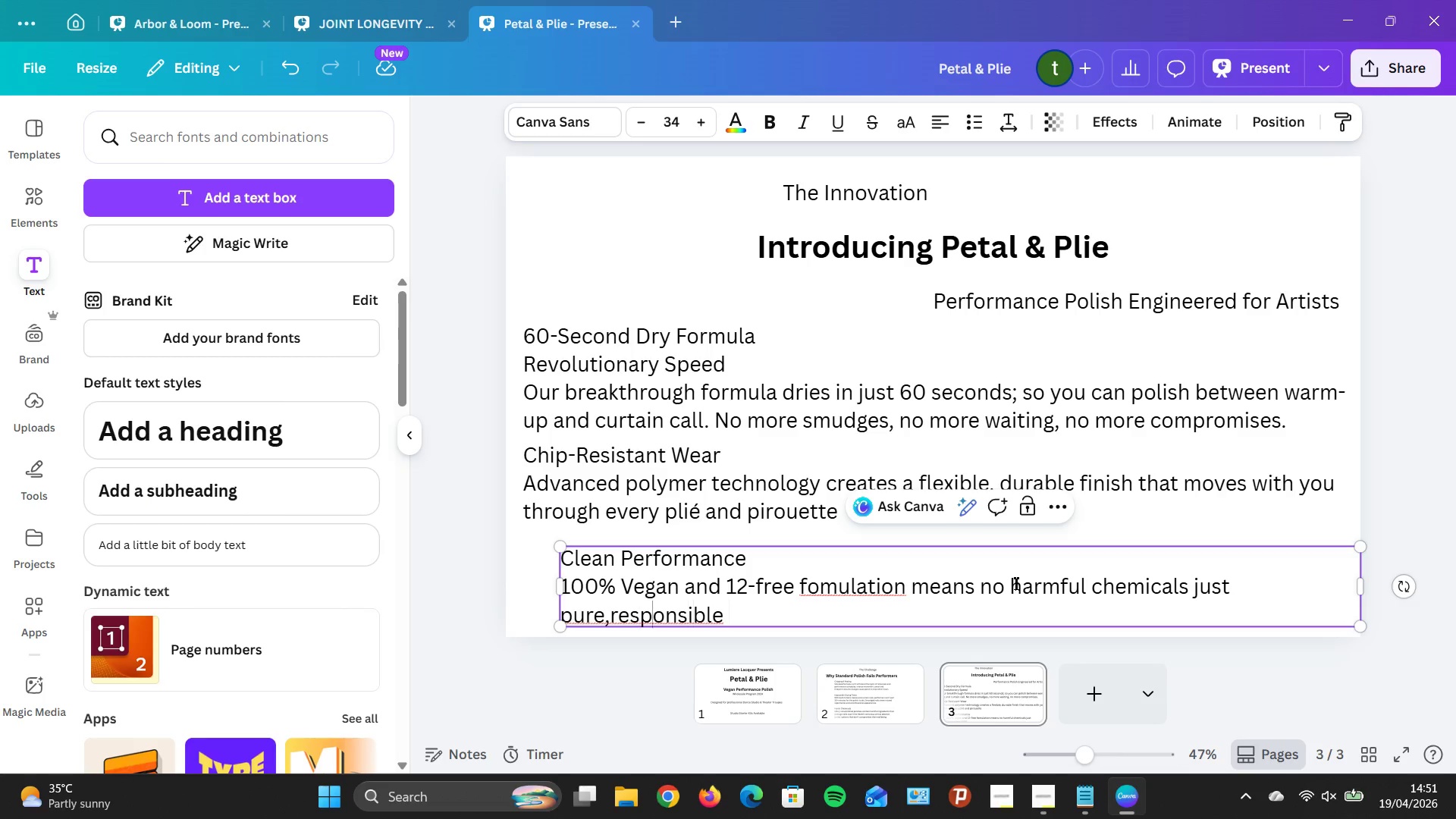 
key(ArrowRight)
 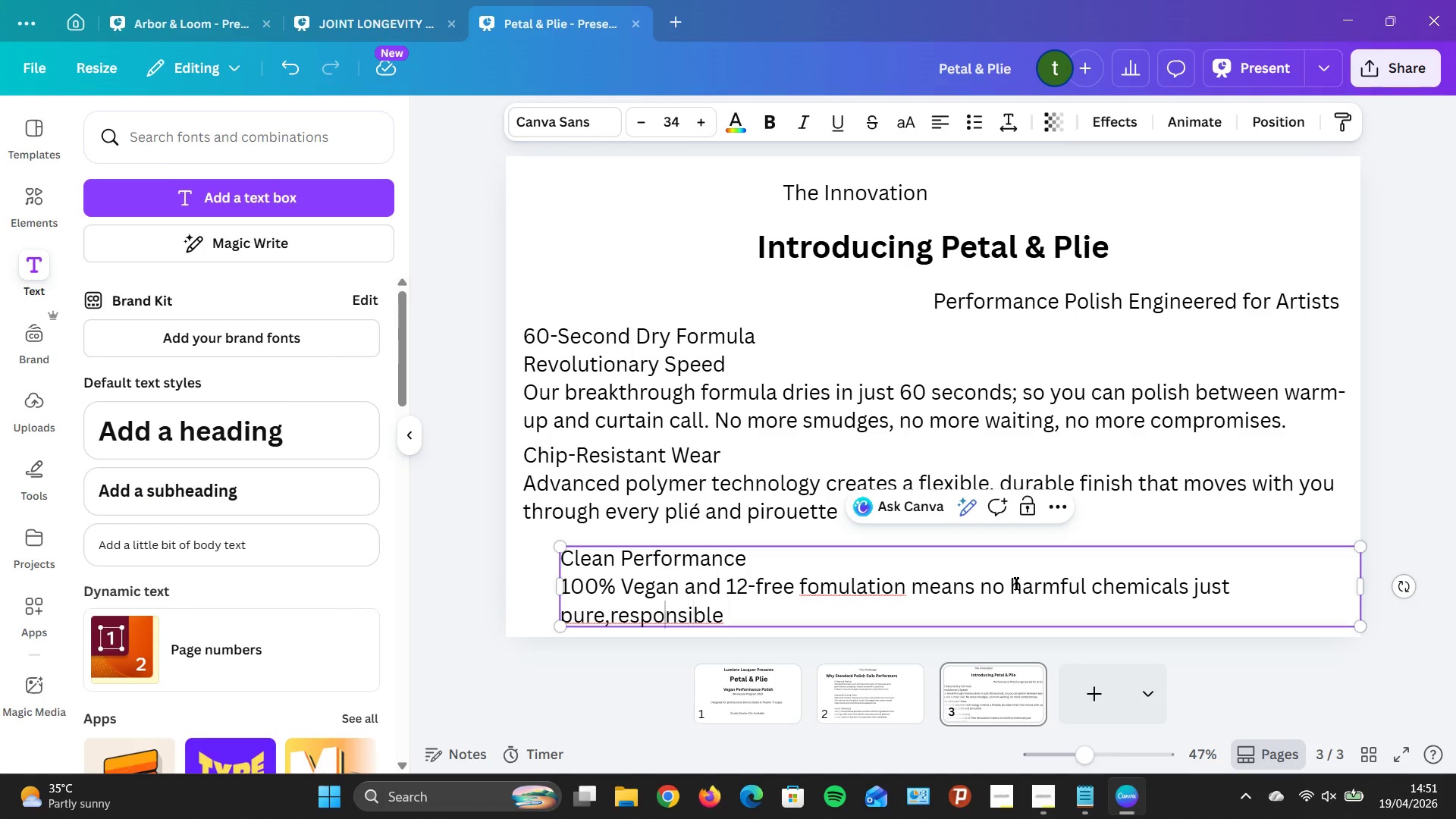 
key(ArrowRight)
 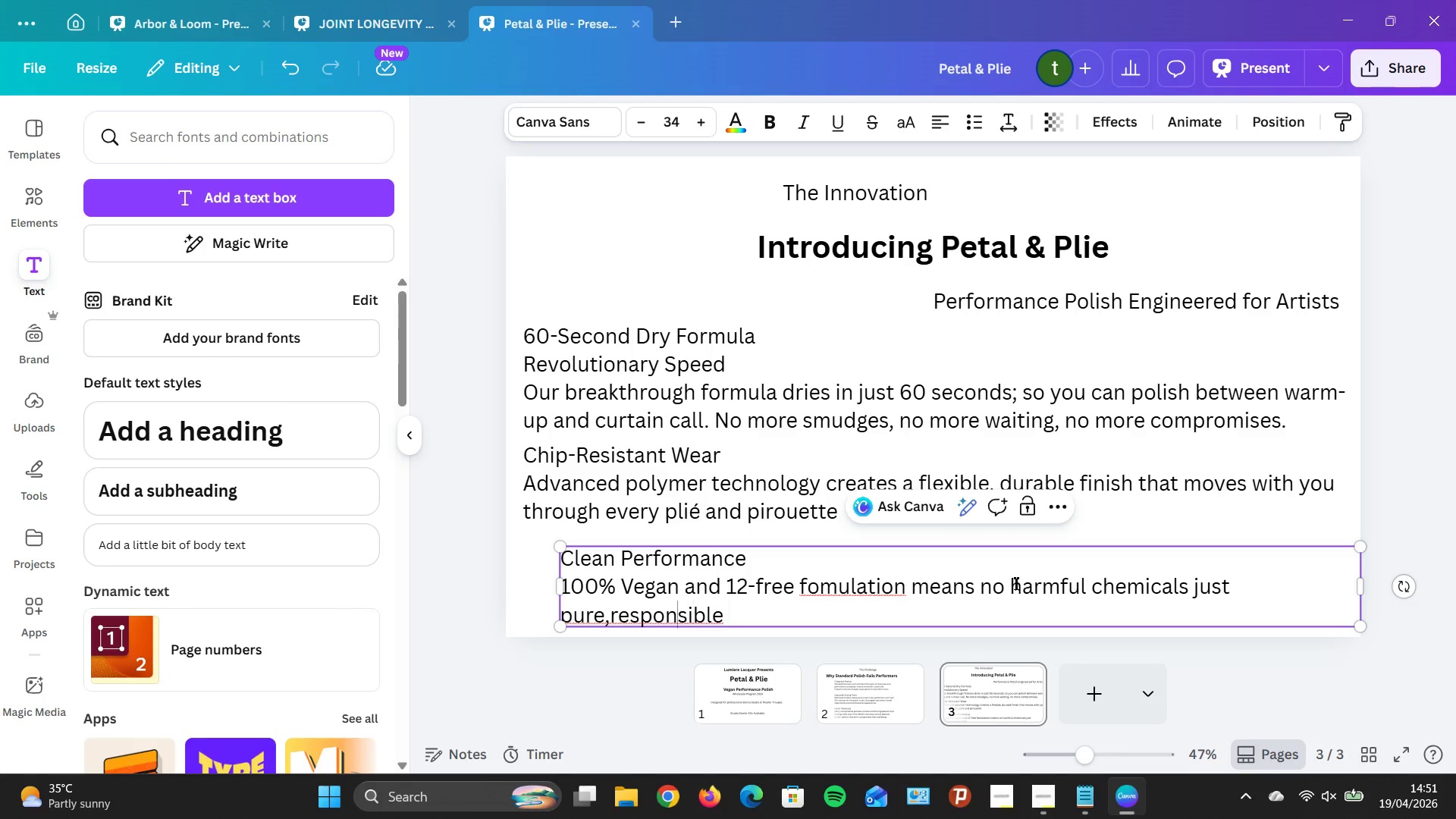 
key(ArrowRight)
 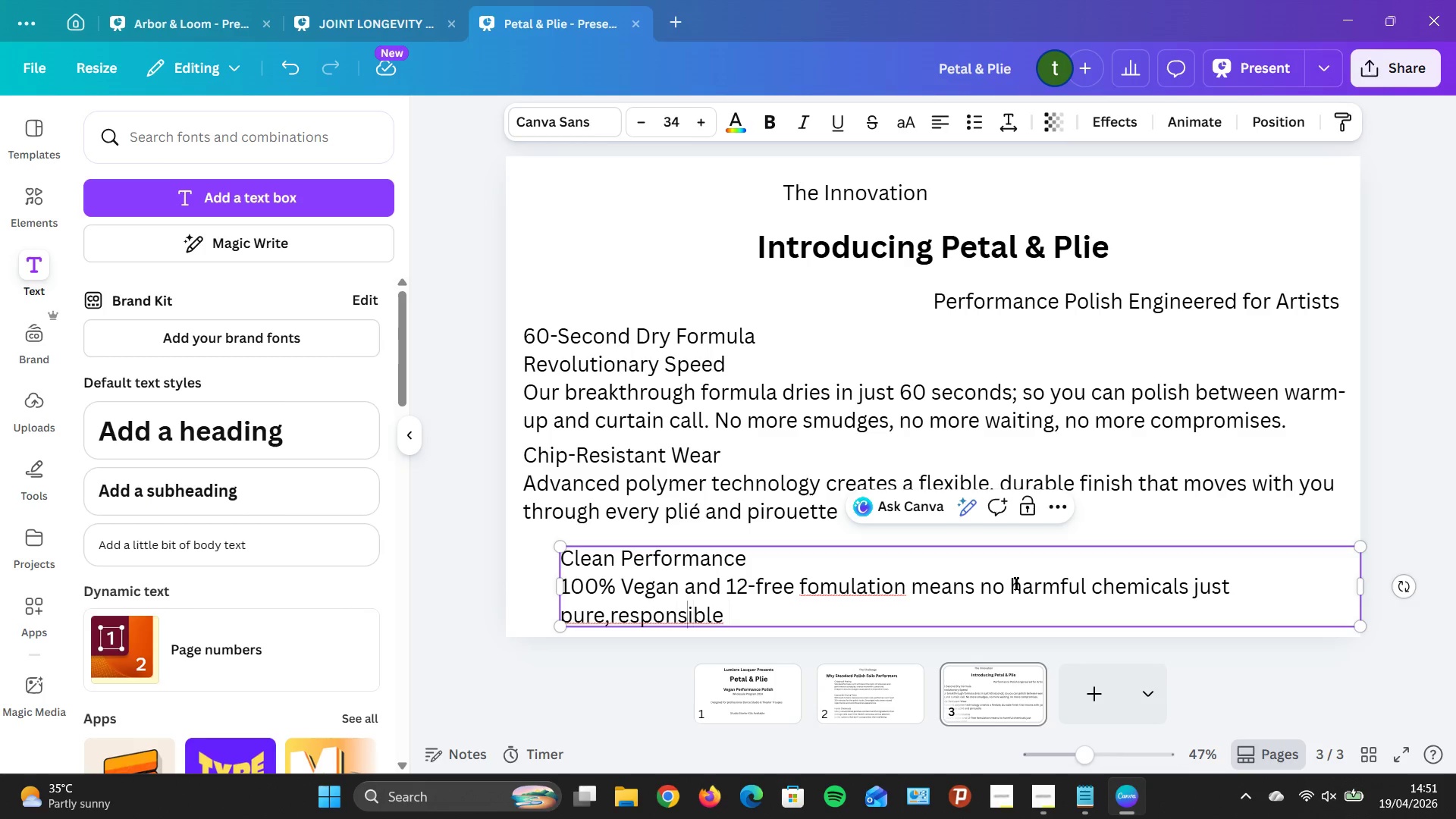 
key(ArrowRight)
 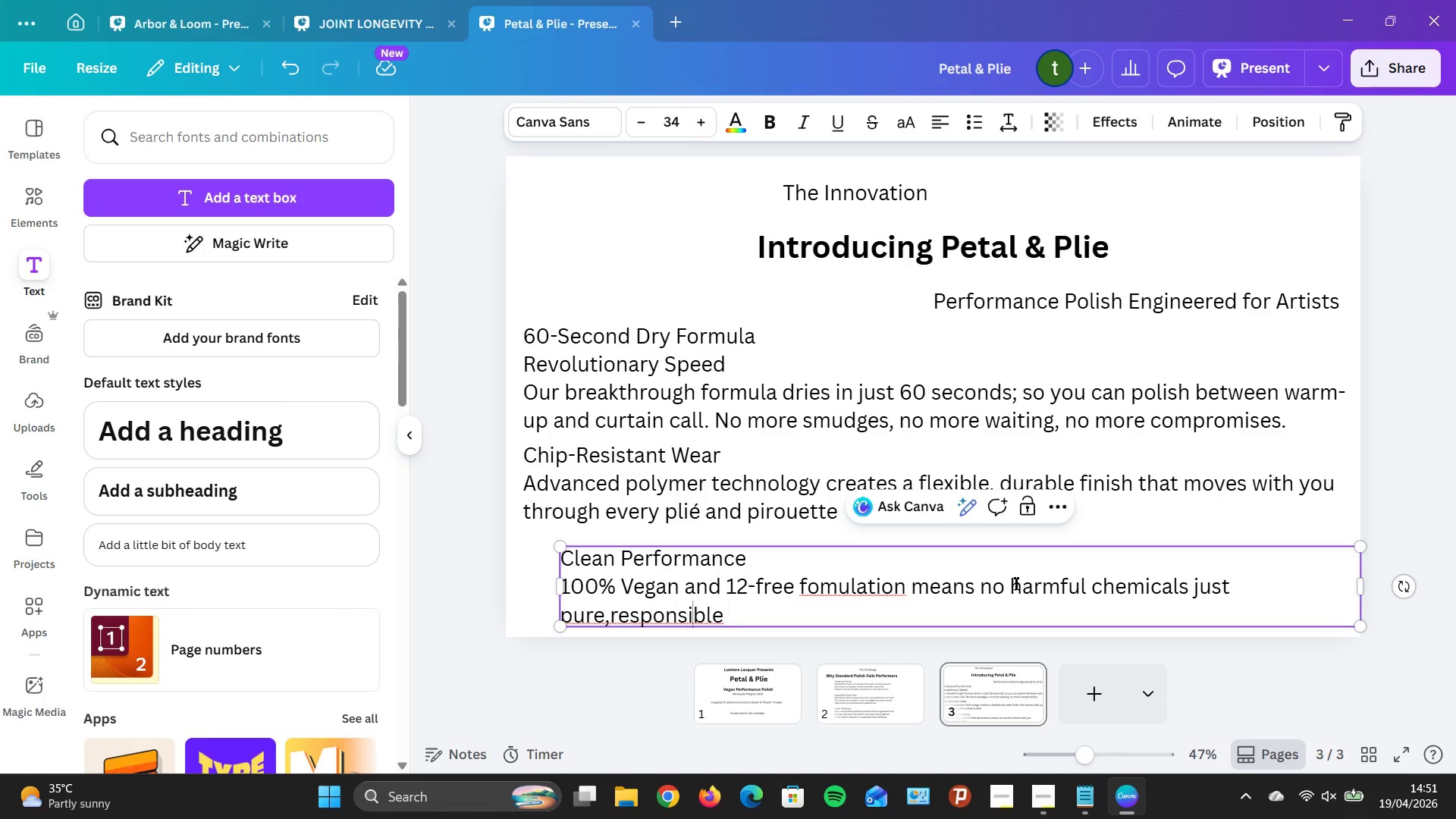 
key(ArrowRight)
 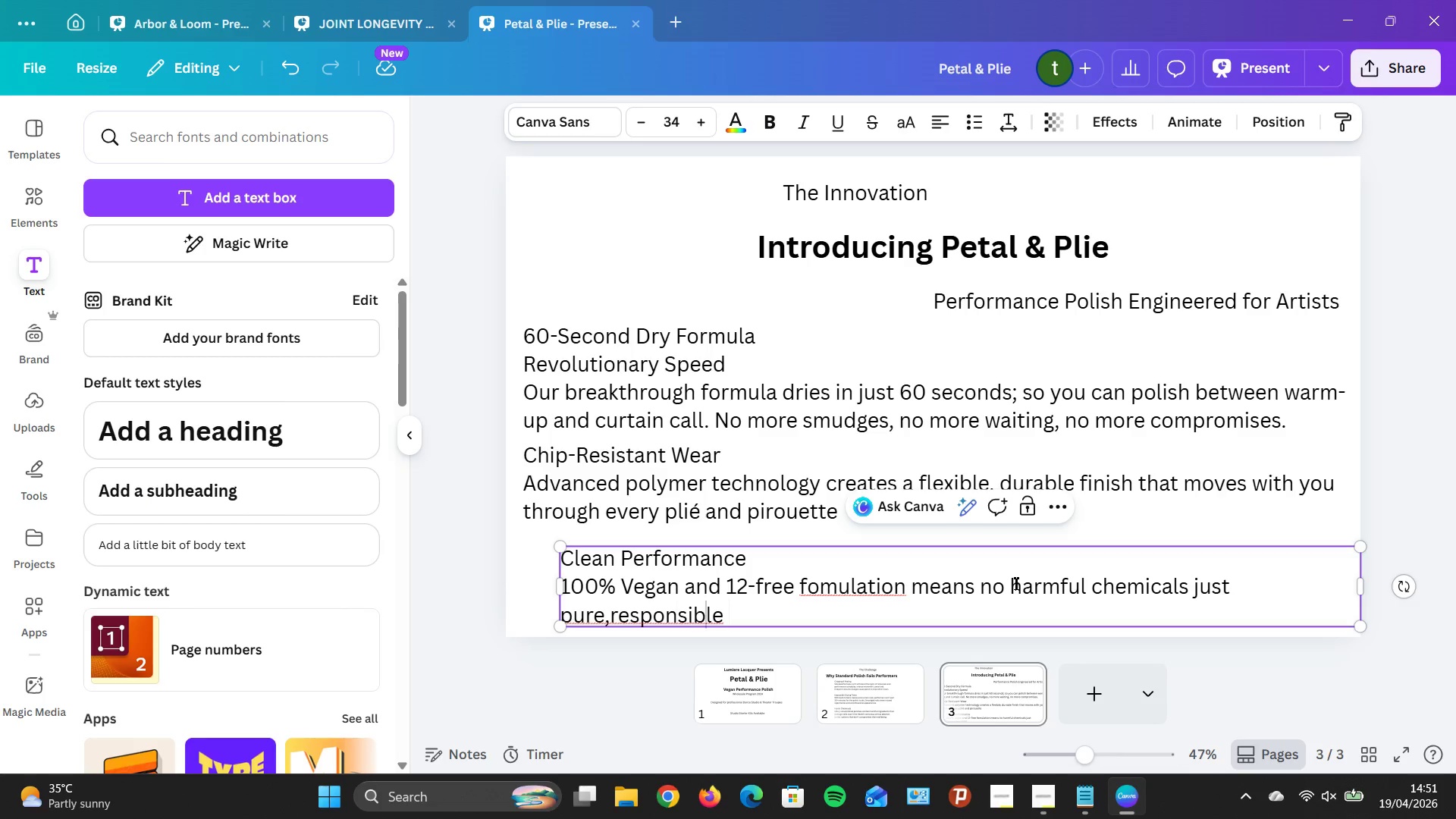 
key(ArrowRight)
 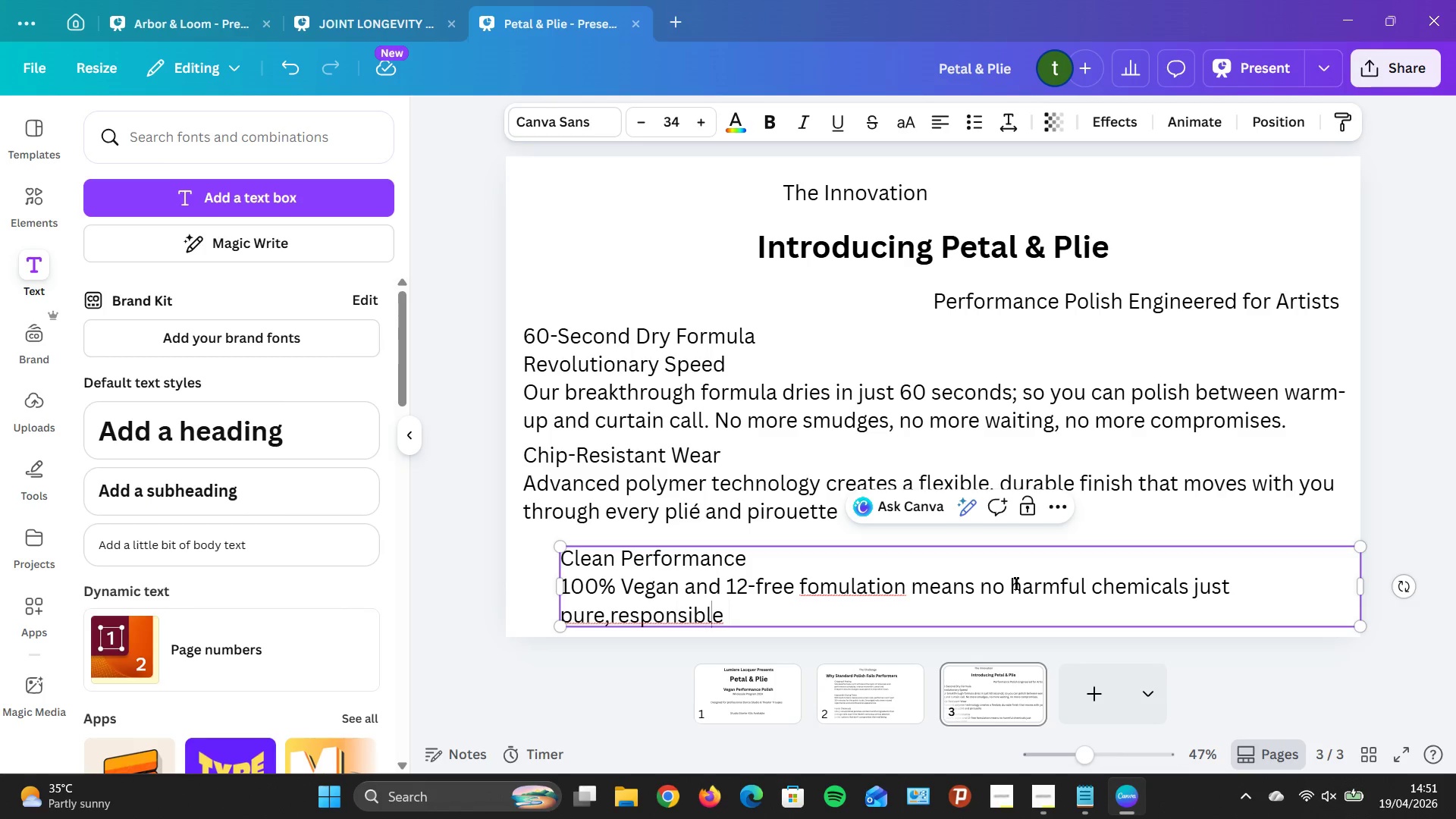 
key(ArrowRight)
 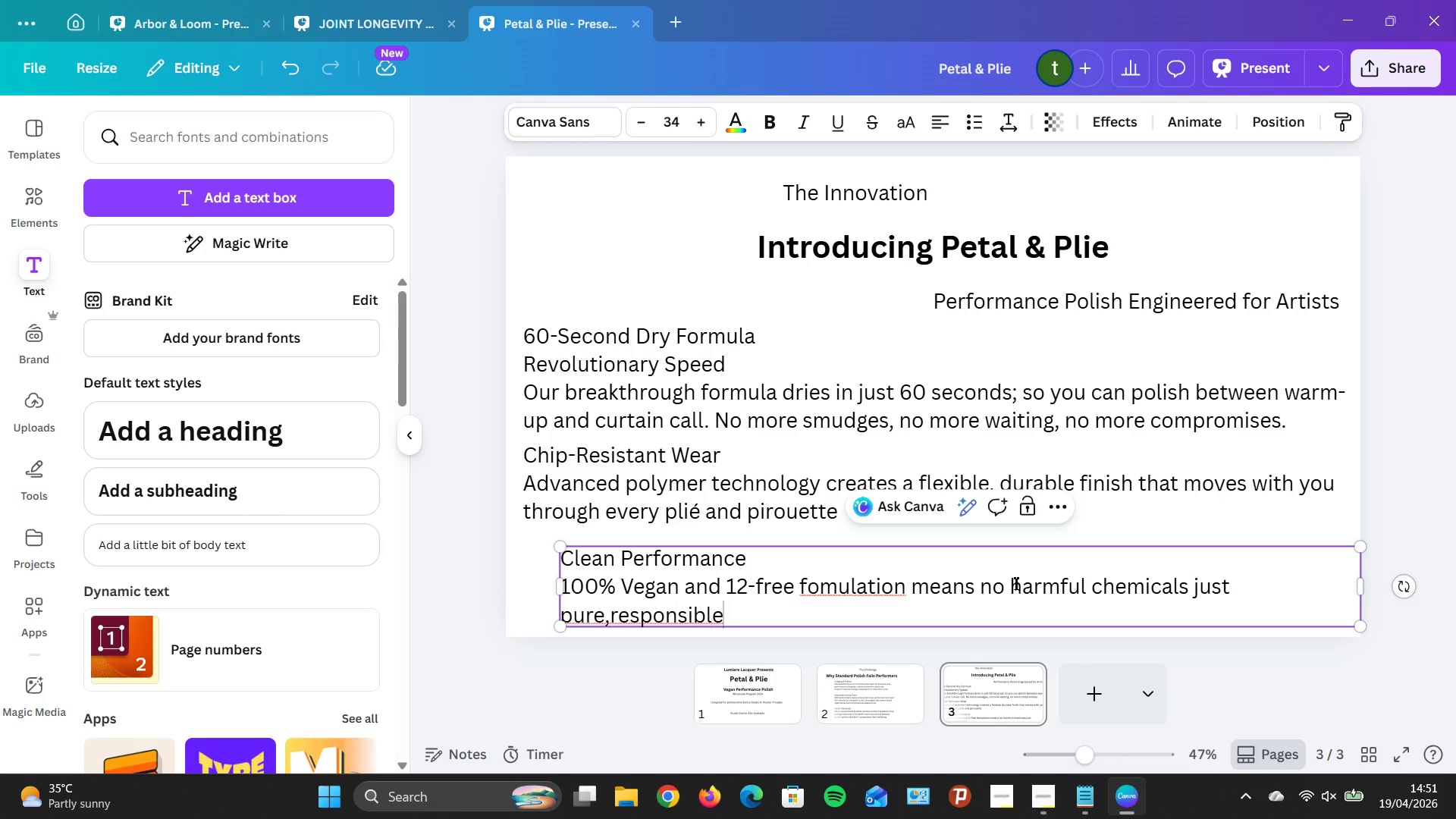 
key(ArrowRight)
 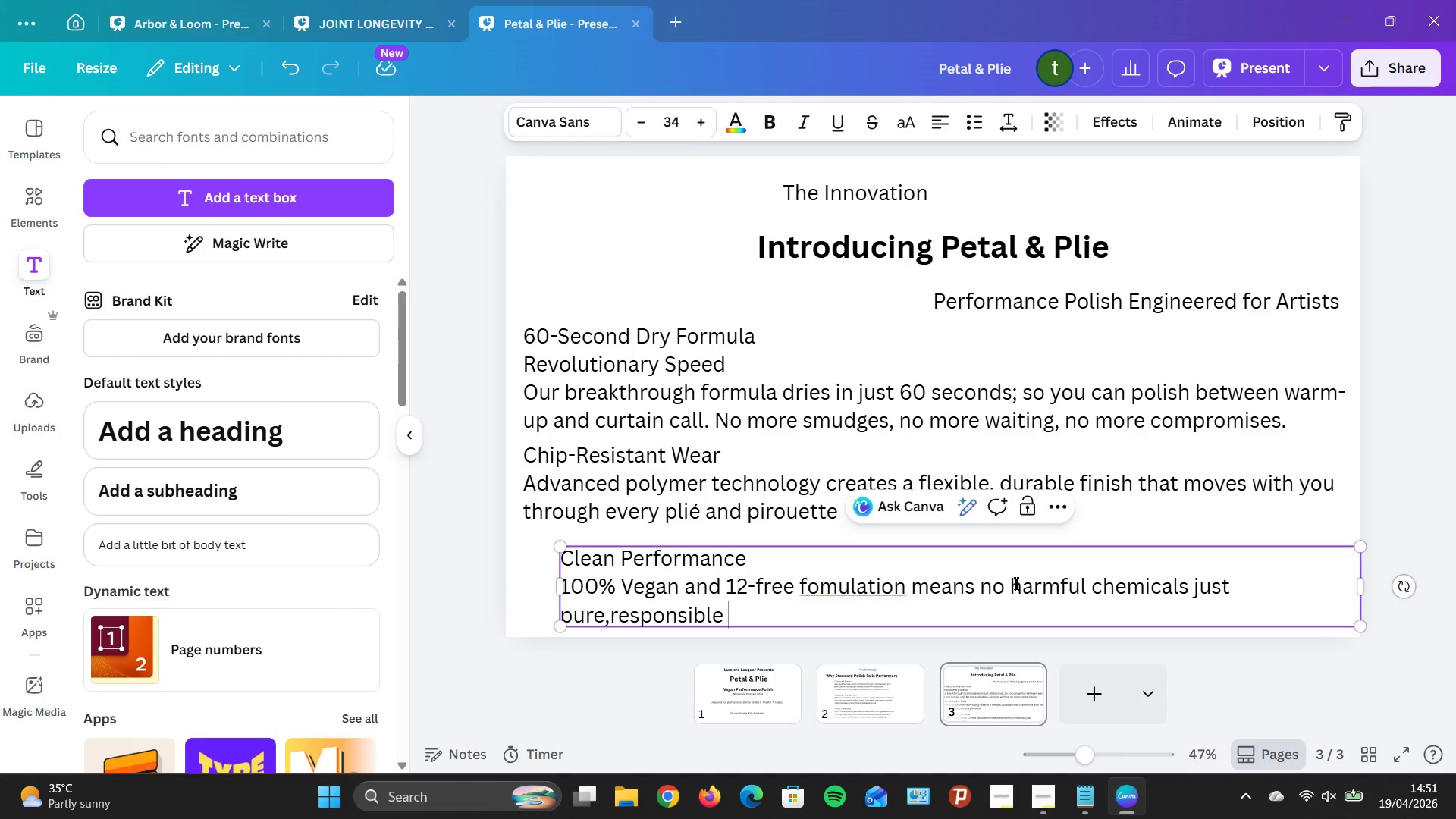 
type( beauty that performs.)
 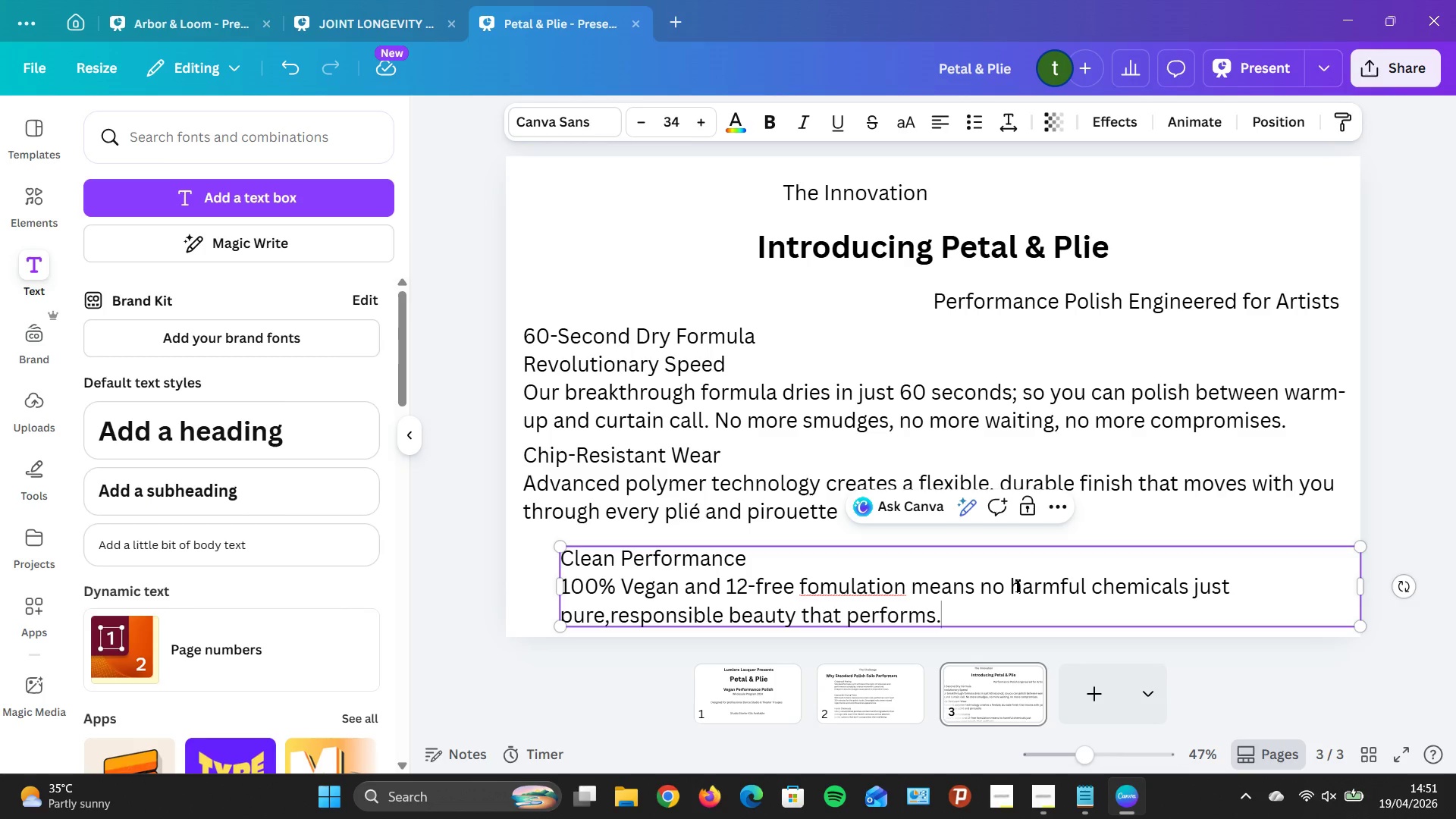 
wait(23.27)
 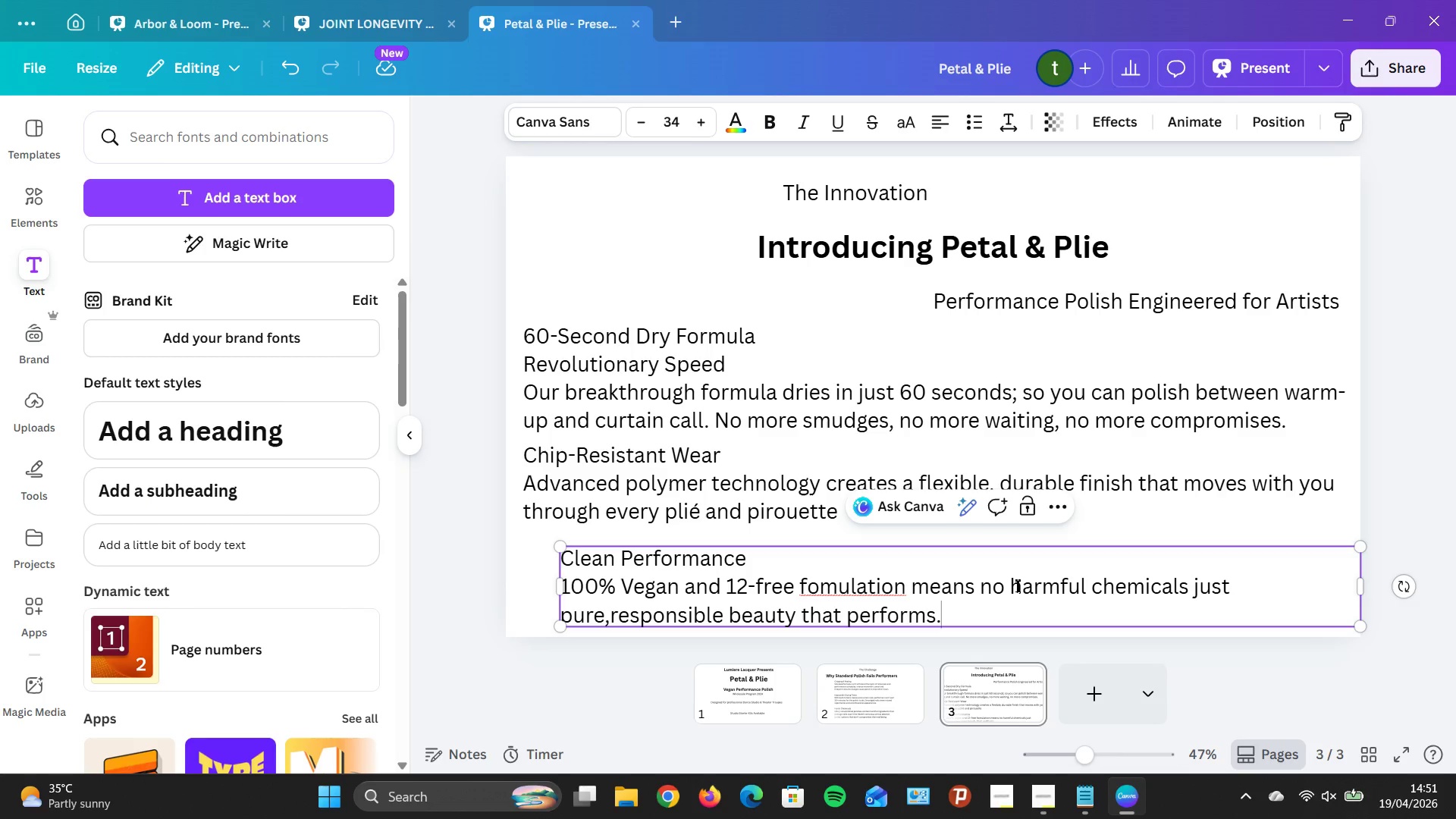 
left_click_drag(start_coordinate=[802, 194], to_coordinate=[795, 177])
 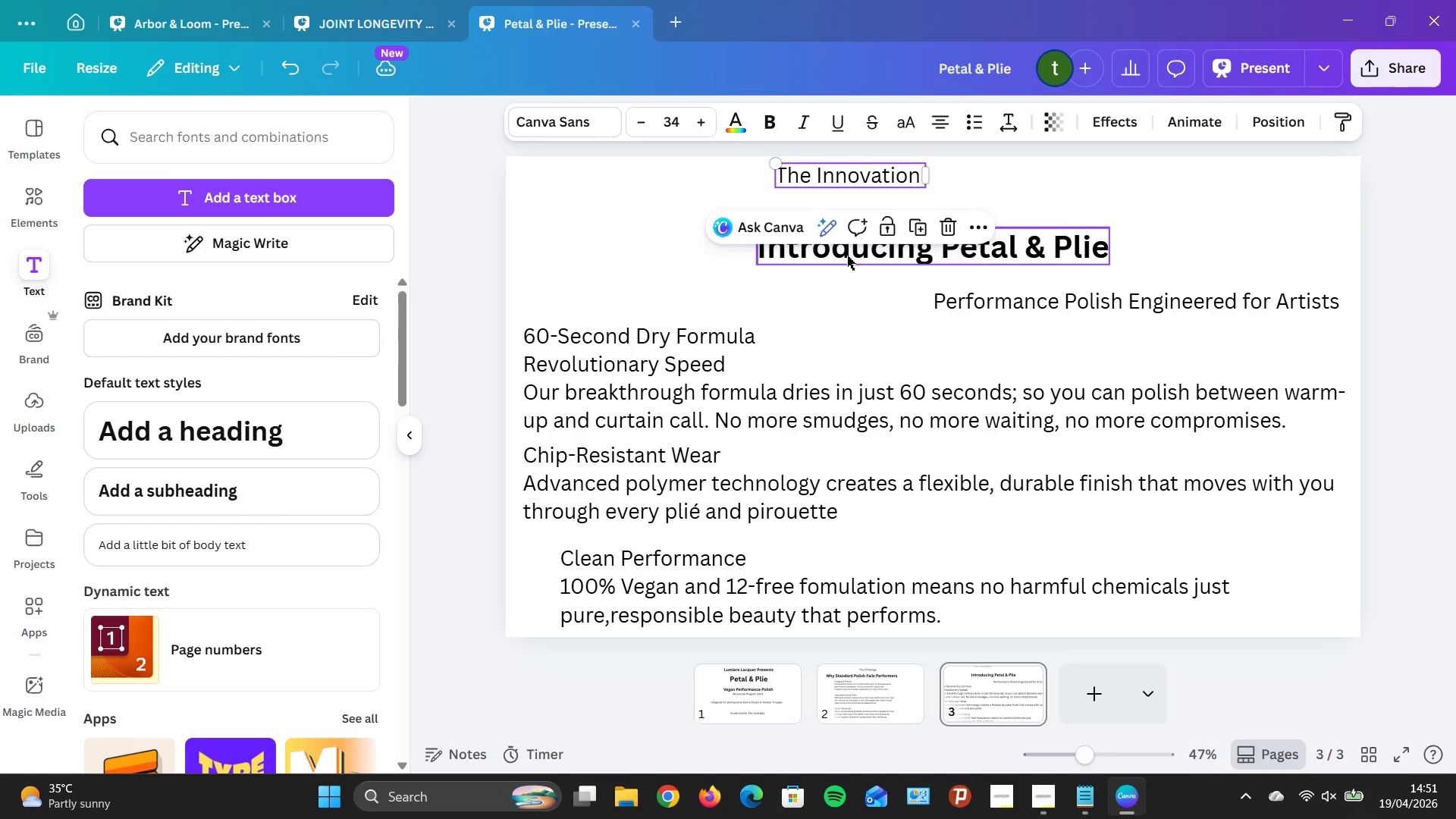 
left_click_drag(start_coordinate=[847, 256], to_coordinate=[838, 218])
 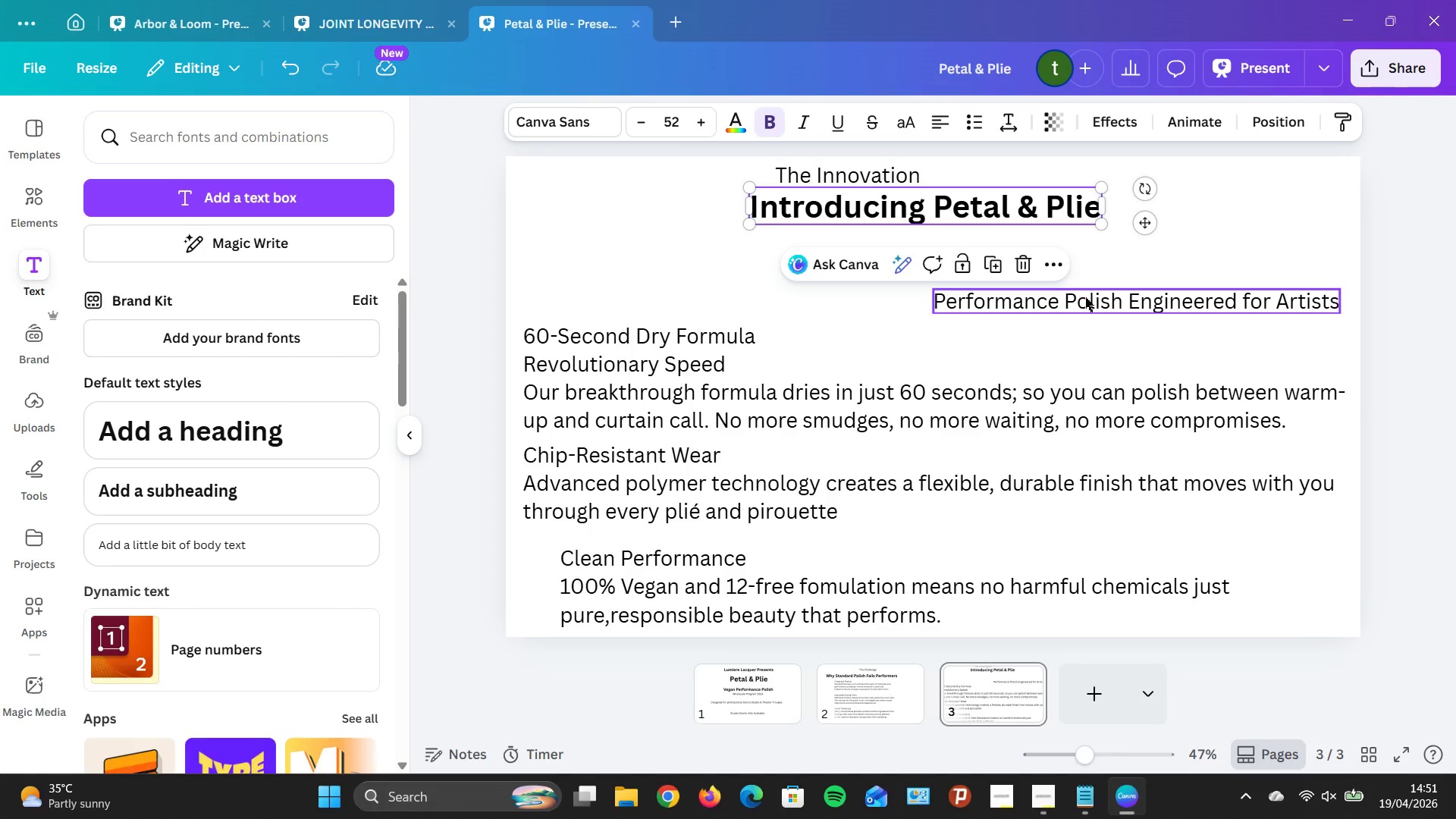 
left_click_drag(start_coordinate=[1092, 298], to_coordinate=[1080, 238])
 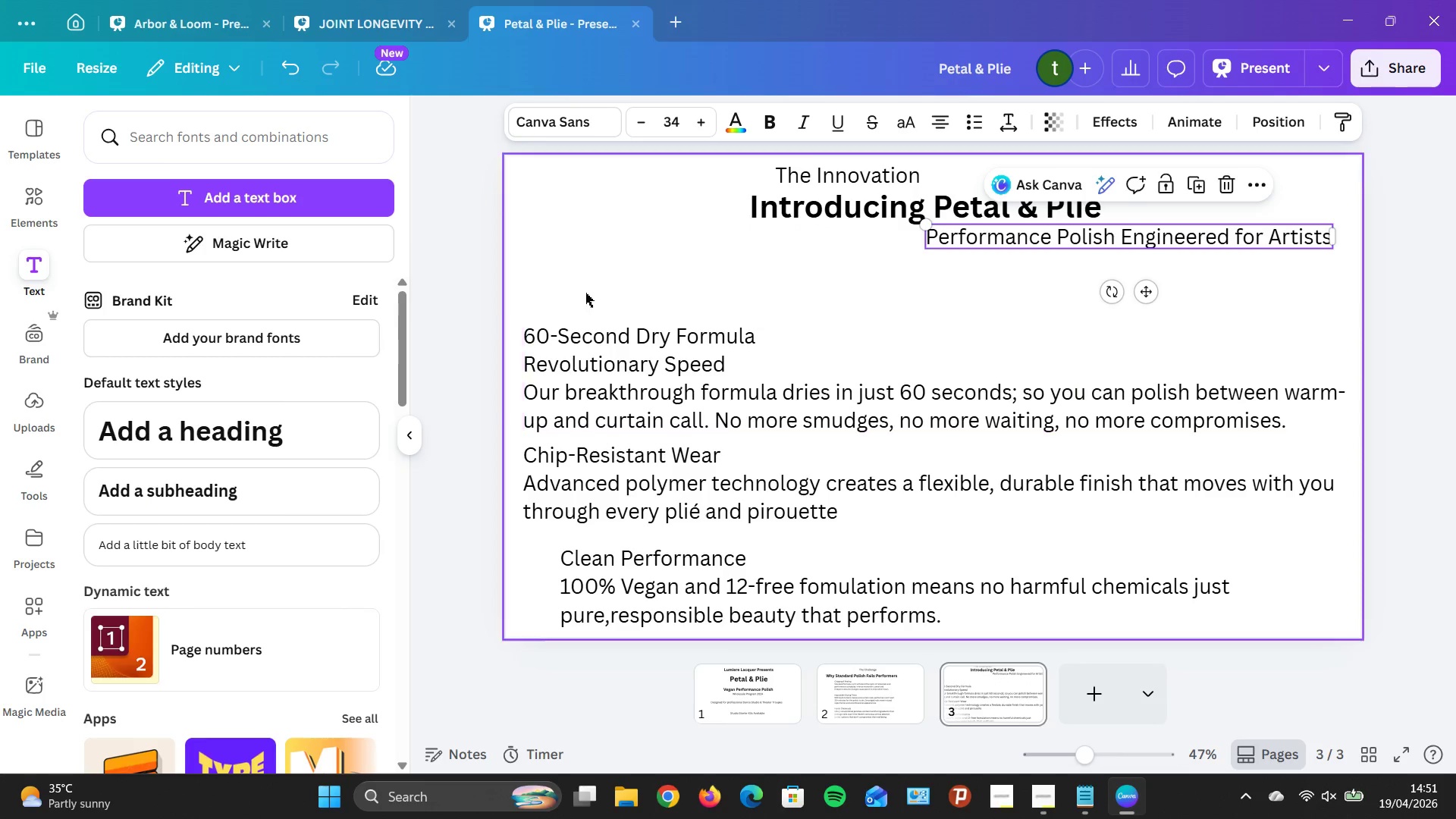 
left_click_drag(start_coordinate=[575, 278], to_coordinate=[1076, 611])
 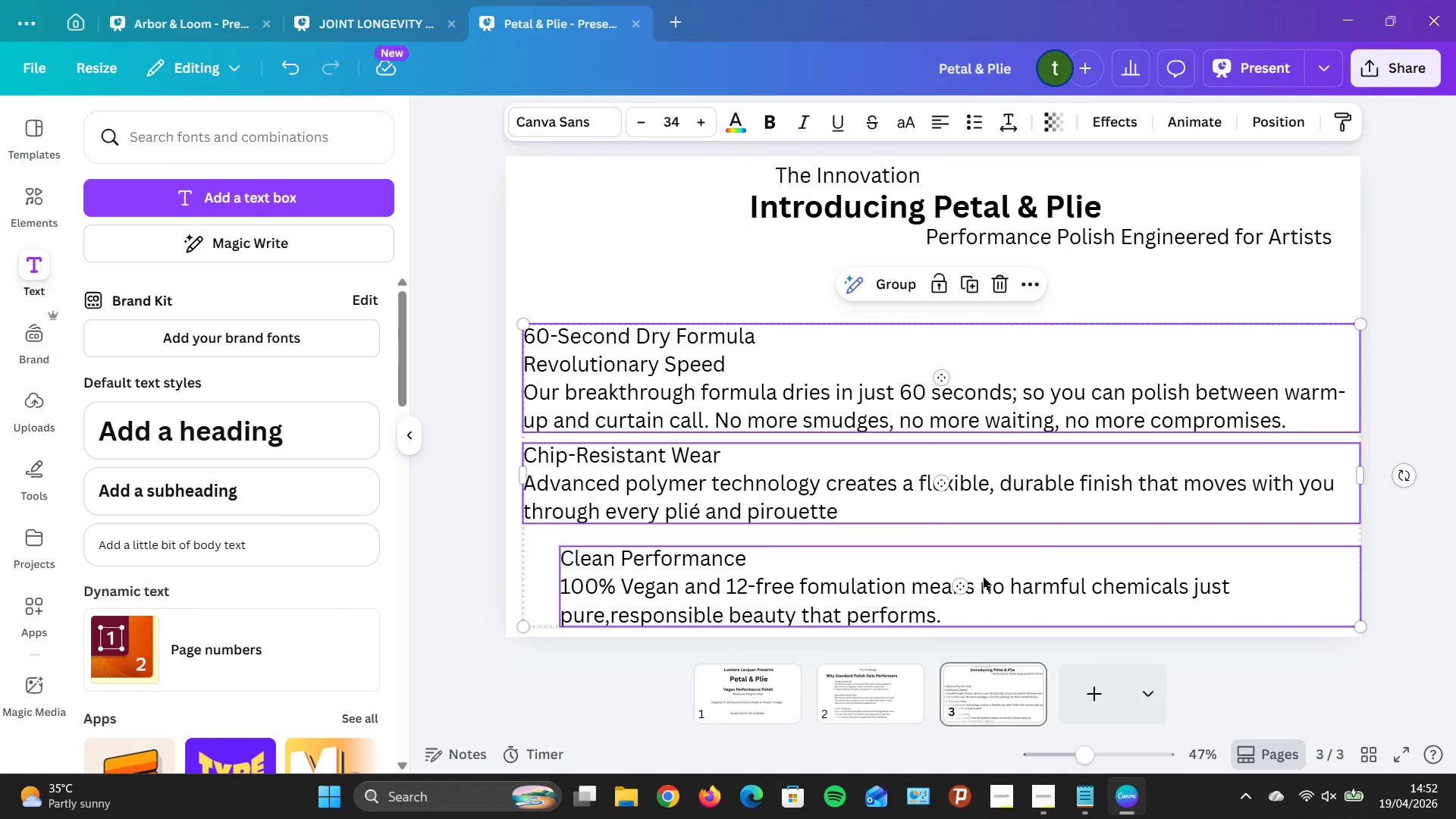 
left_click_drag(start_coordinate=[981, 577], to_coordinate=[971, 515])
 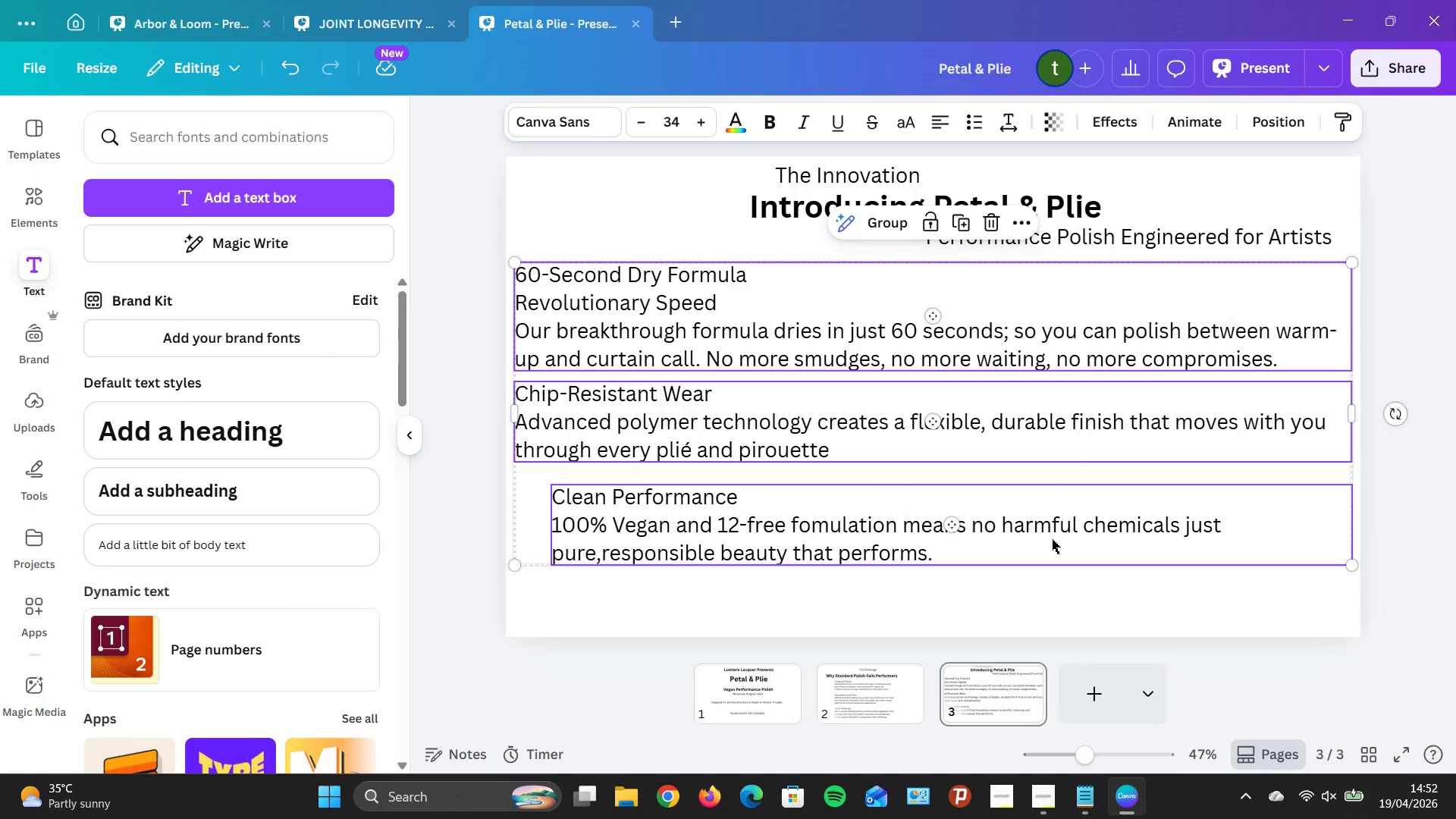 
left_click([1052, 539])
 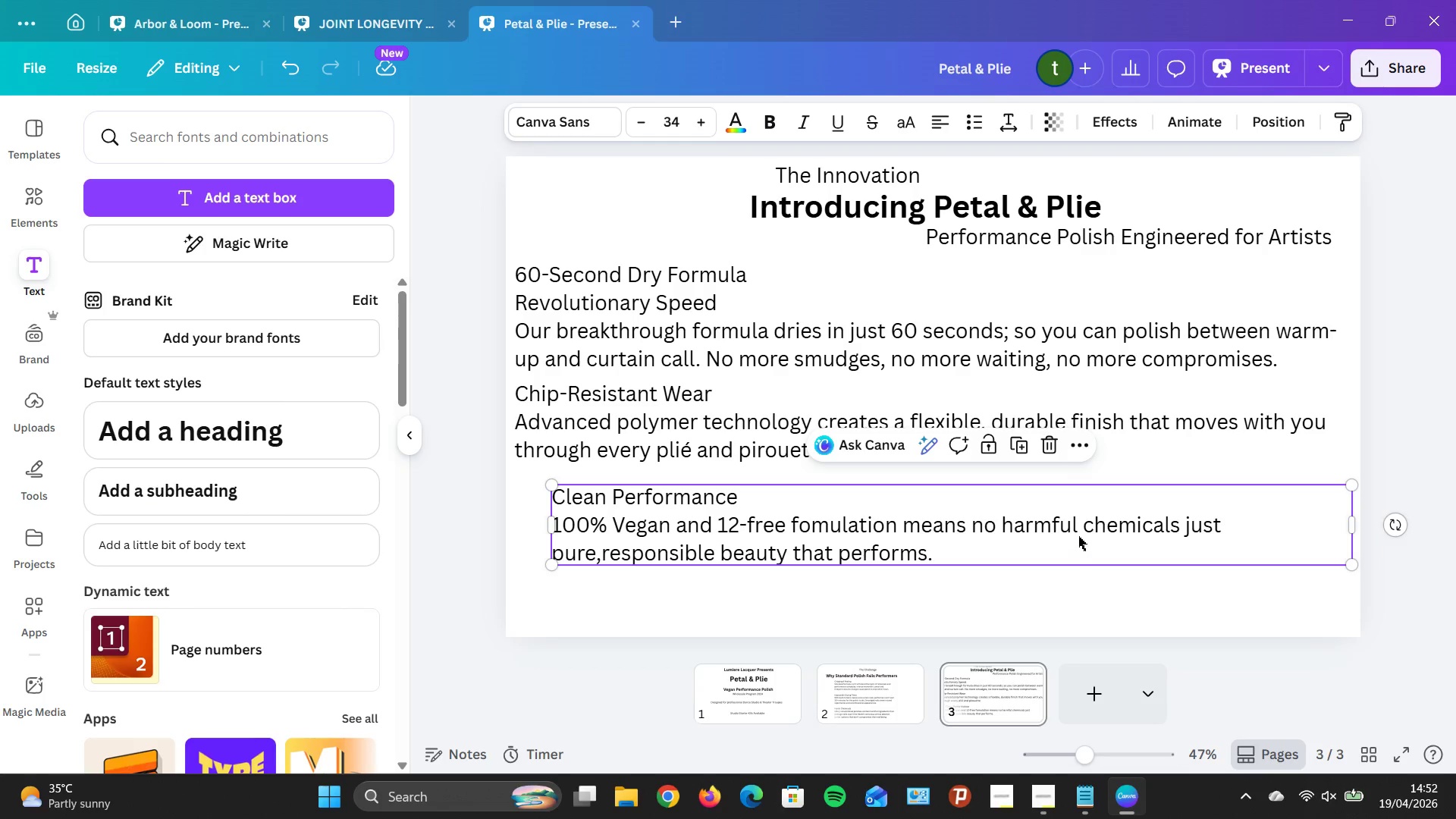 
left_click_drag(start_coordinate=[1078, 536], to_coordinate=[1041, 532])
 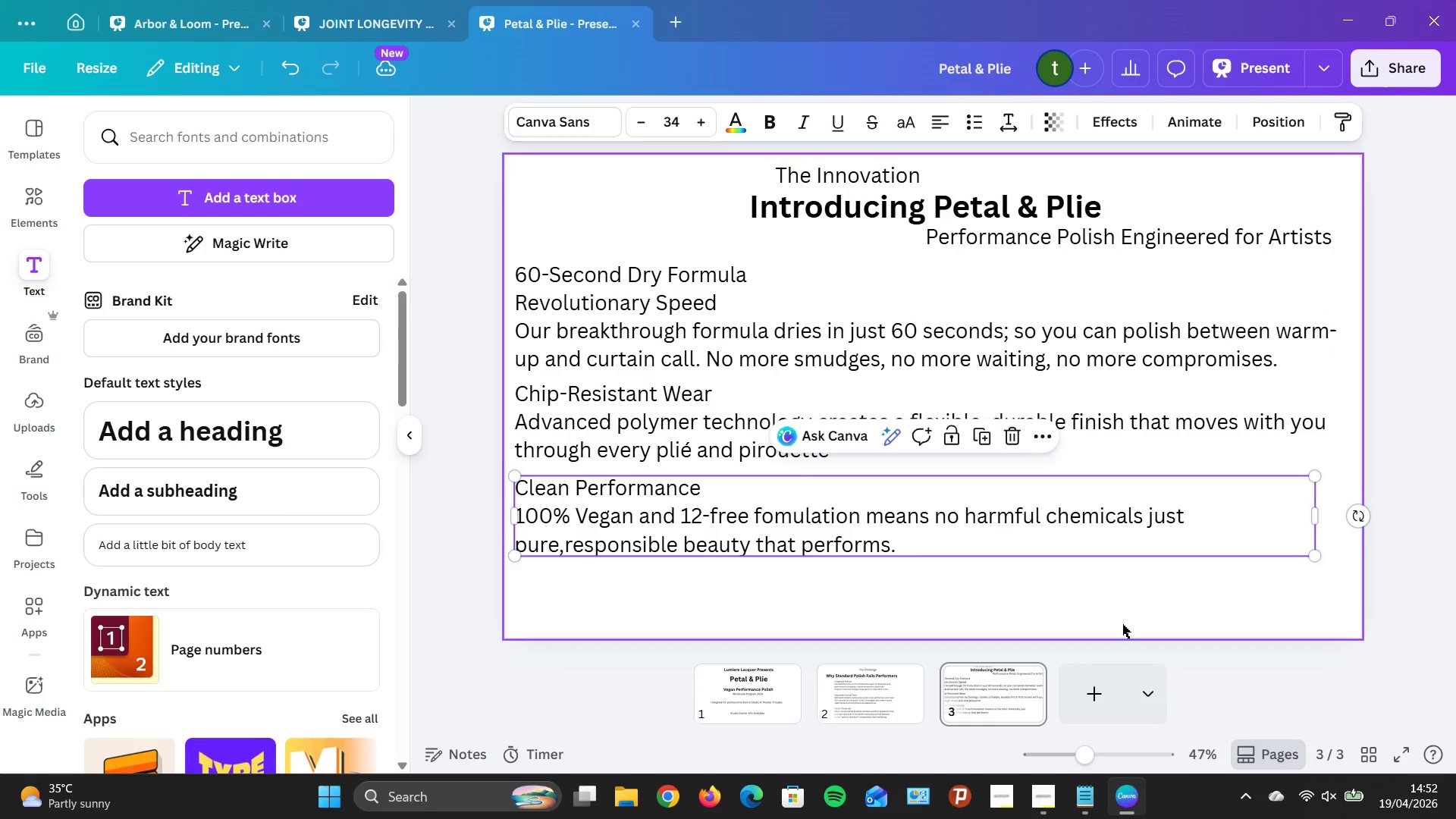 
left_click([1122, 624])
 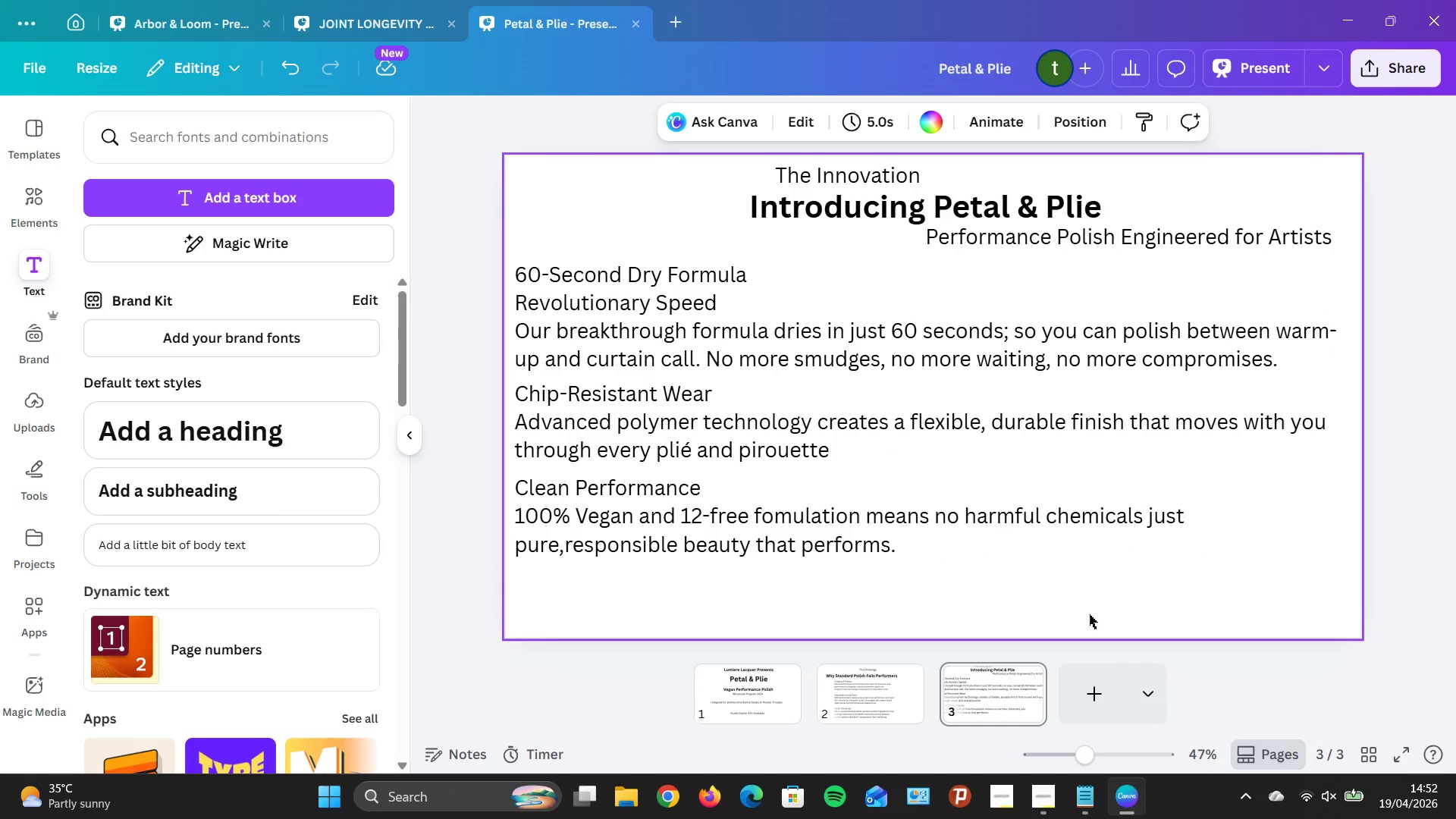 
wait(9.09)
 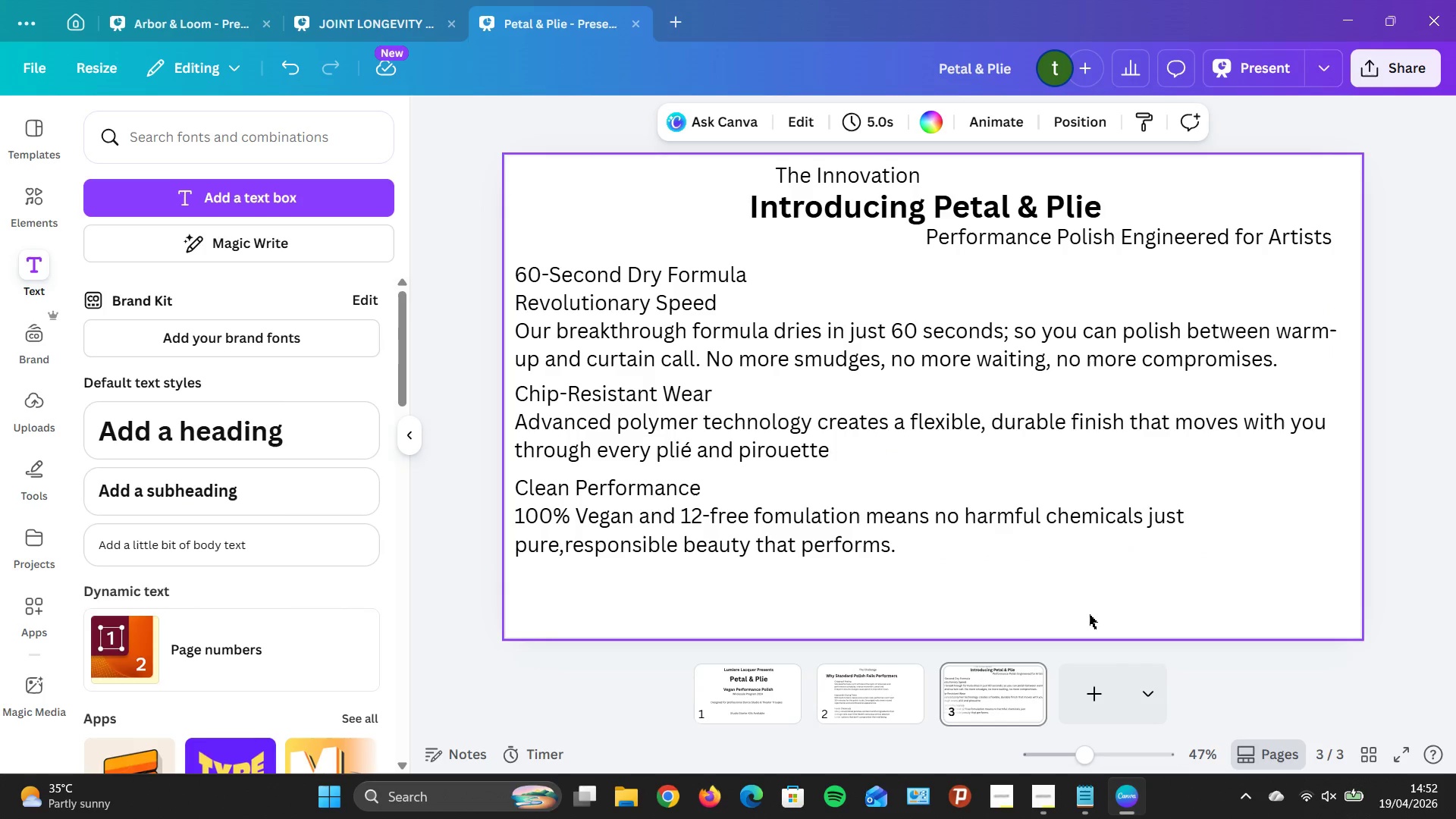 
mouse_move([1096, 639])
 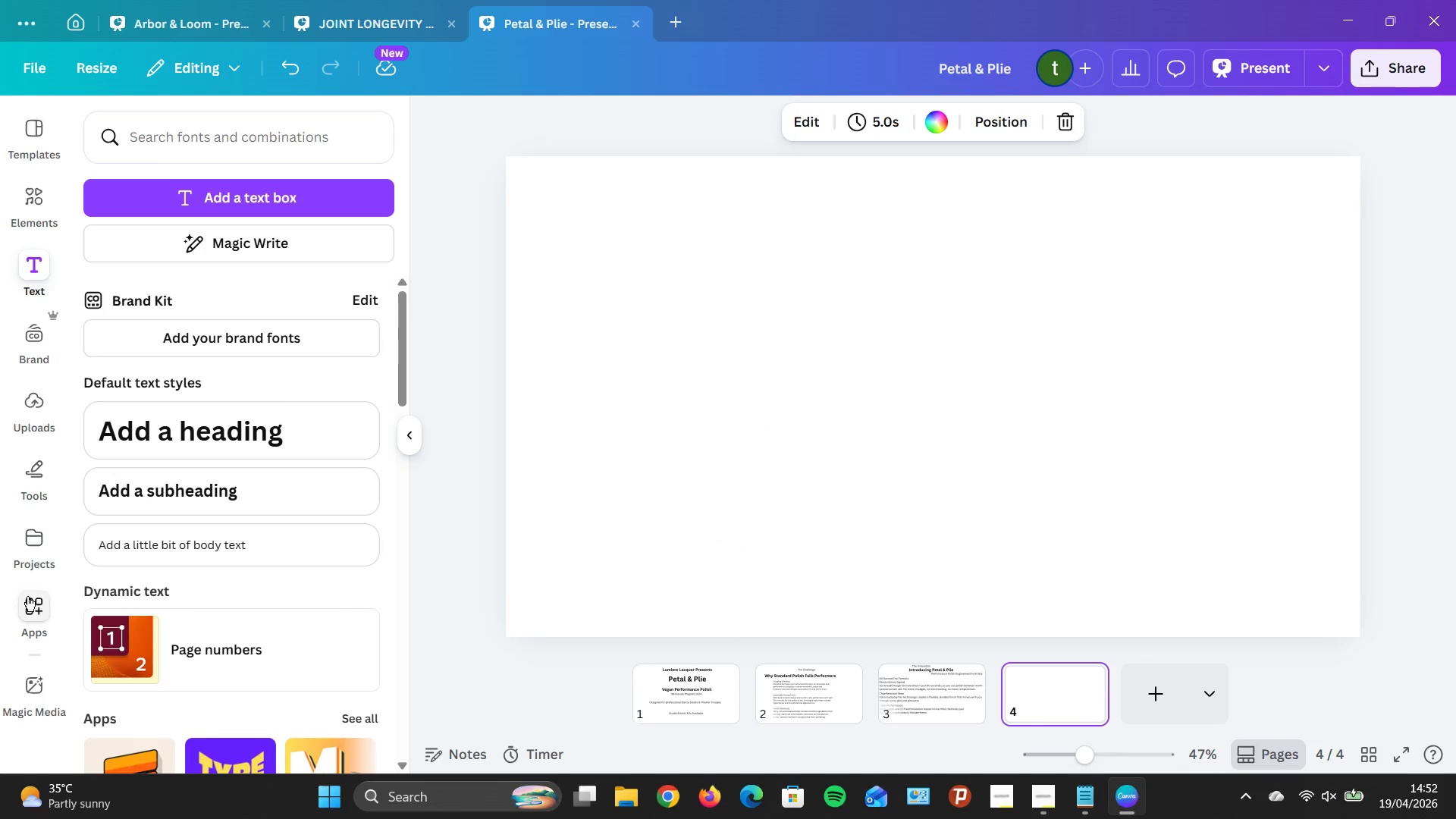 
left_click([190, 539])
 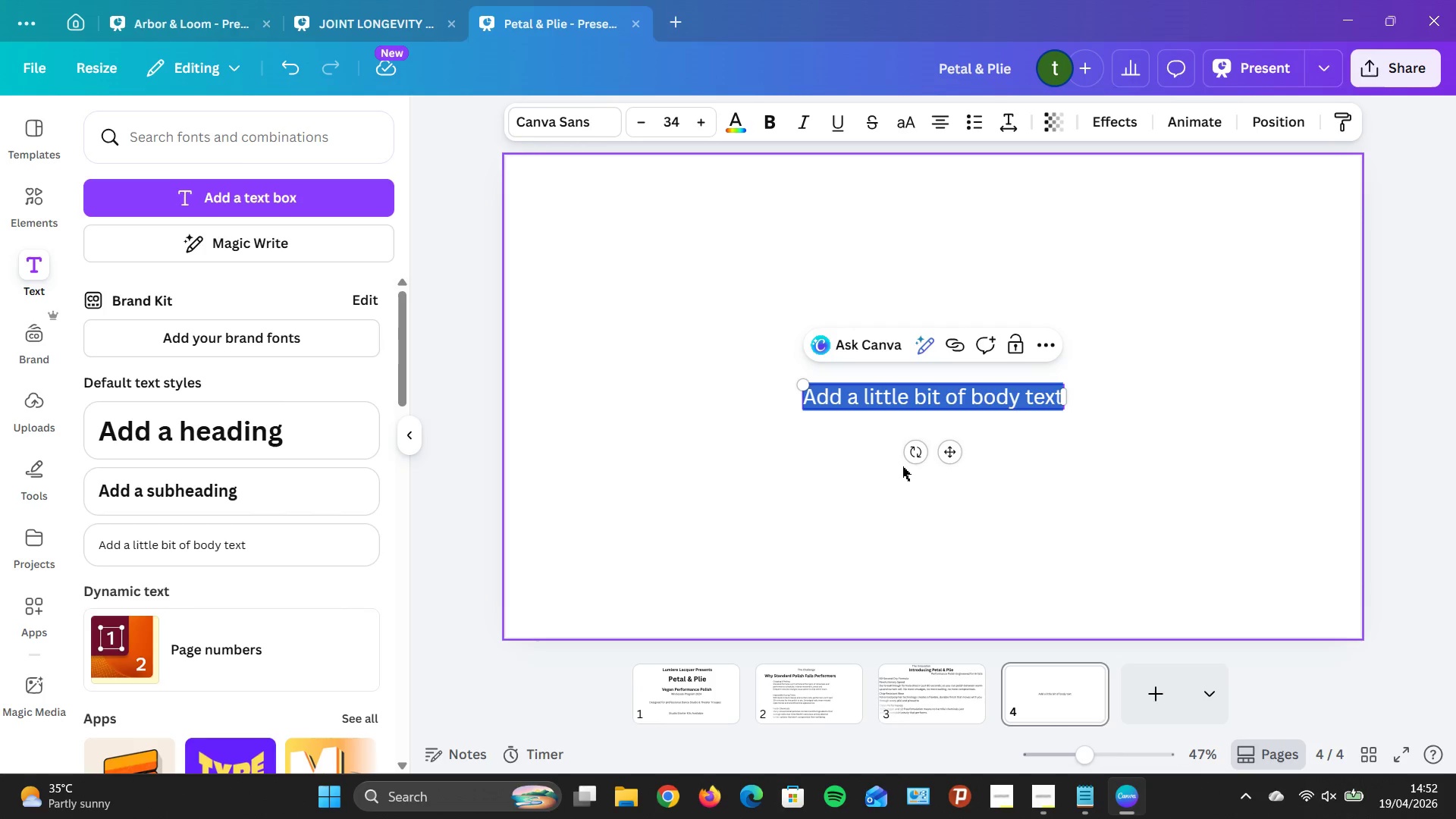 
type(Clean )
 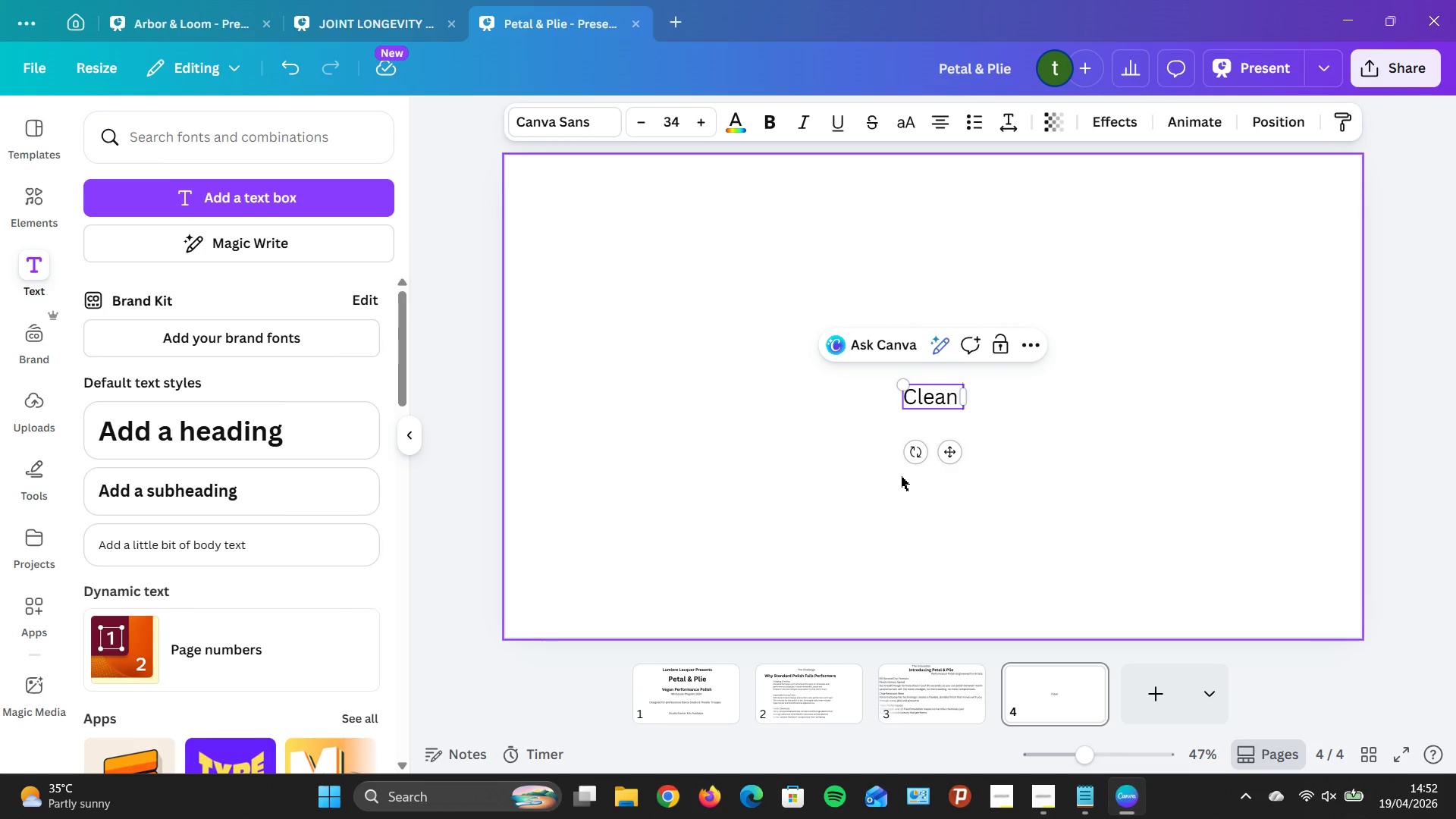 
type(Beauty Crdentials )
 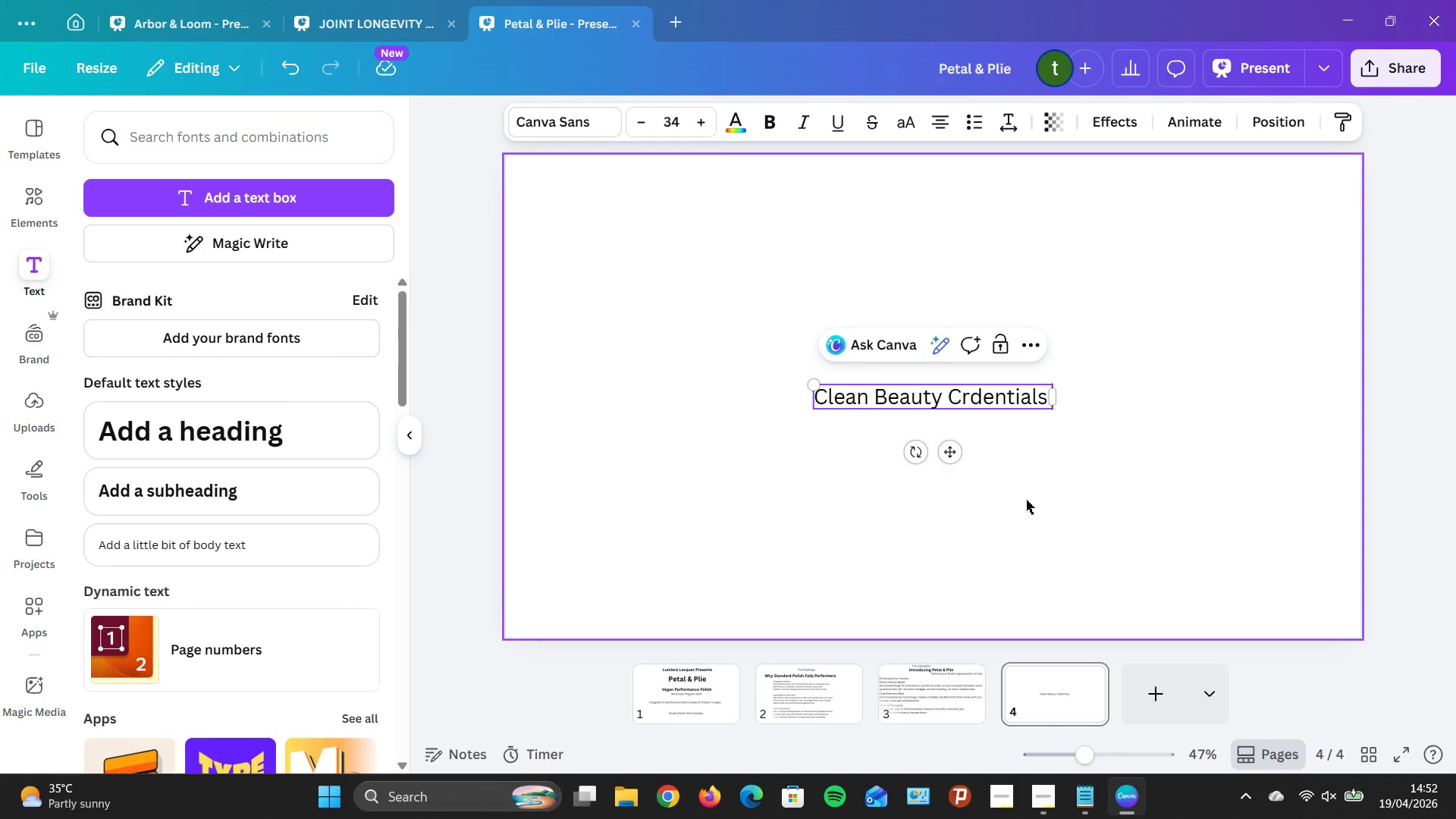 
left_click([1032, 498])
 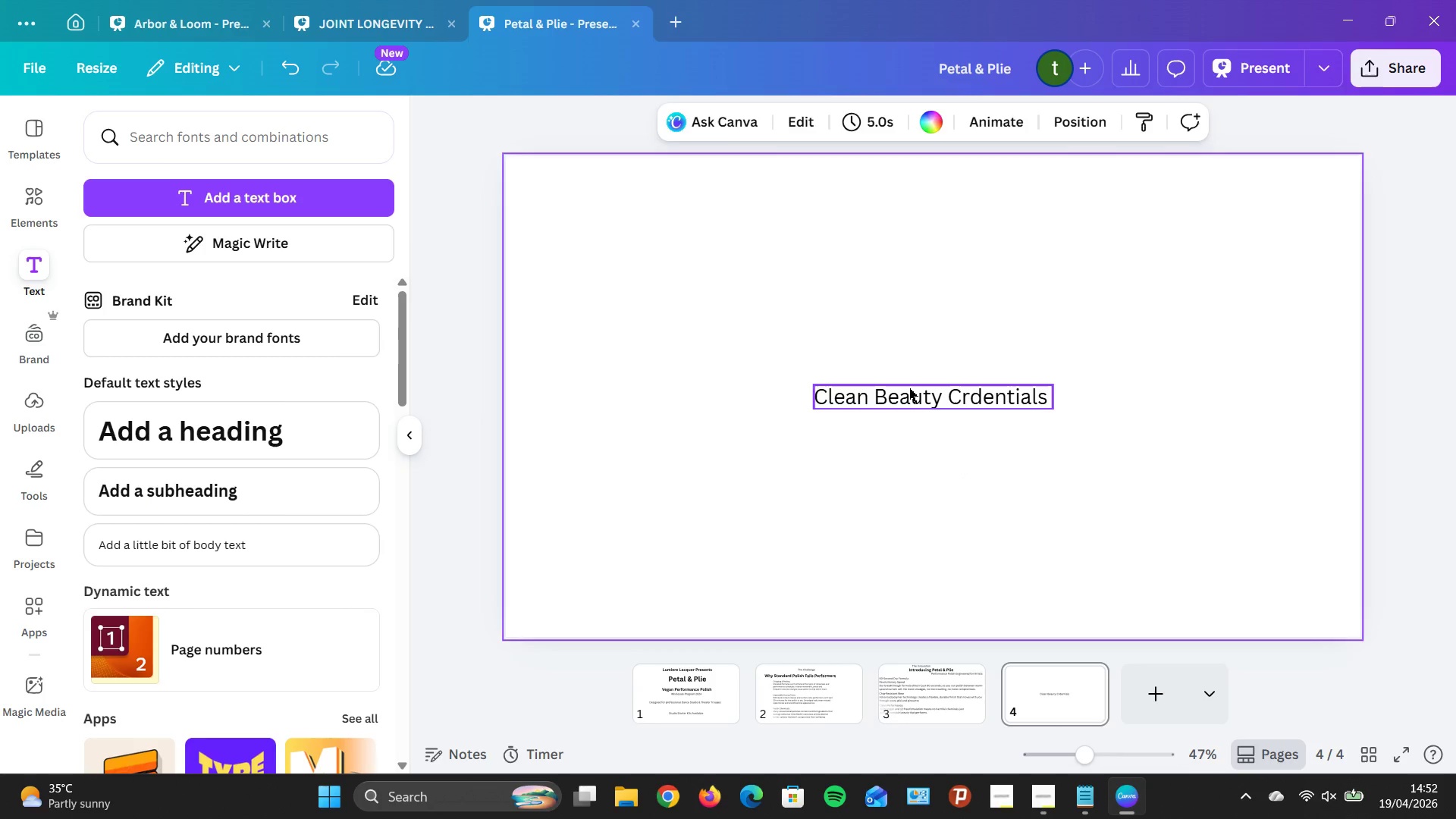 
left_click([909, 388])
 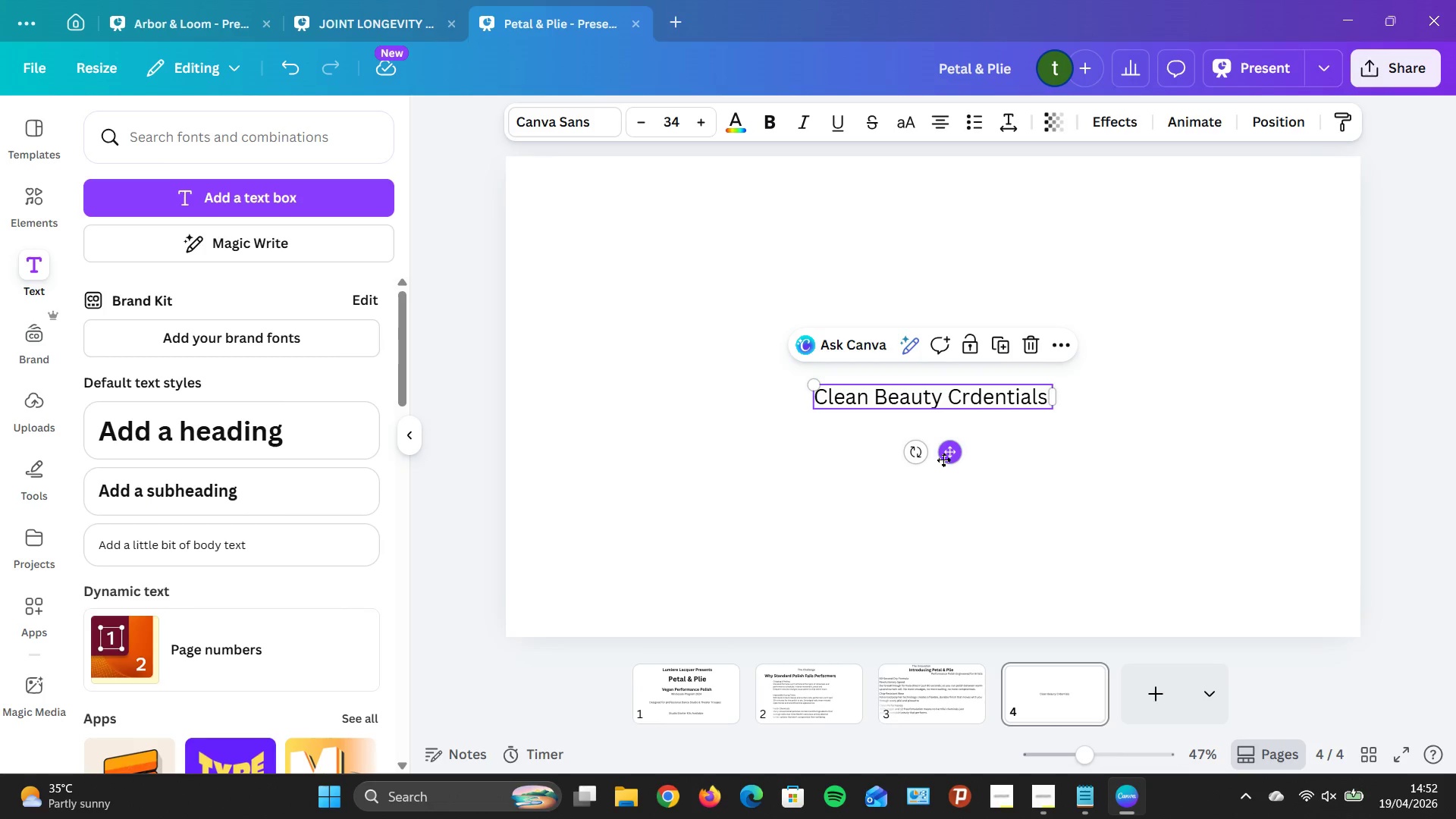 
left_click_drag(start_coordinate=[943, 460], to_coordinate=[670, 243])
 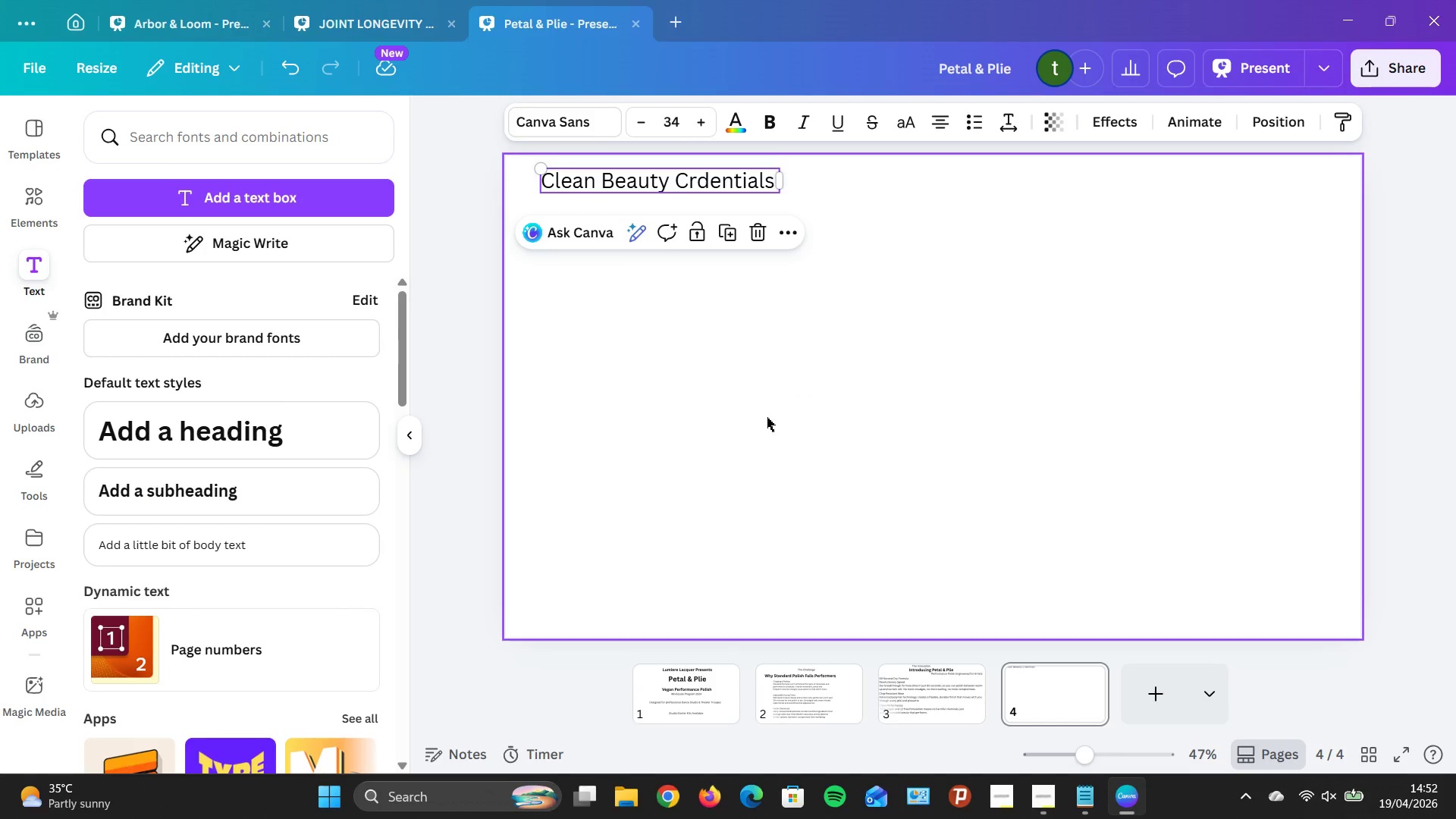 
left_click([767, 417])
 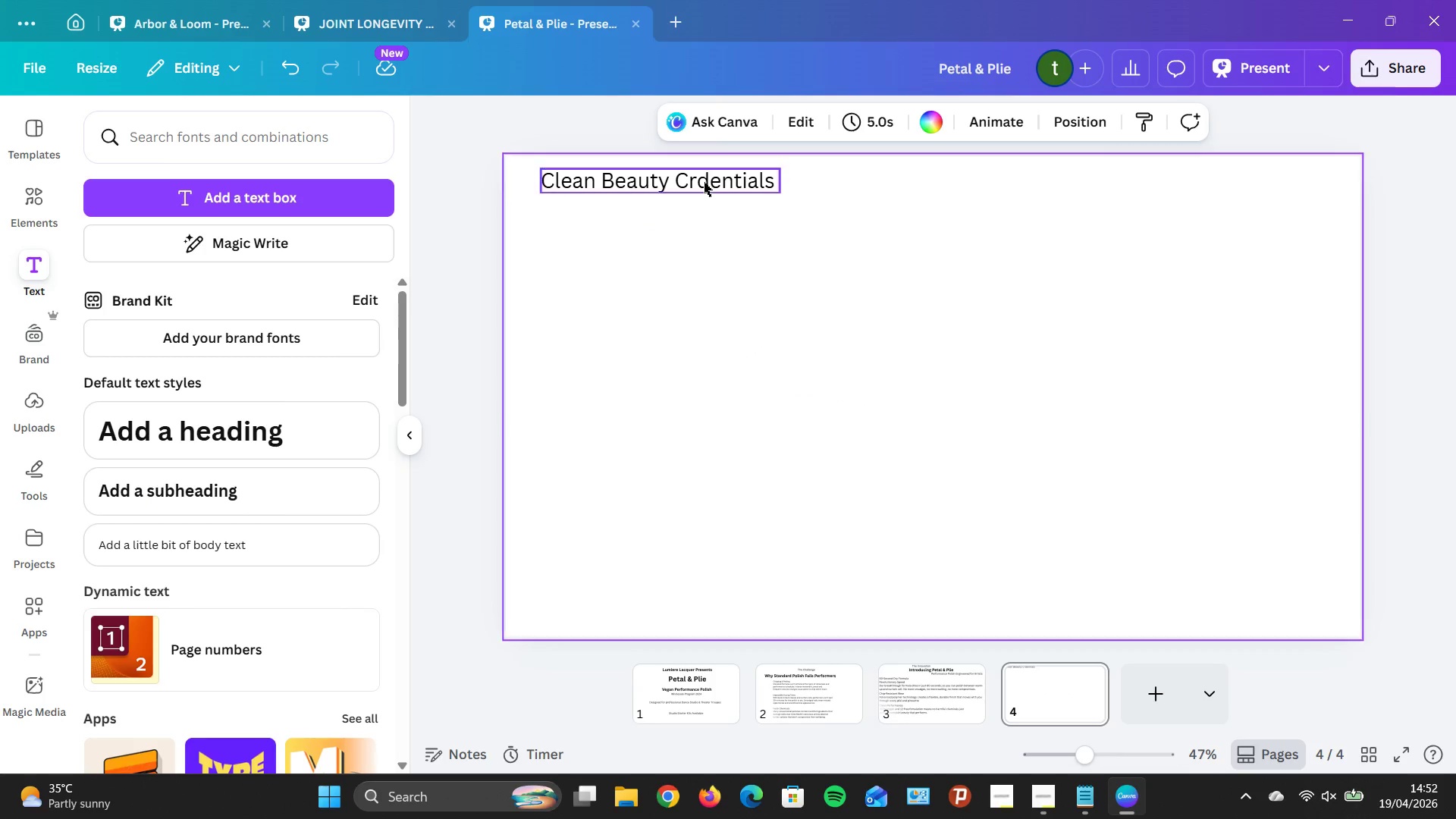 
left_click_drag(start_coordinate=[702, 176], to_coordinate=[700, 202])
 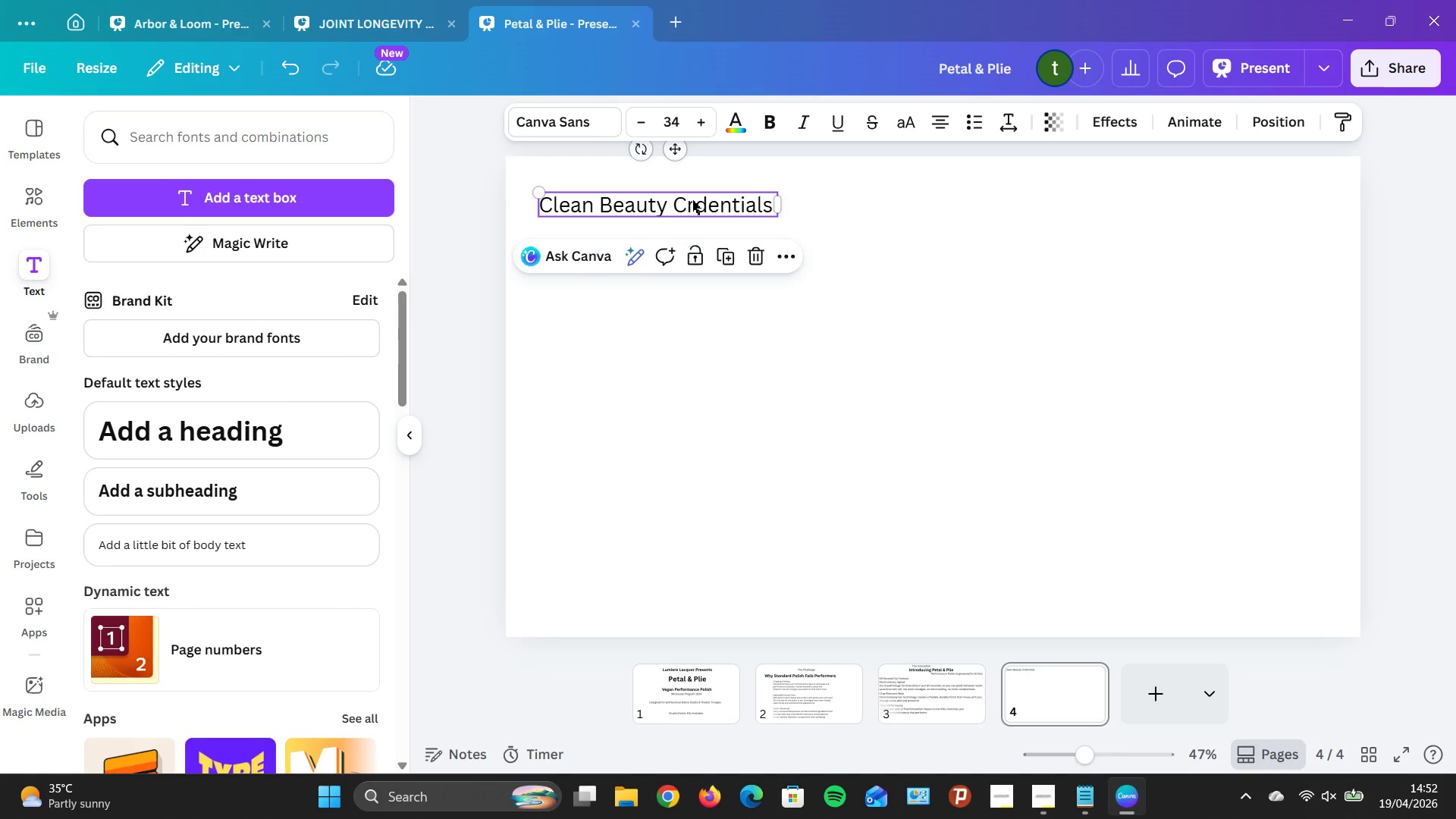 
double_click([692, 200])
 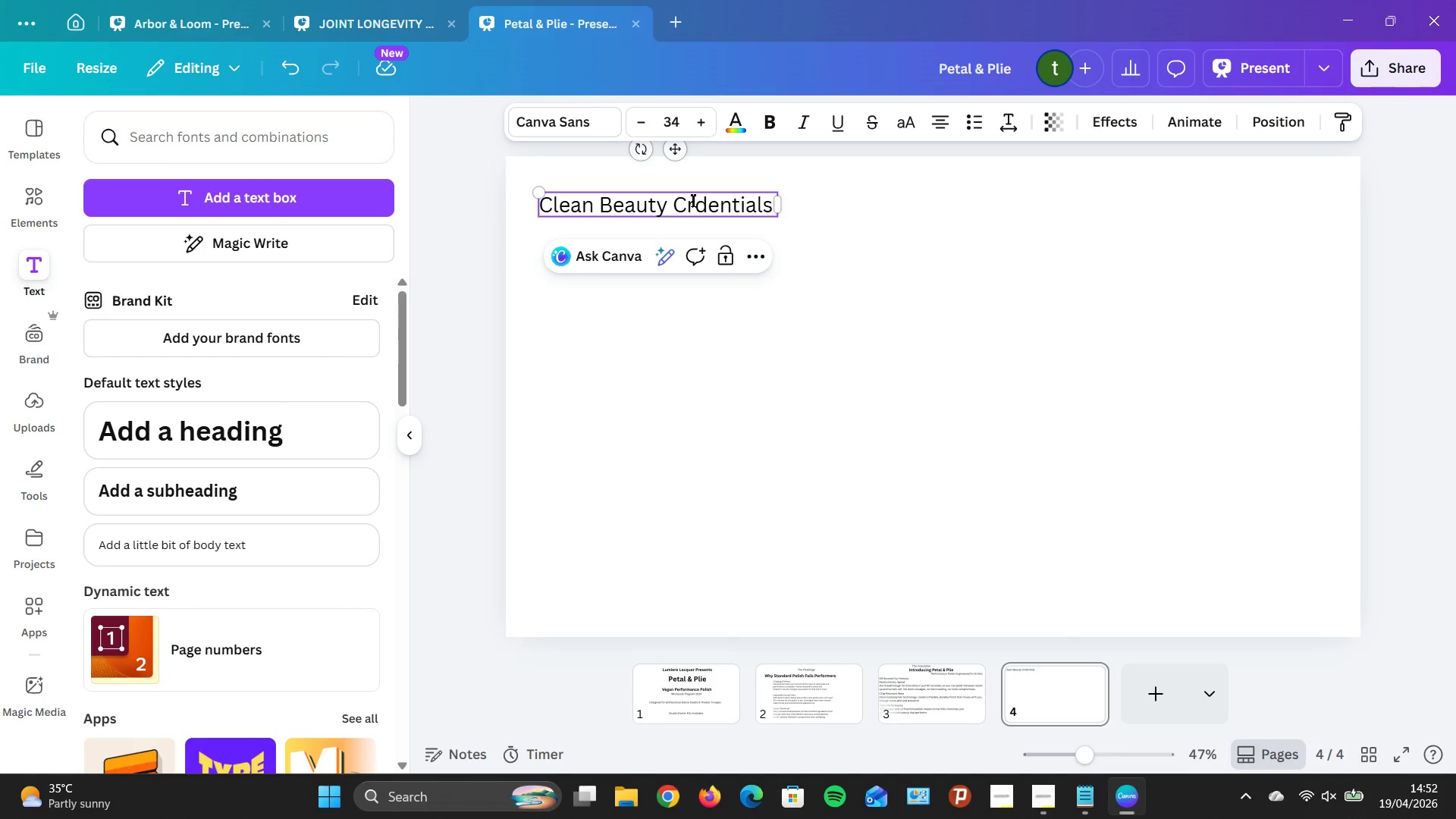 
key(E)
 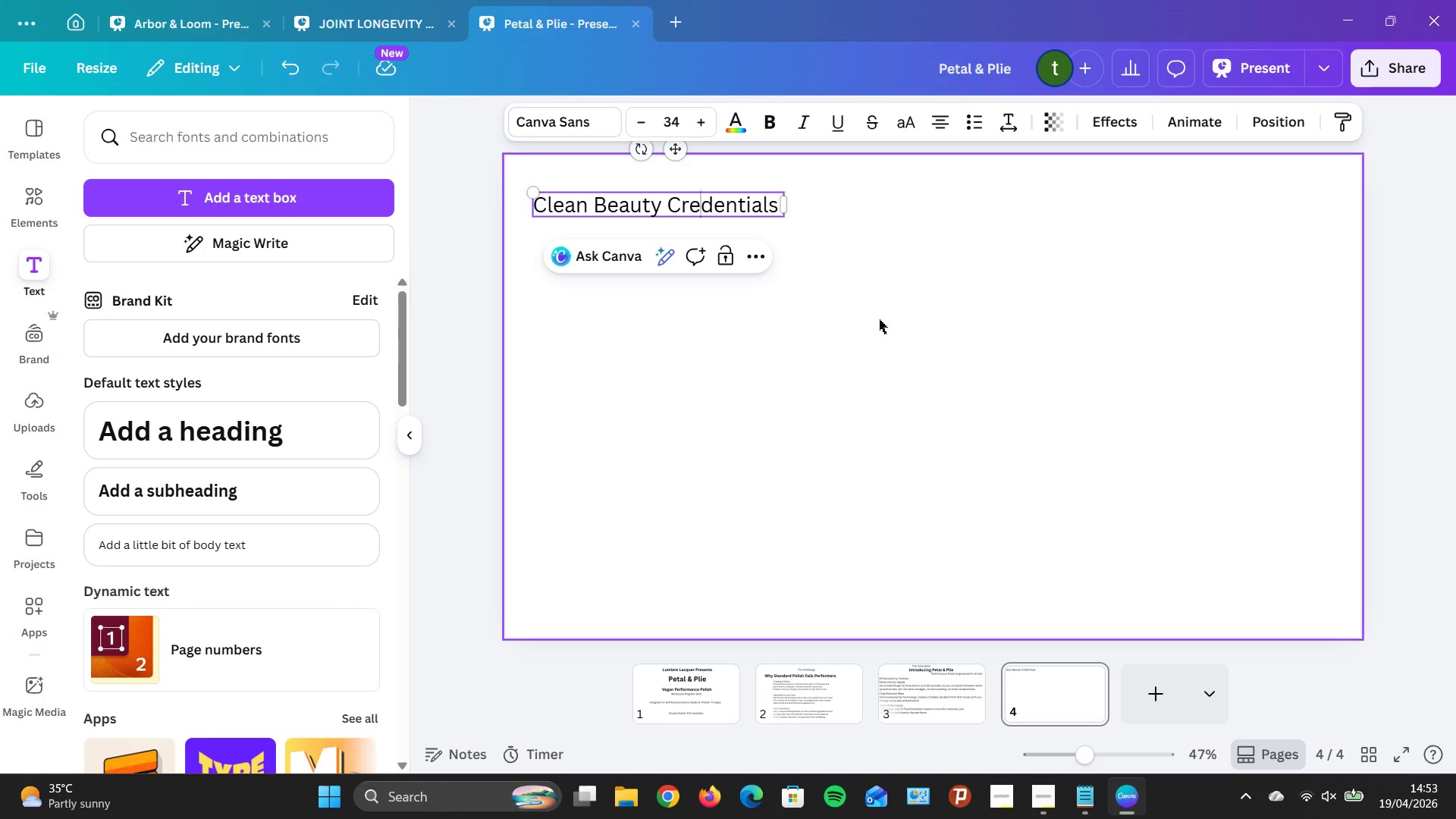 
wait(11.22)
 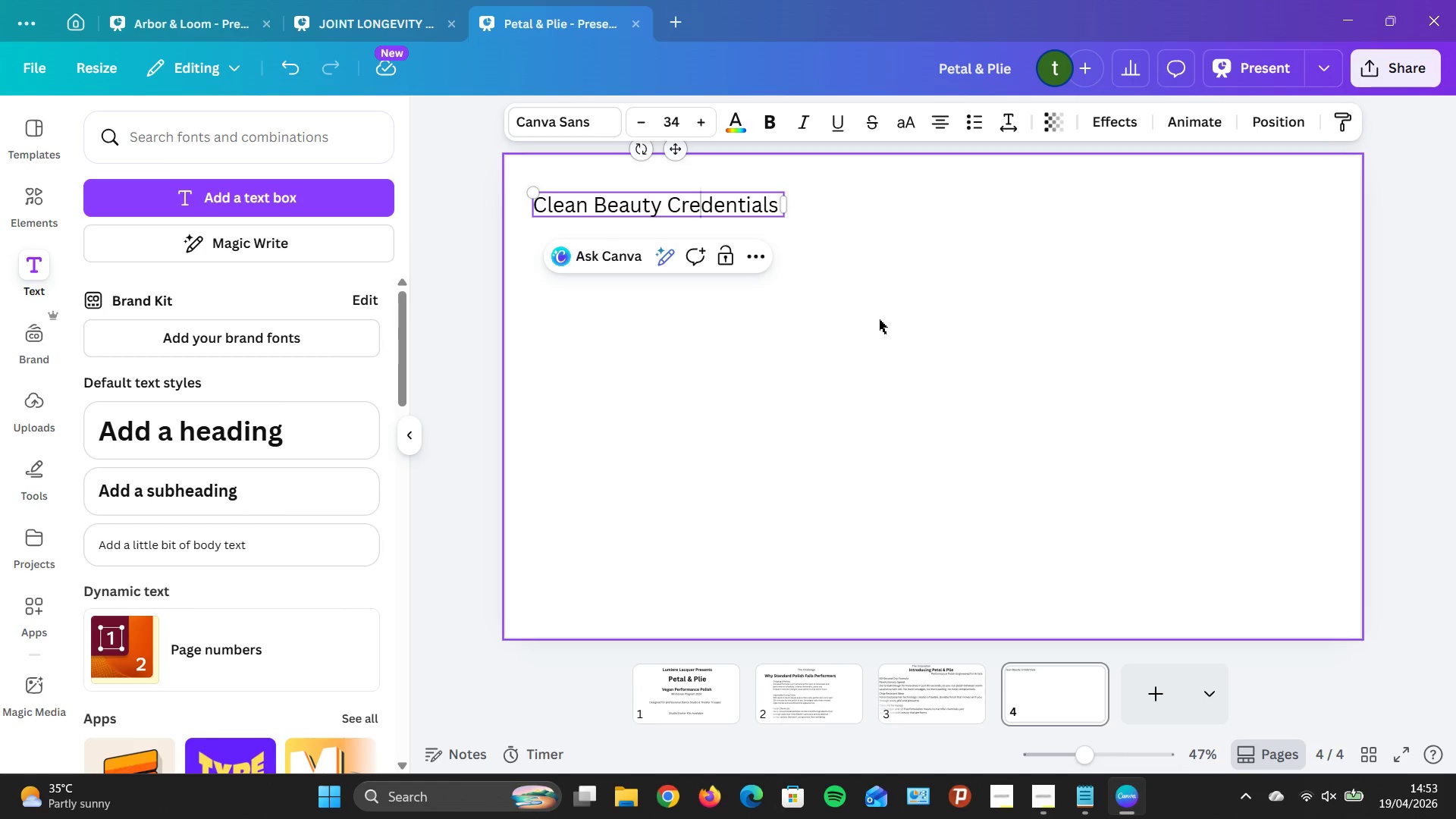 
key(Backspace)
 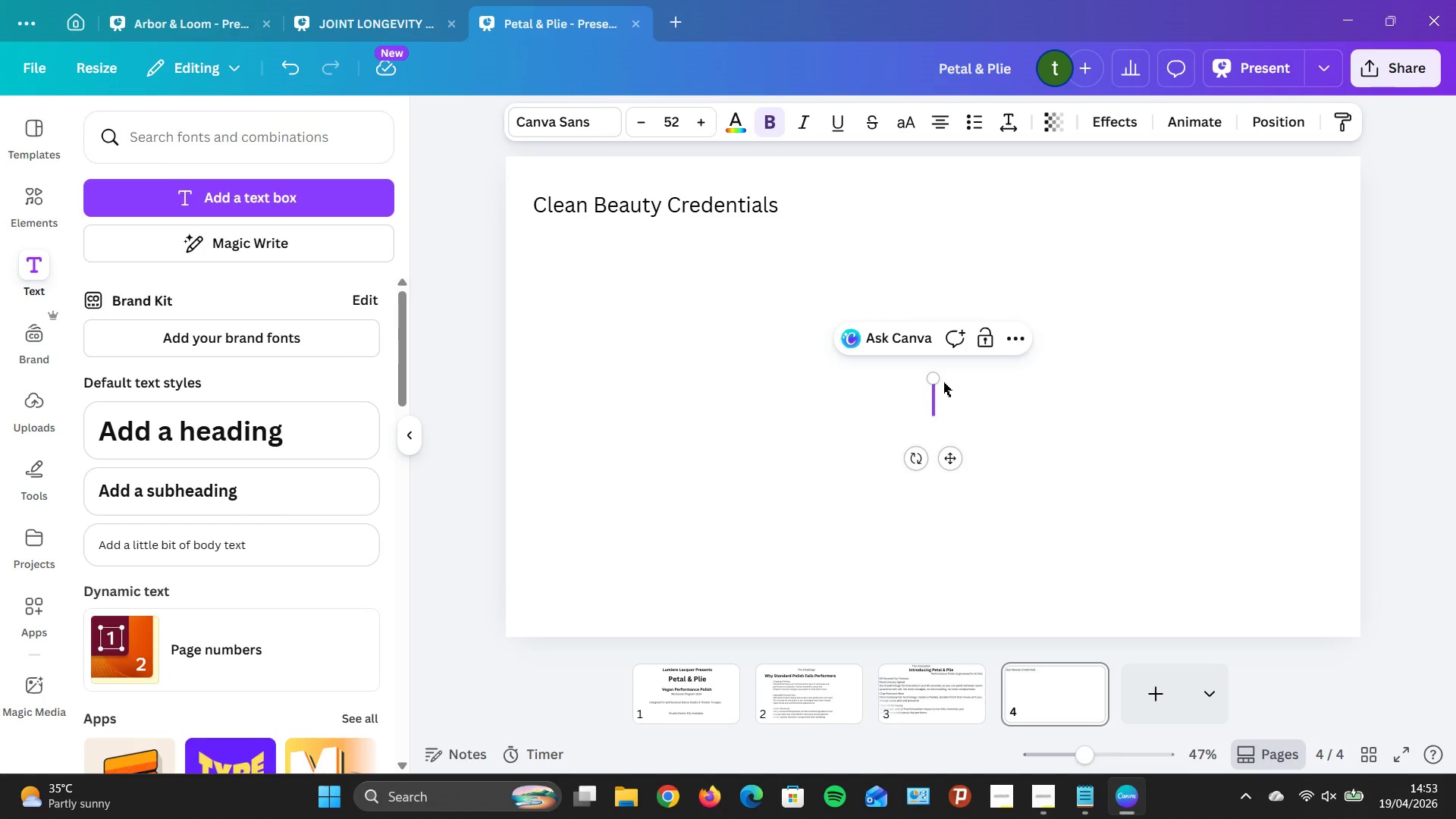 
key(CapsLock)
 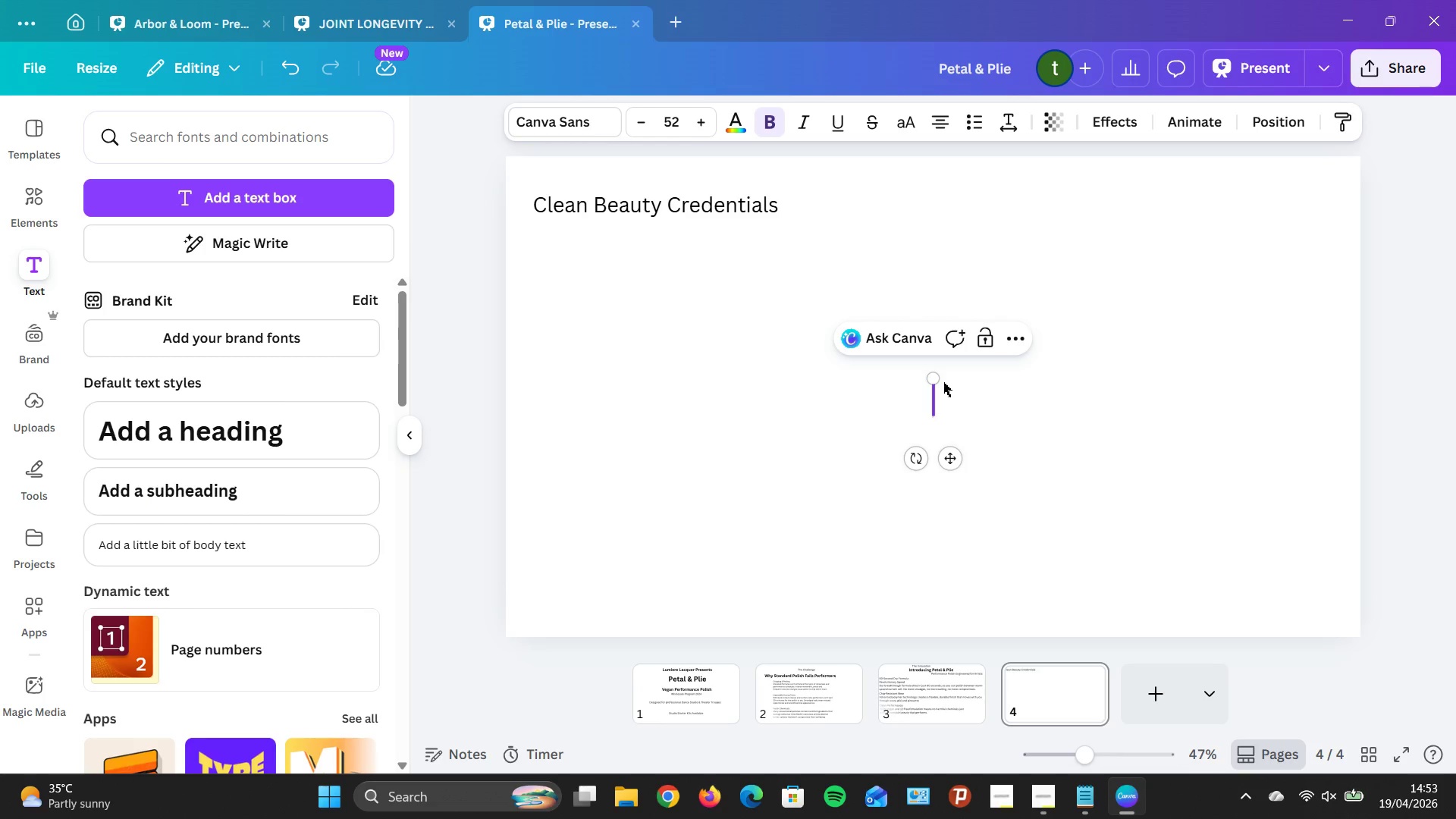 
key(CapsLock)
 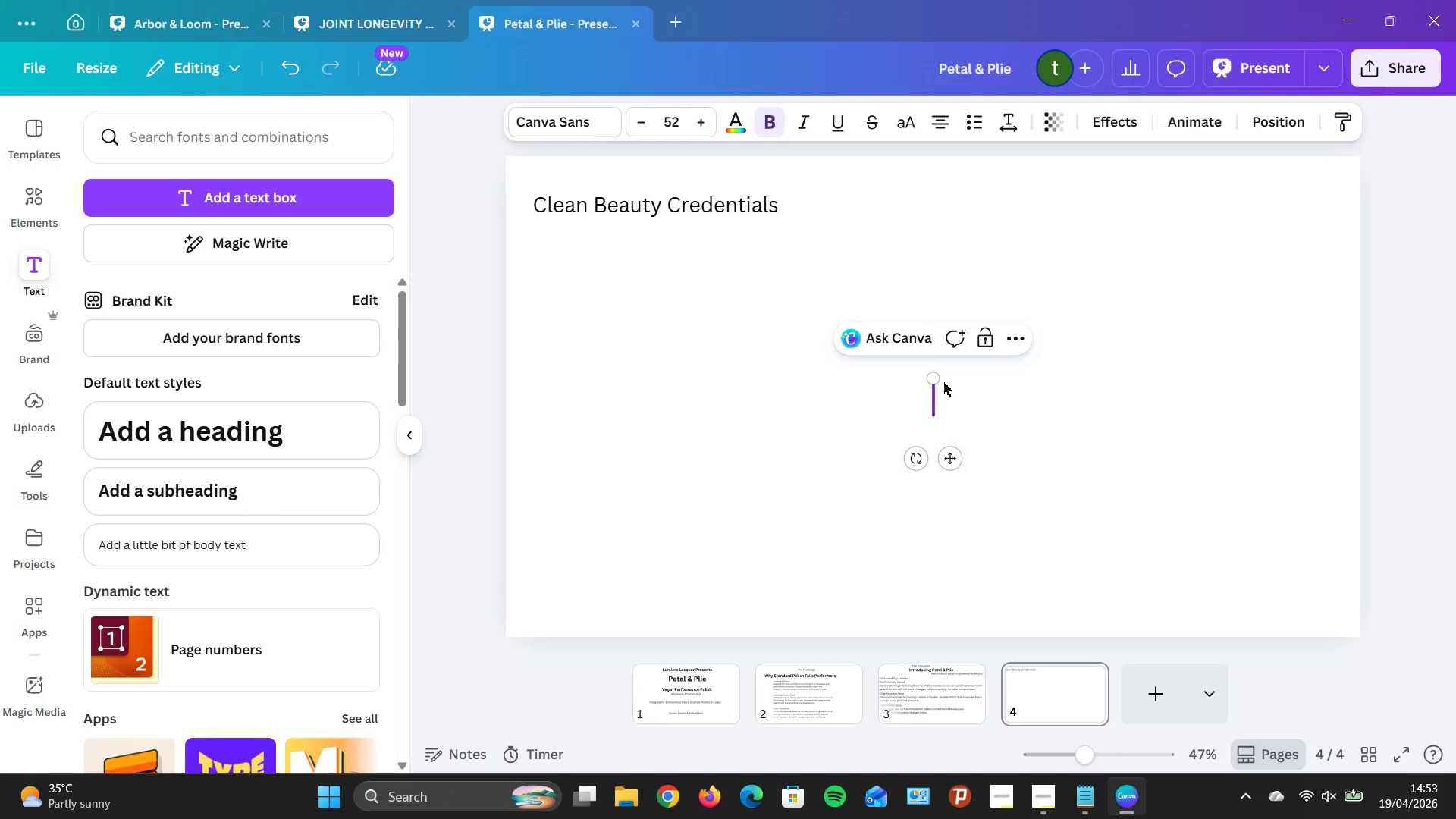 
type(Ingredi)
 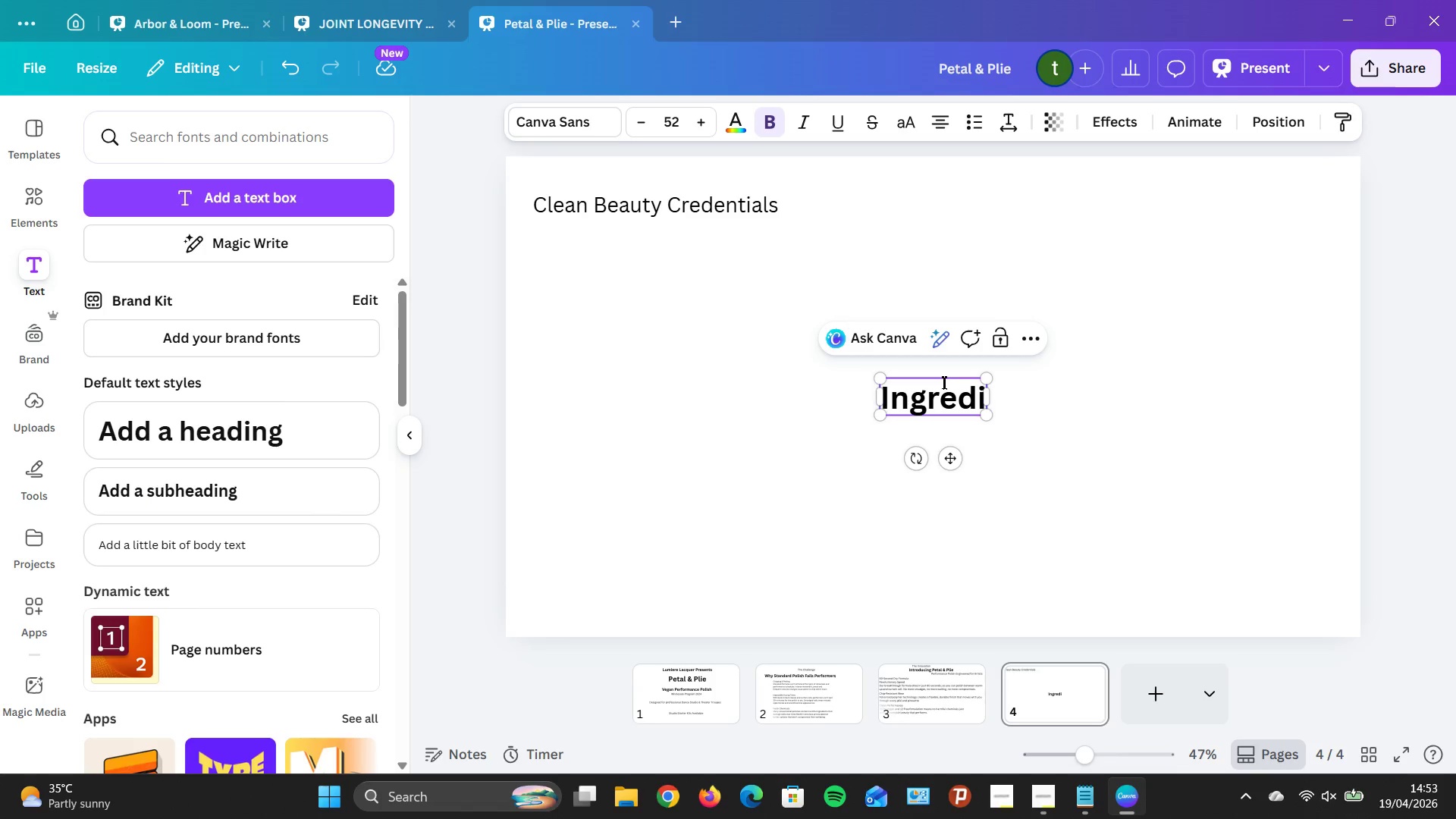 
type(ent Spotlight )
 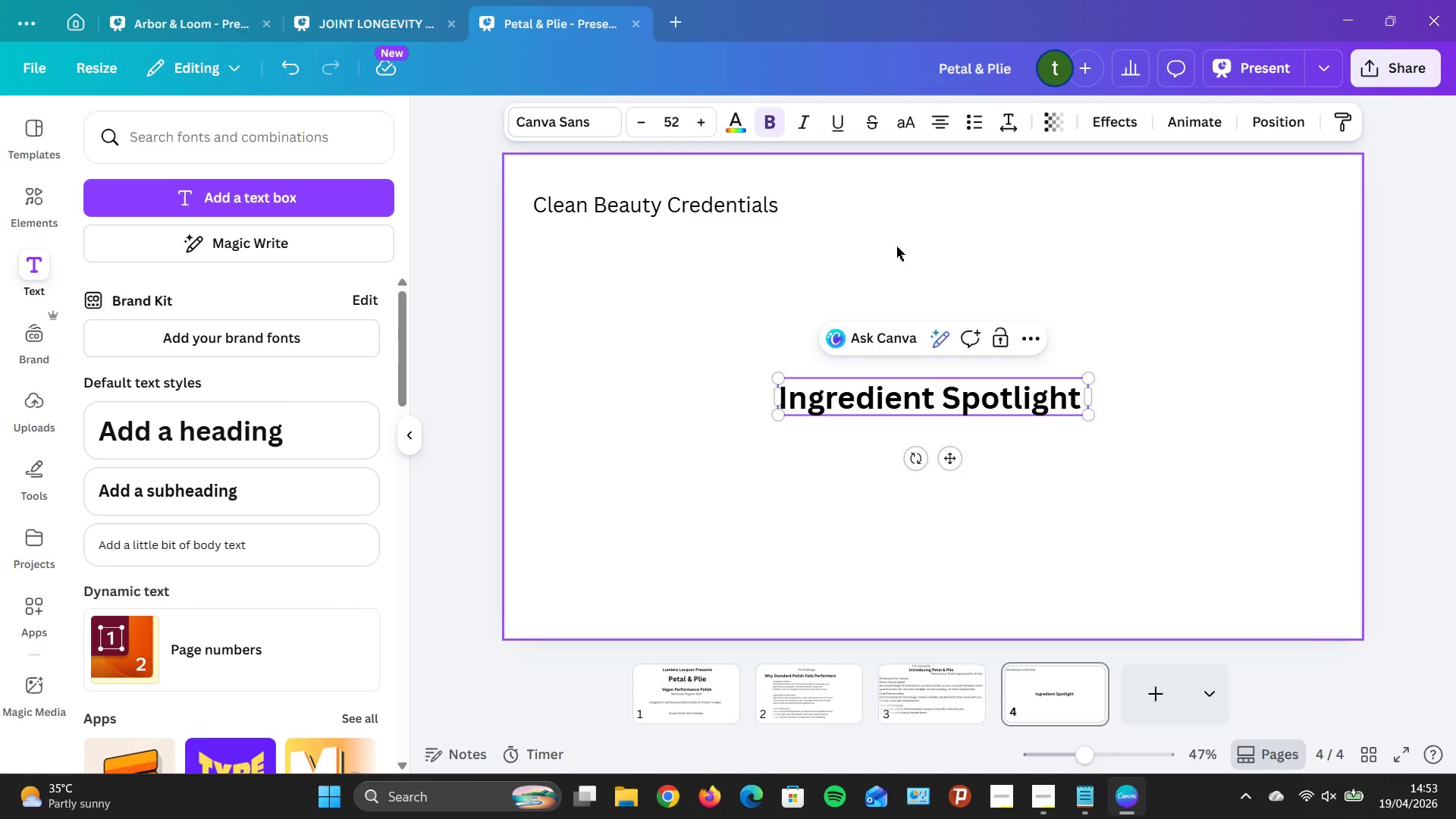 
left_click([933, 126])
 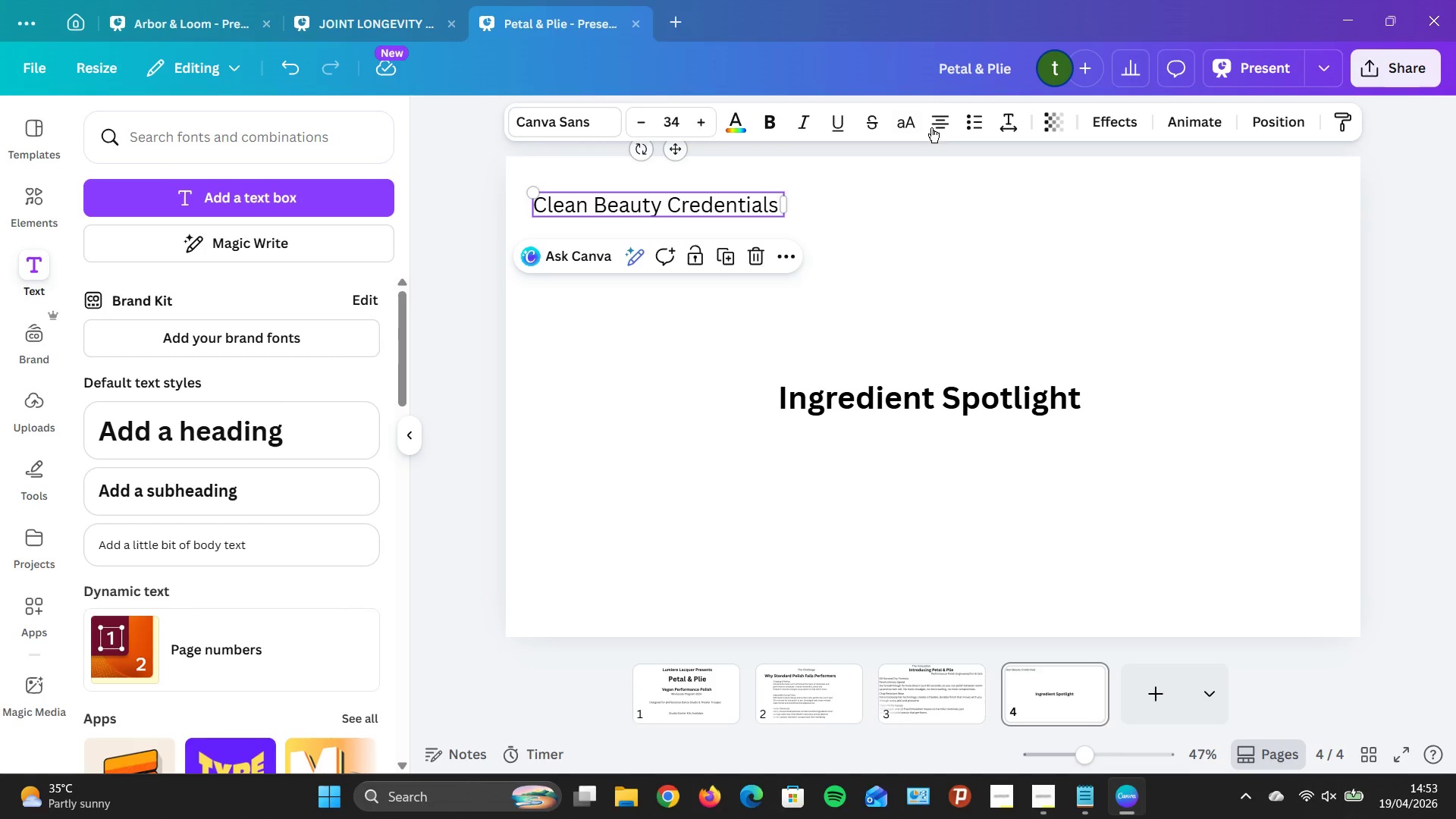 
left_click([944, 119])
 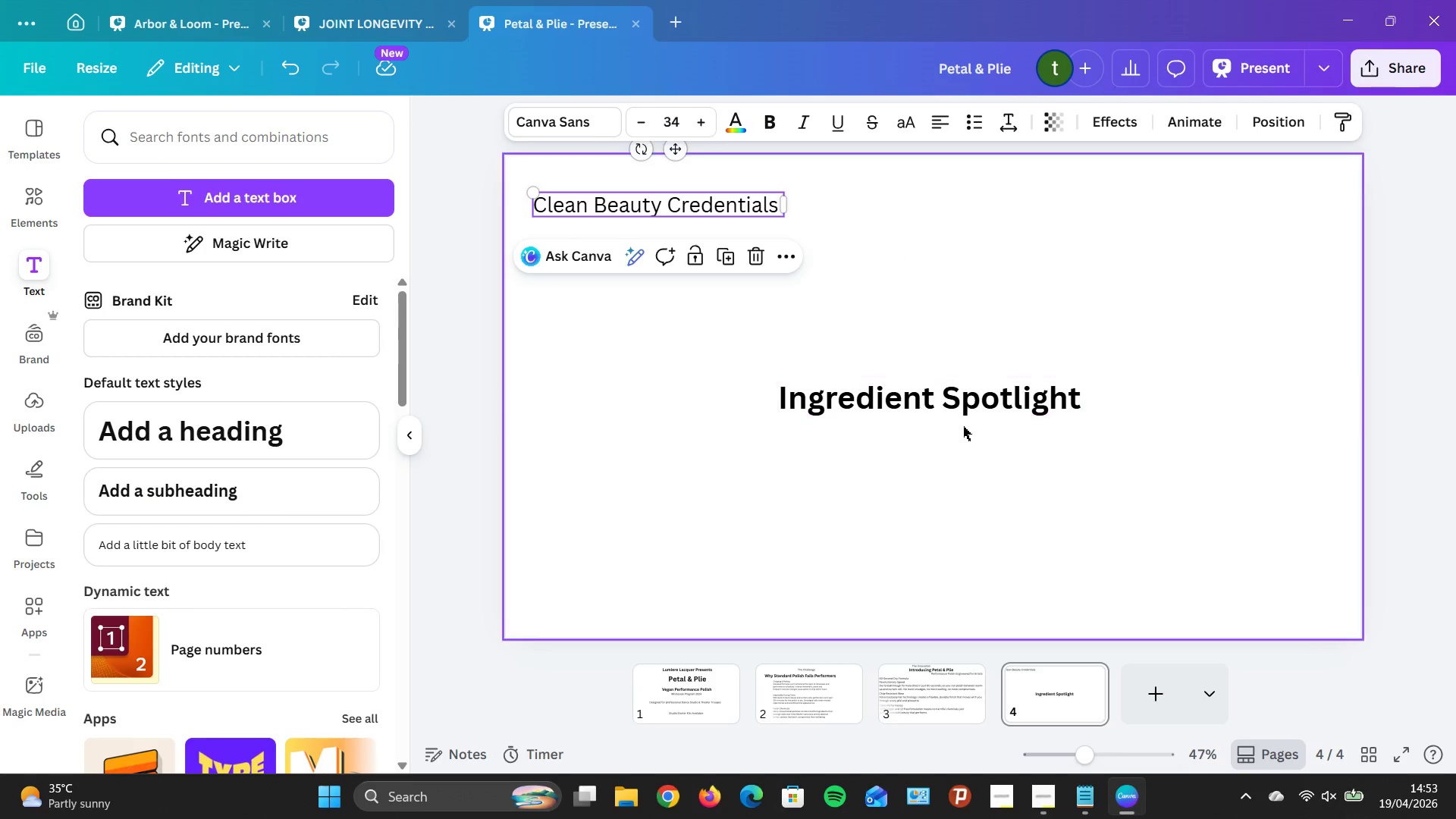 
left_click([965, 426])
 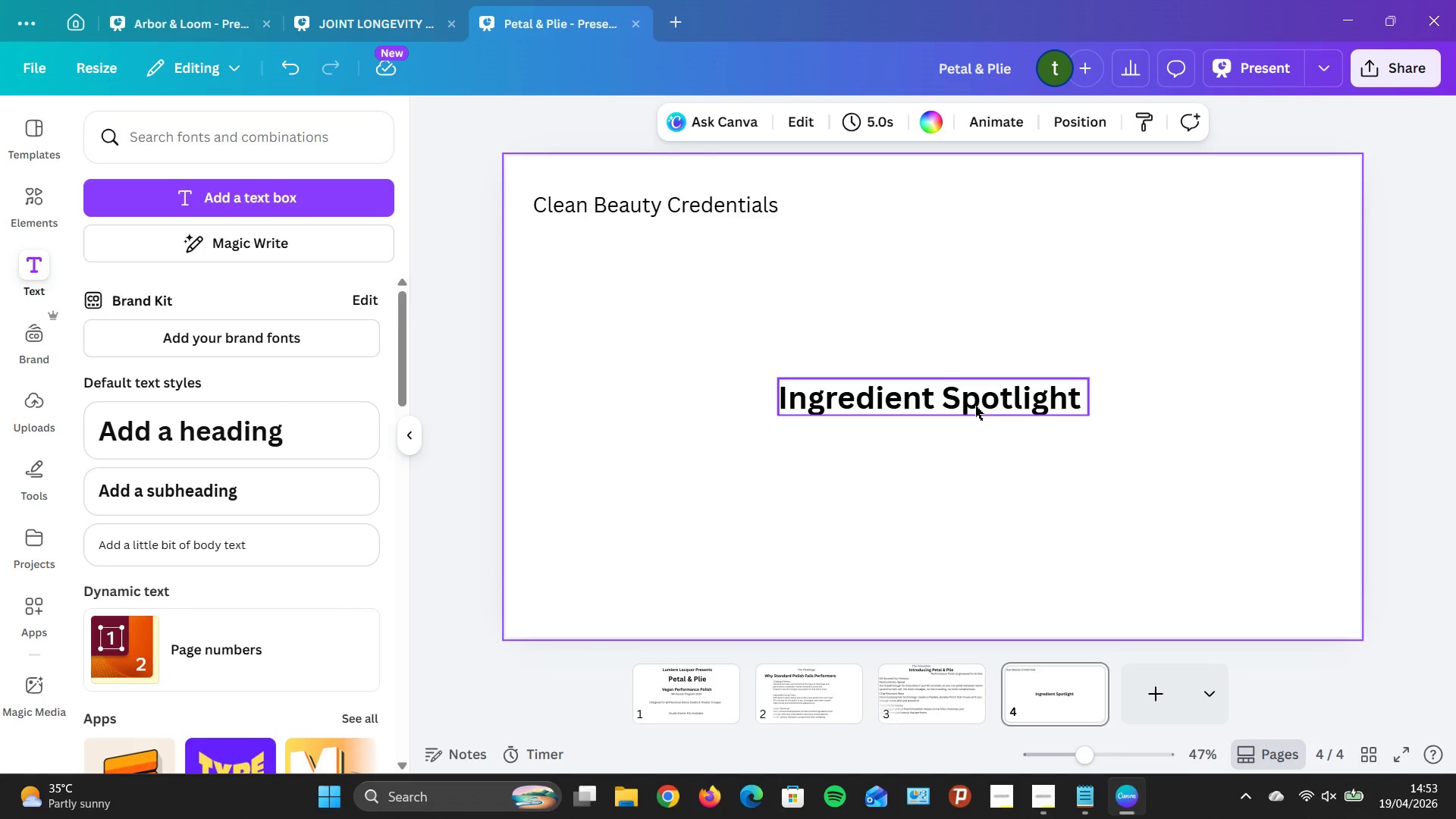 
left_click_drag(start_coordinate=[975, 405], to_coordinate=[731, 251])
 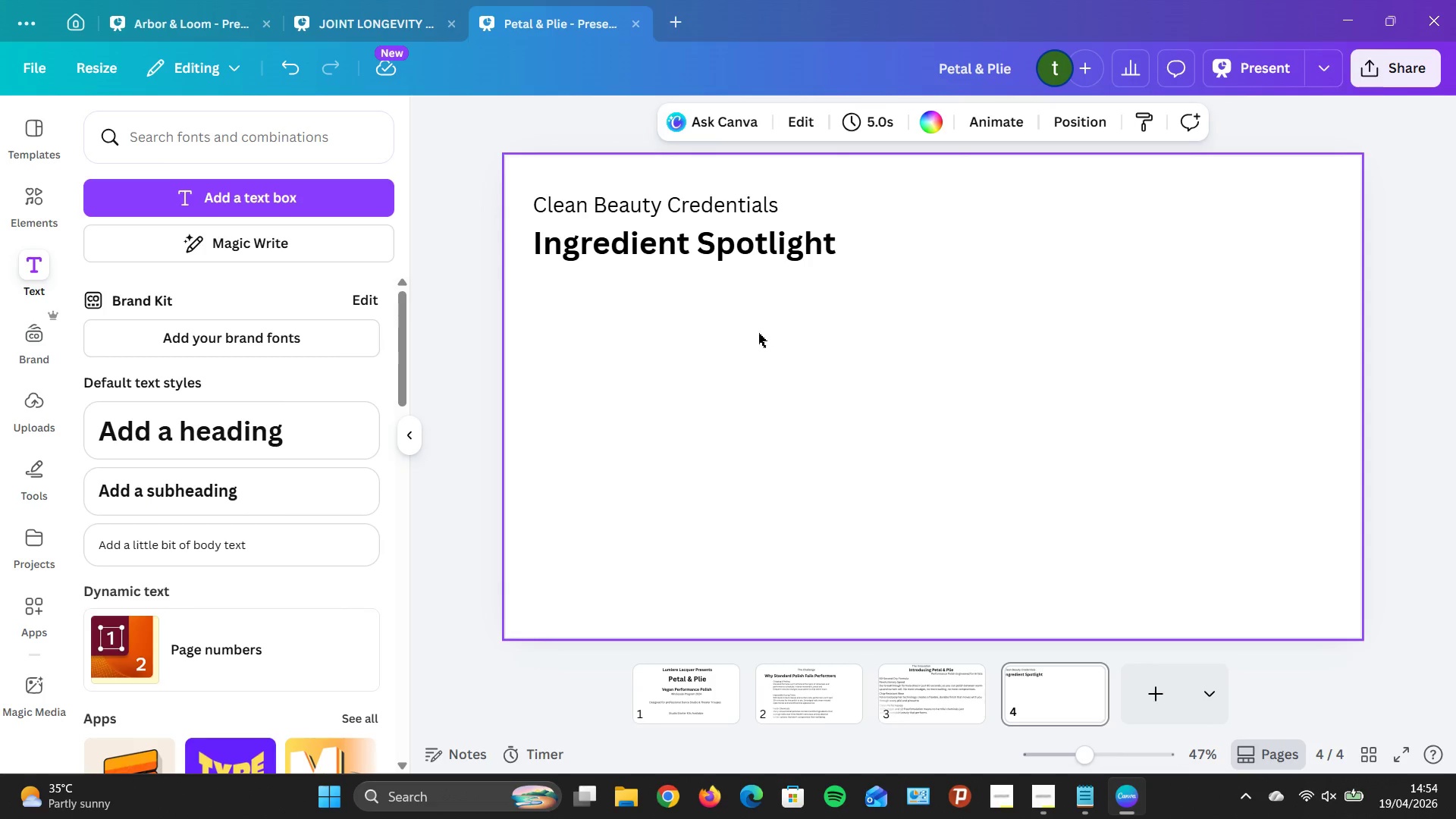 
wait(20.92)
 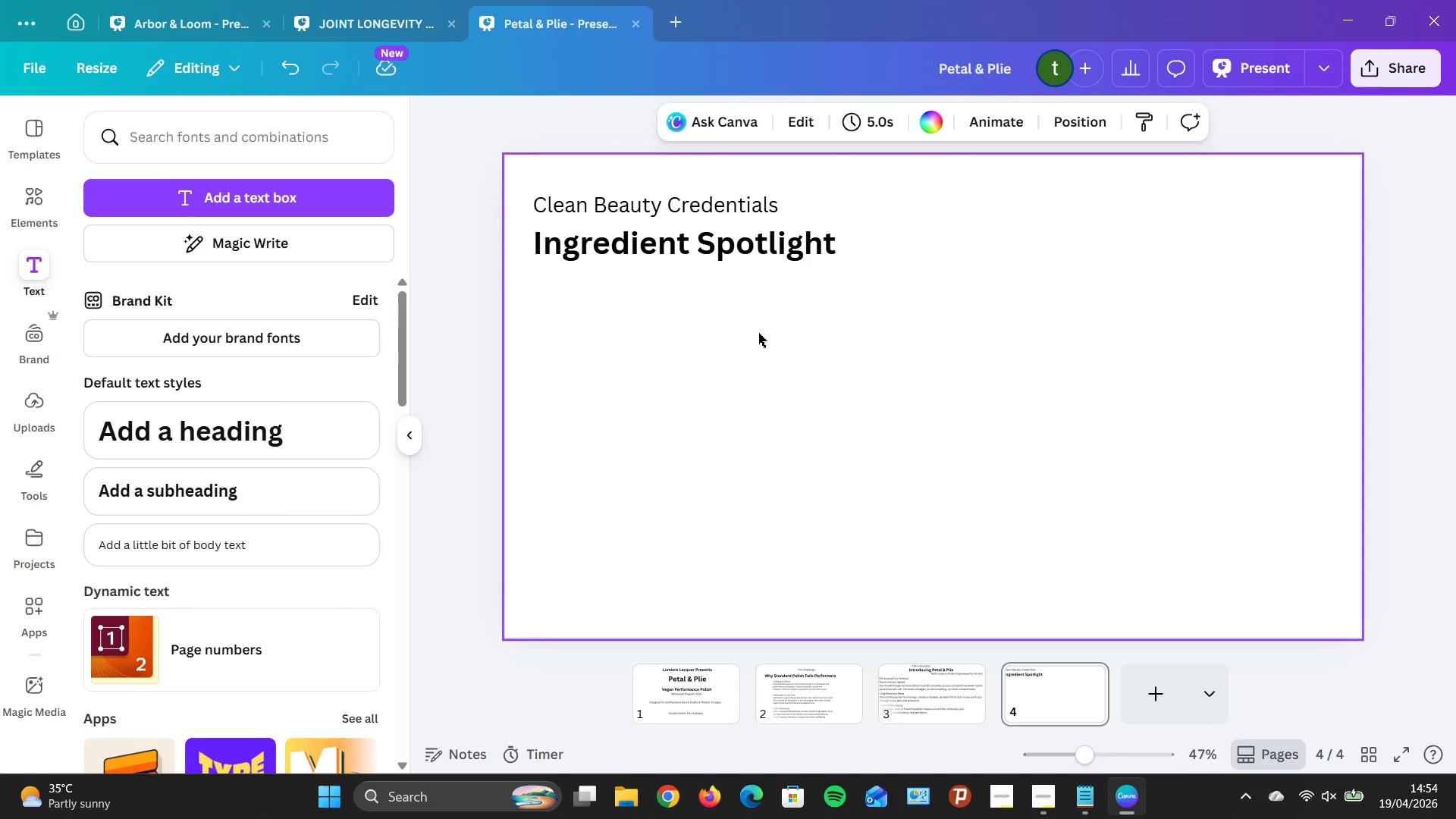 
type(Wg)
key(Backspace)
type(hat we put in and what we loea)
key(Backspace)
key(Backspace)
key(Backspace)
type(eavw )
key(Backspace)
key(Backspace)
type(e out)
 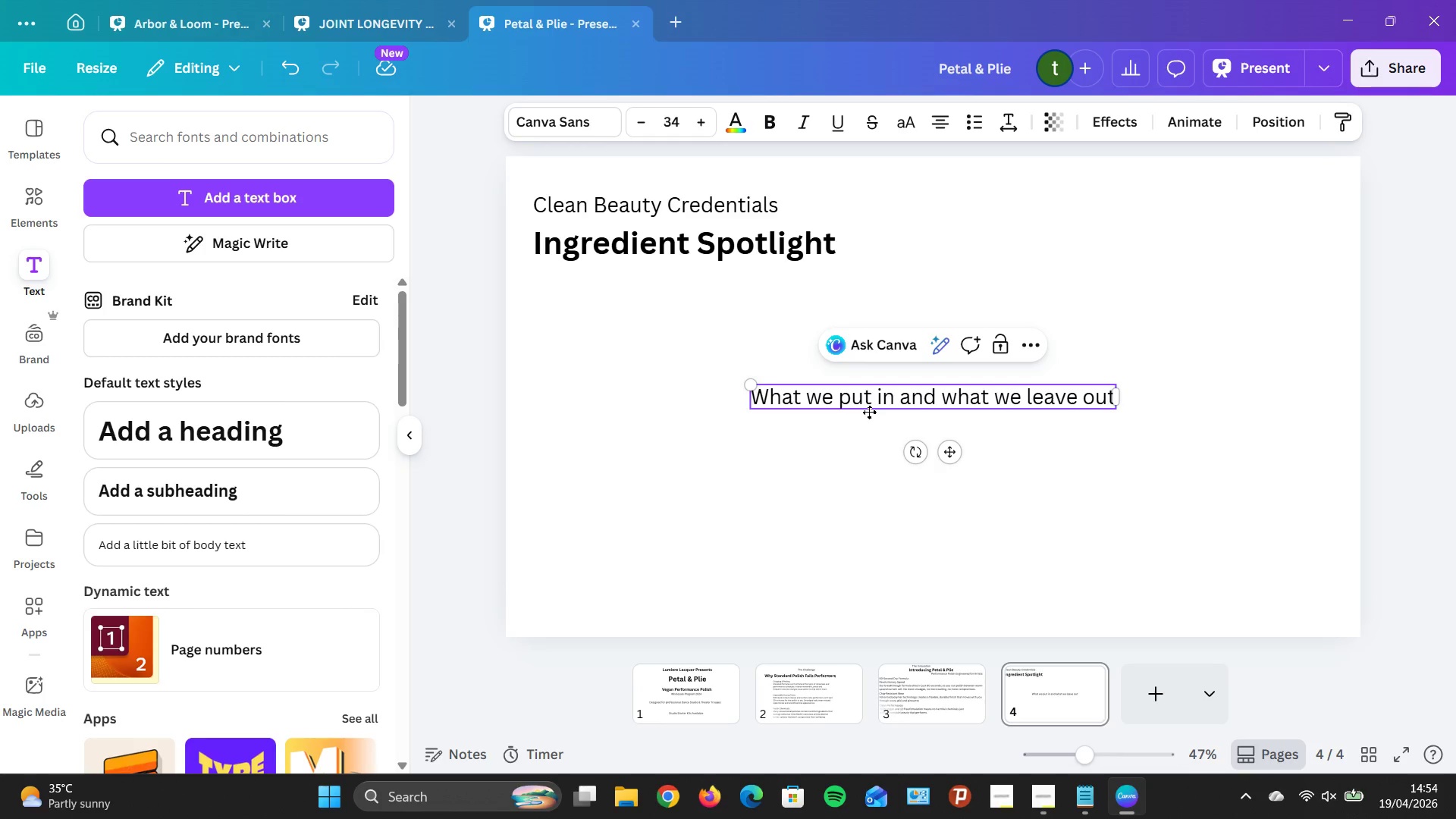 
wait(11.83)
 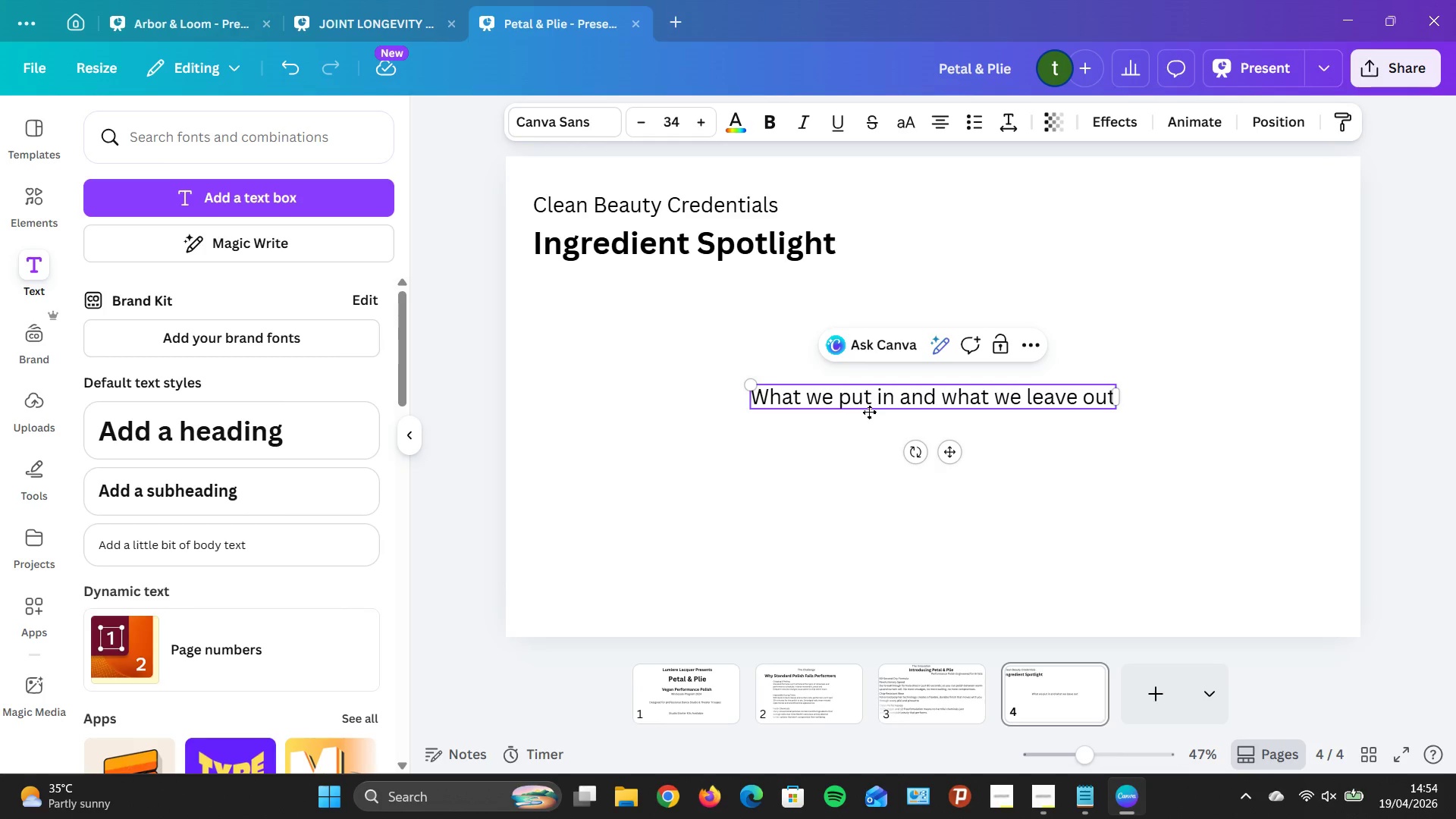 
left_click_drag(start_coordinate=[955, 460], to_coordinate=[739, 349])
 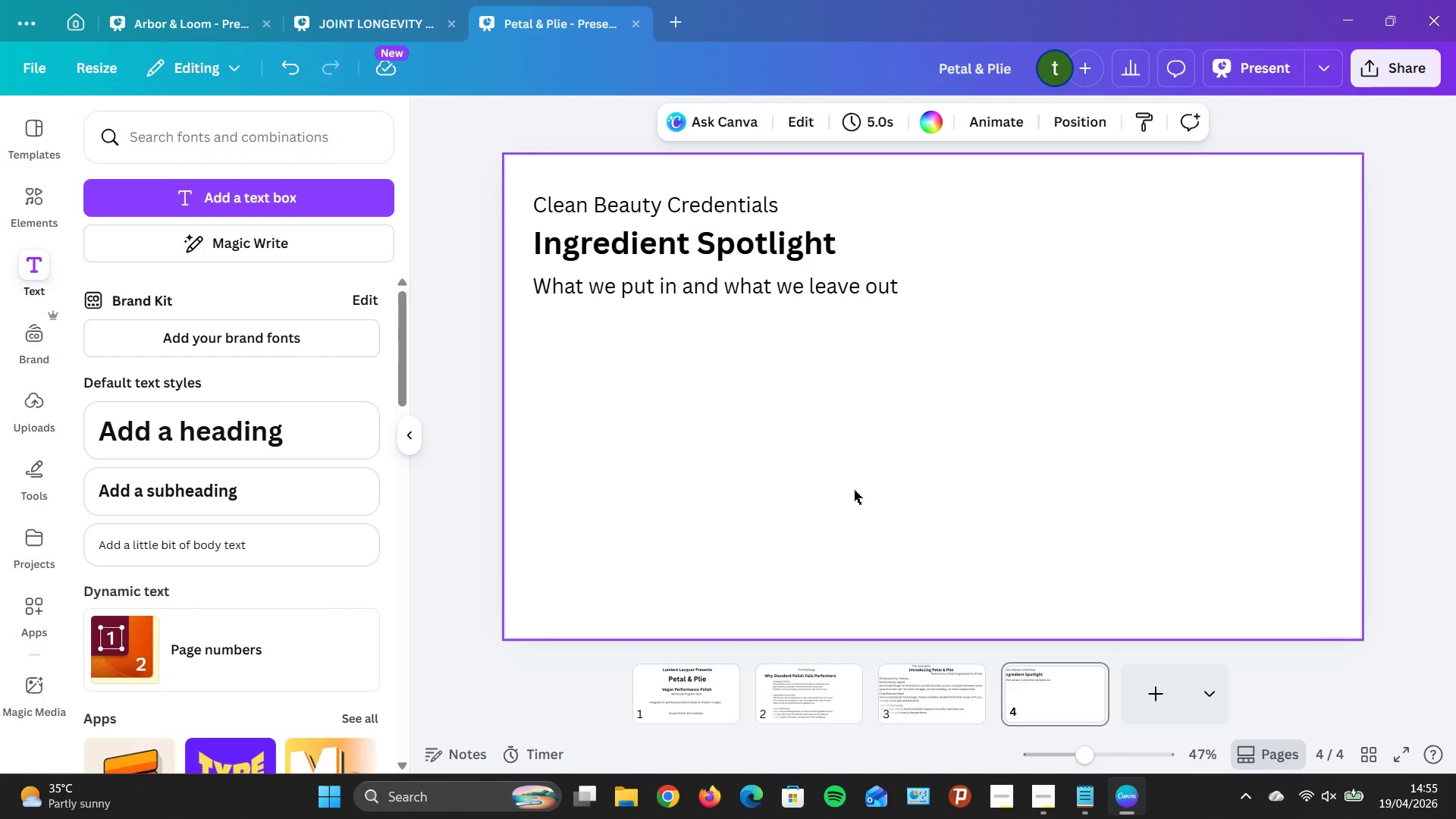 
scroll: coordinate [953, 407], scroll_direction: down, amount: 5.0
 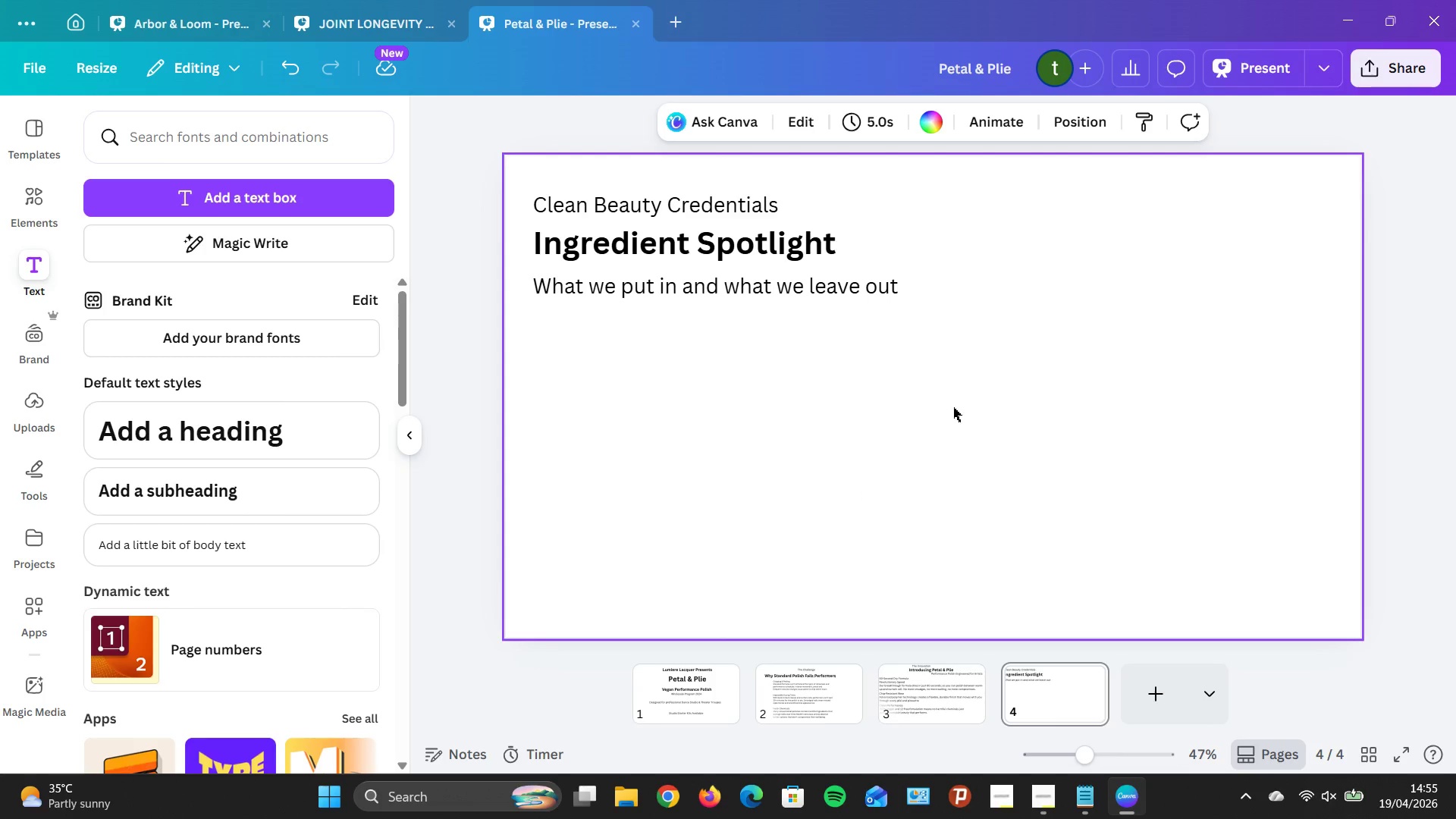 
wait(7.8)
 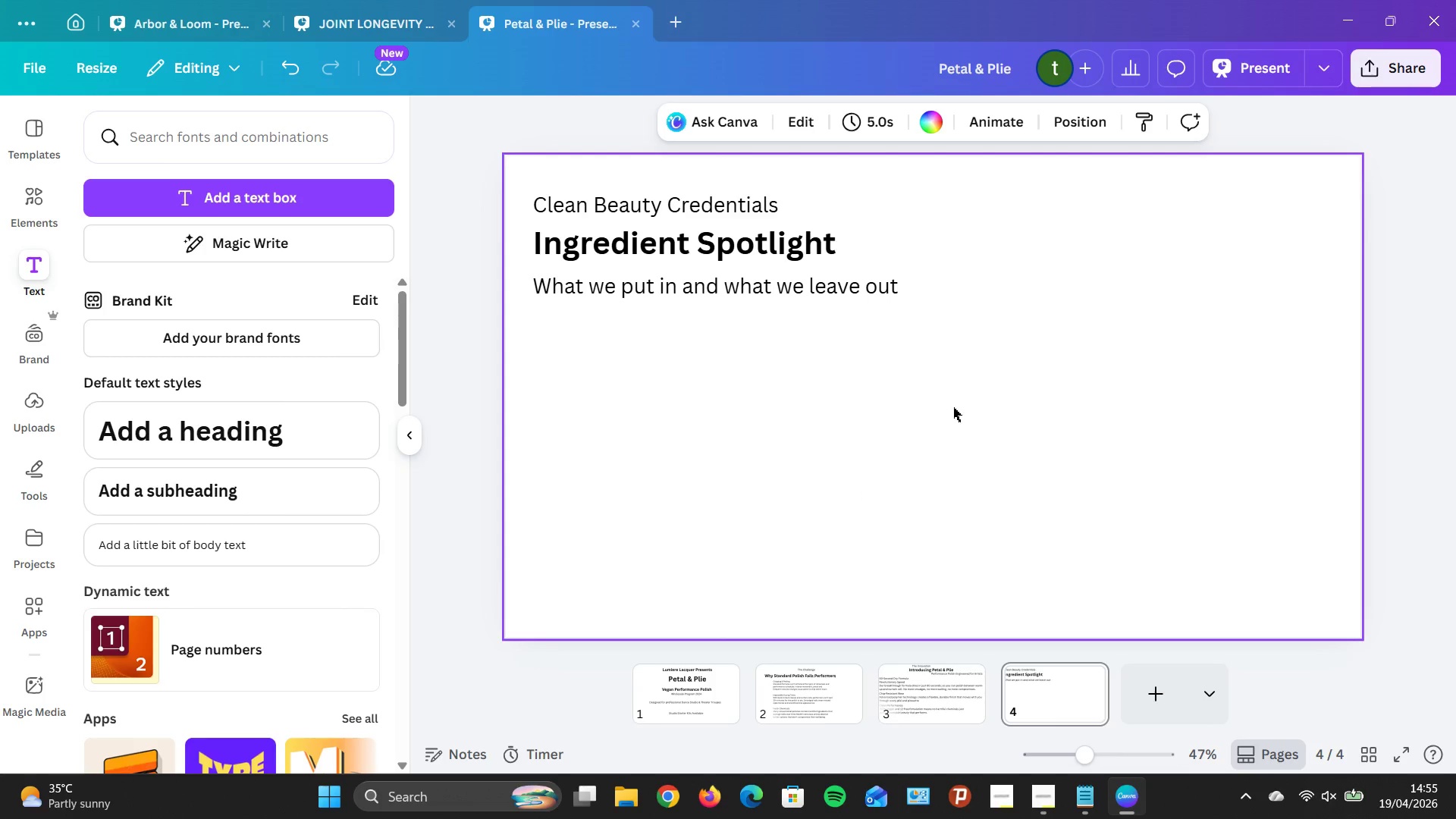 
left_click([333, 542])
 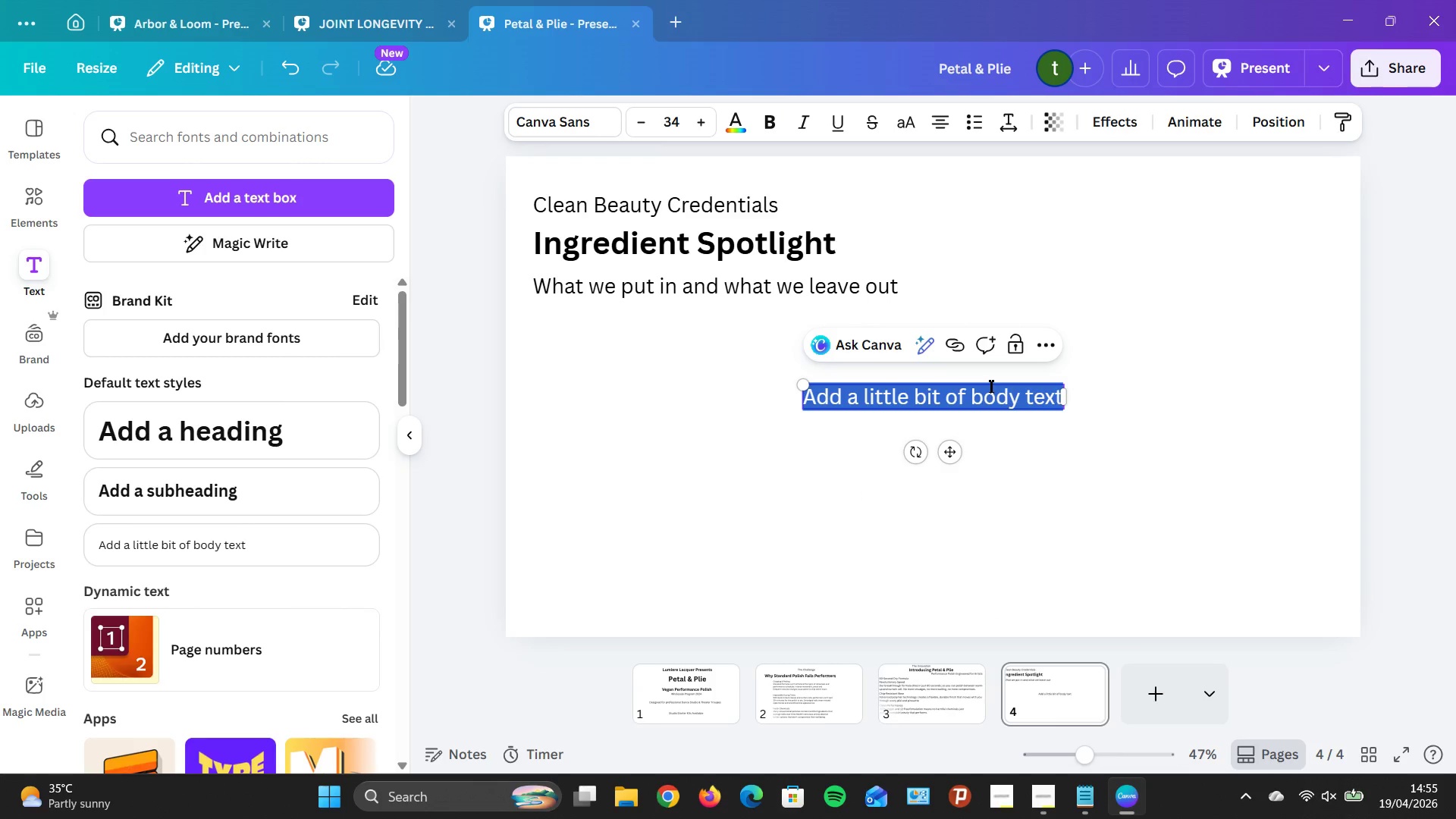 
wait(10.02)
 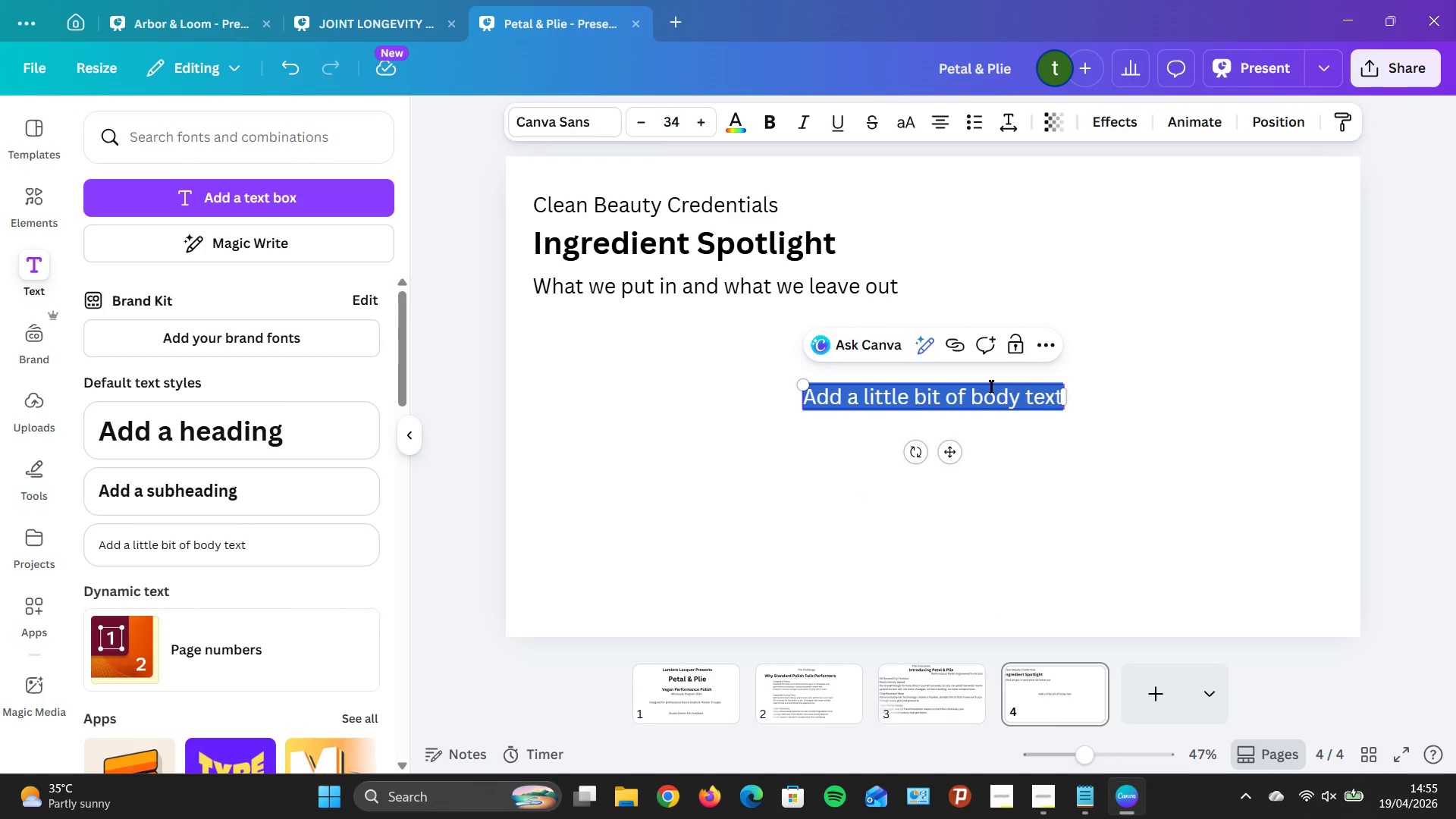 
type(100)
 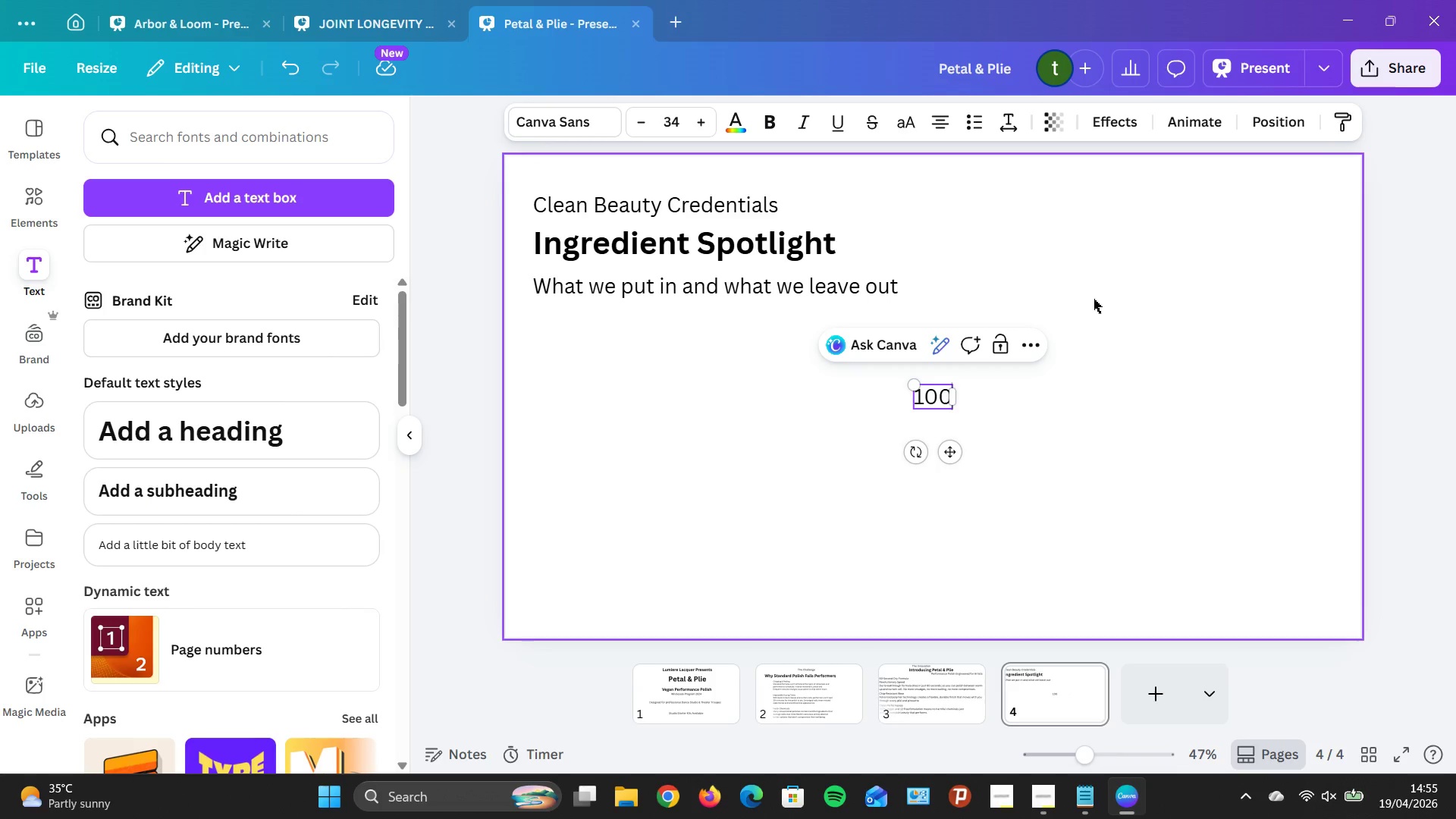 
type(% vegan)
 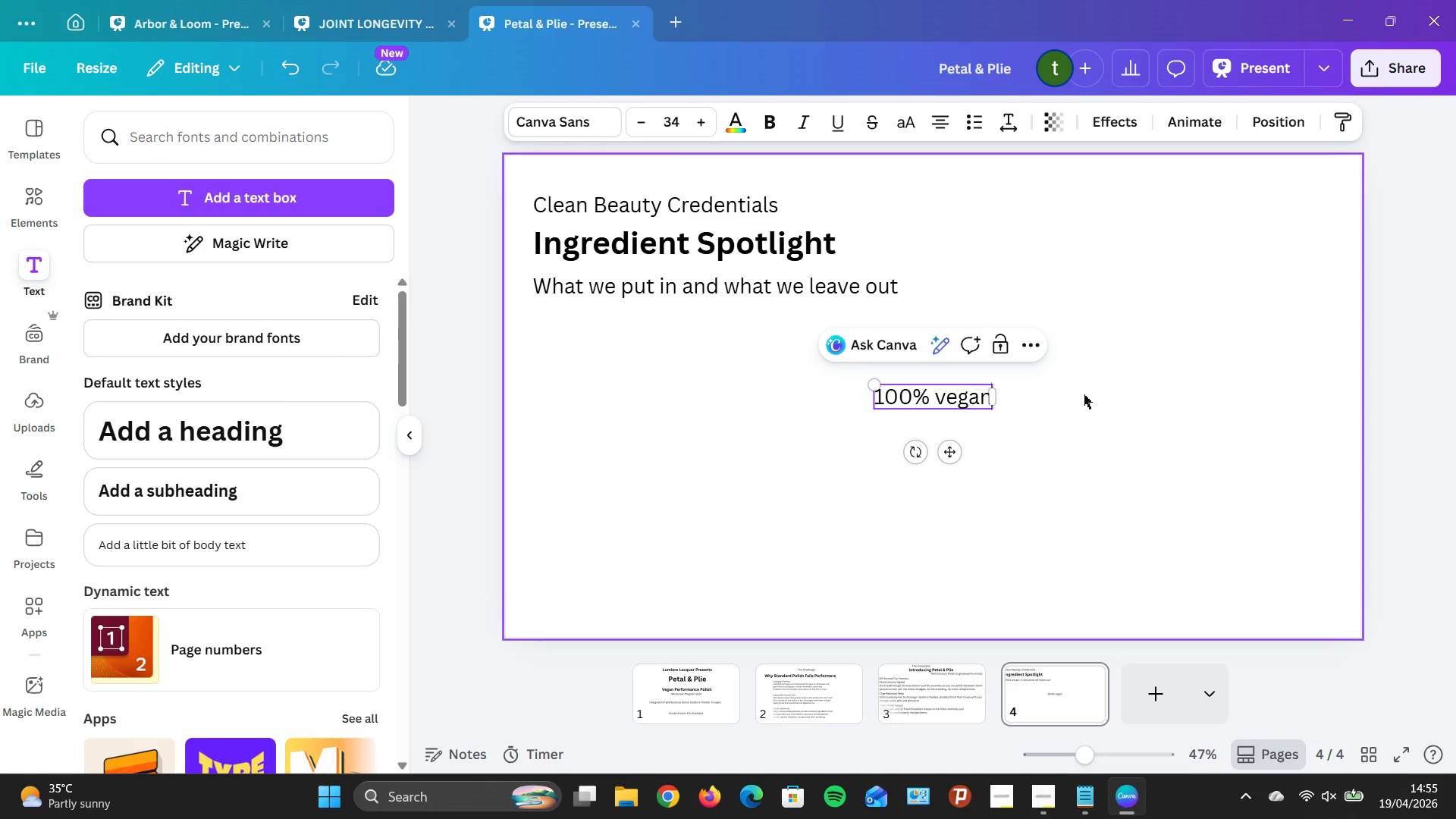 
key(Space)
 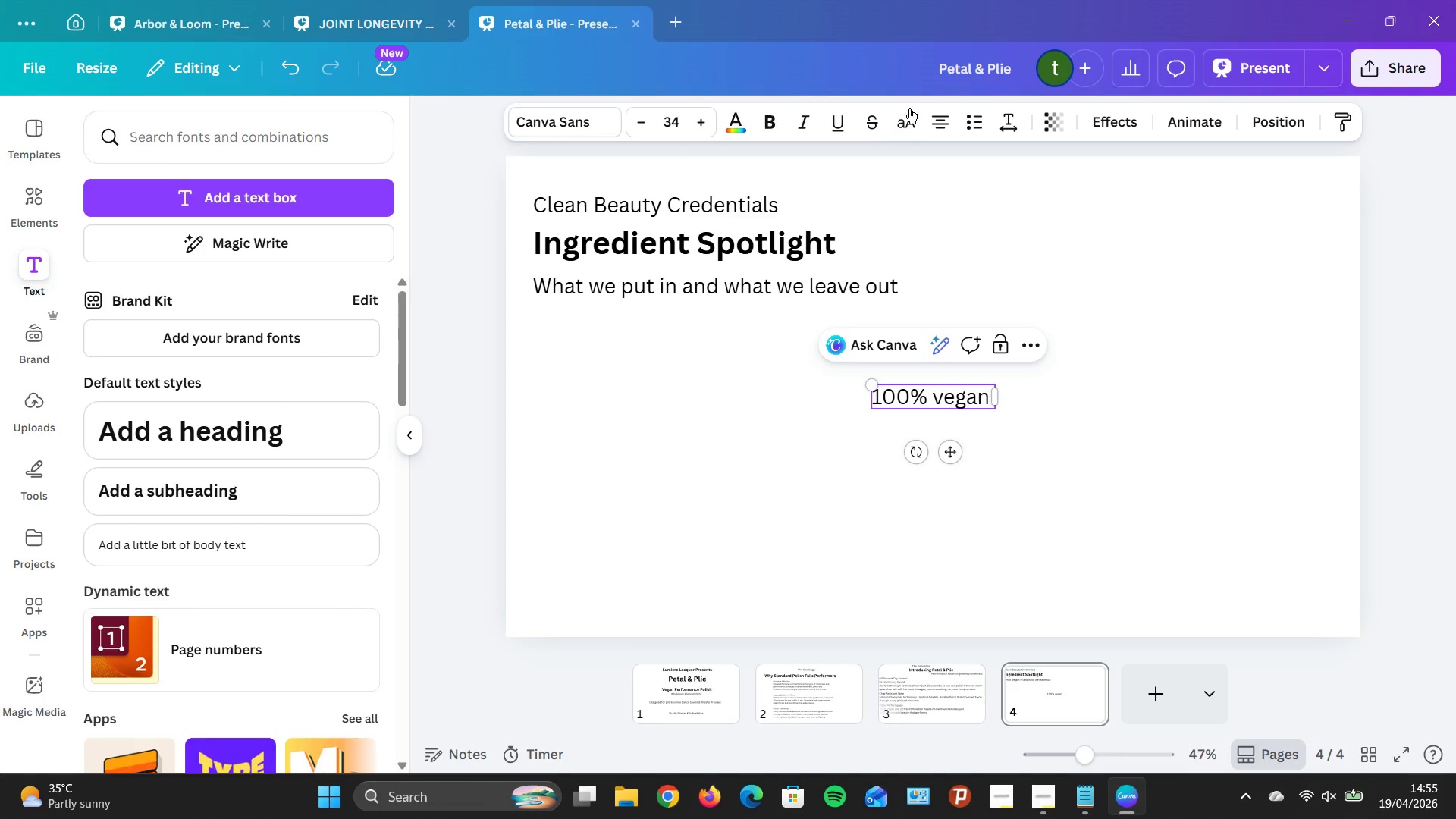 
left_click([937, 118])
 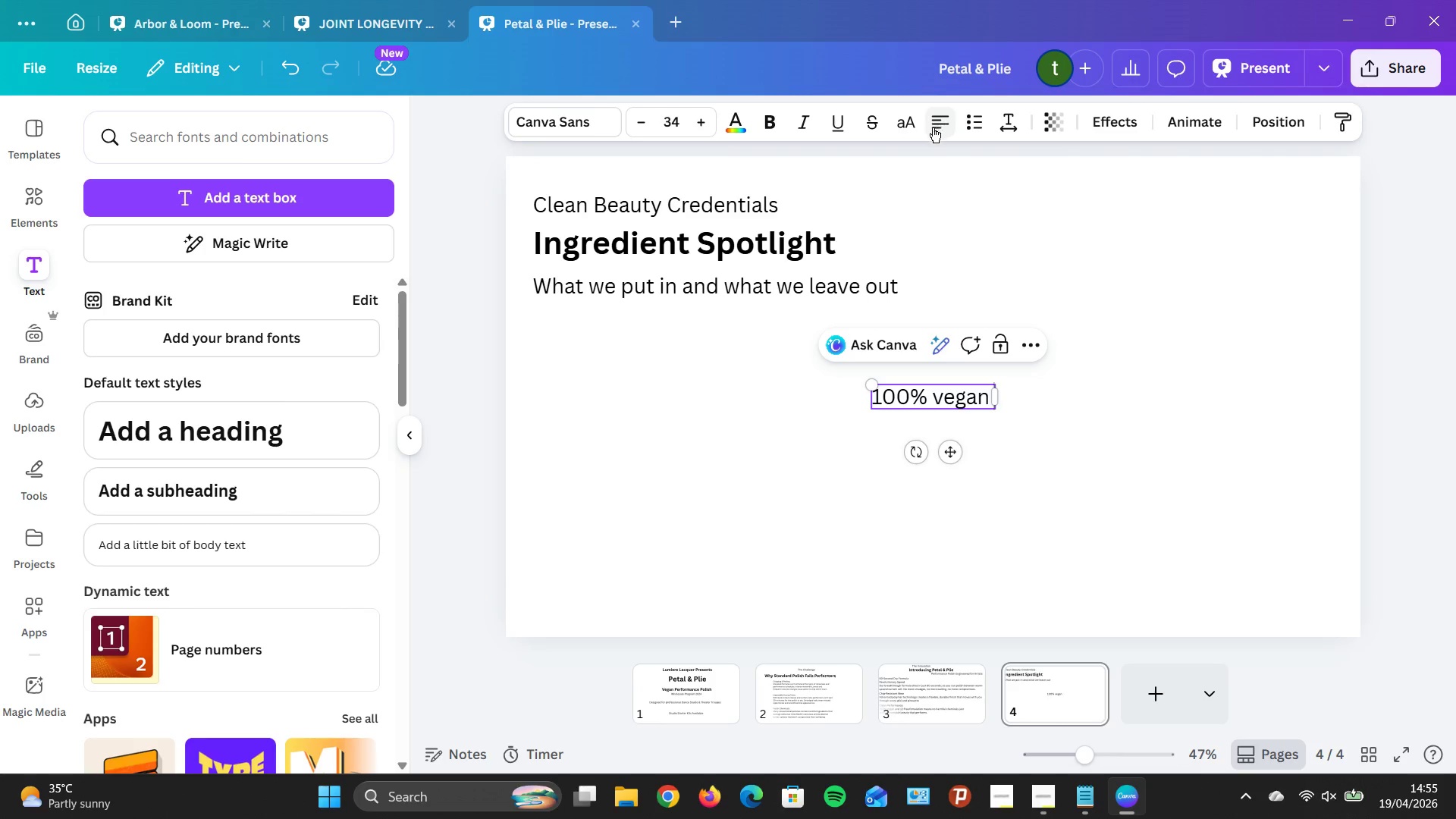 
key(Enter)
 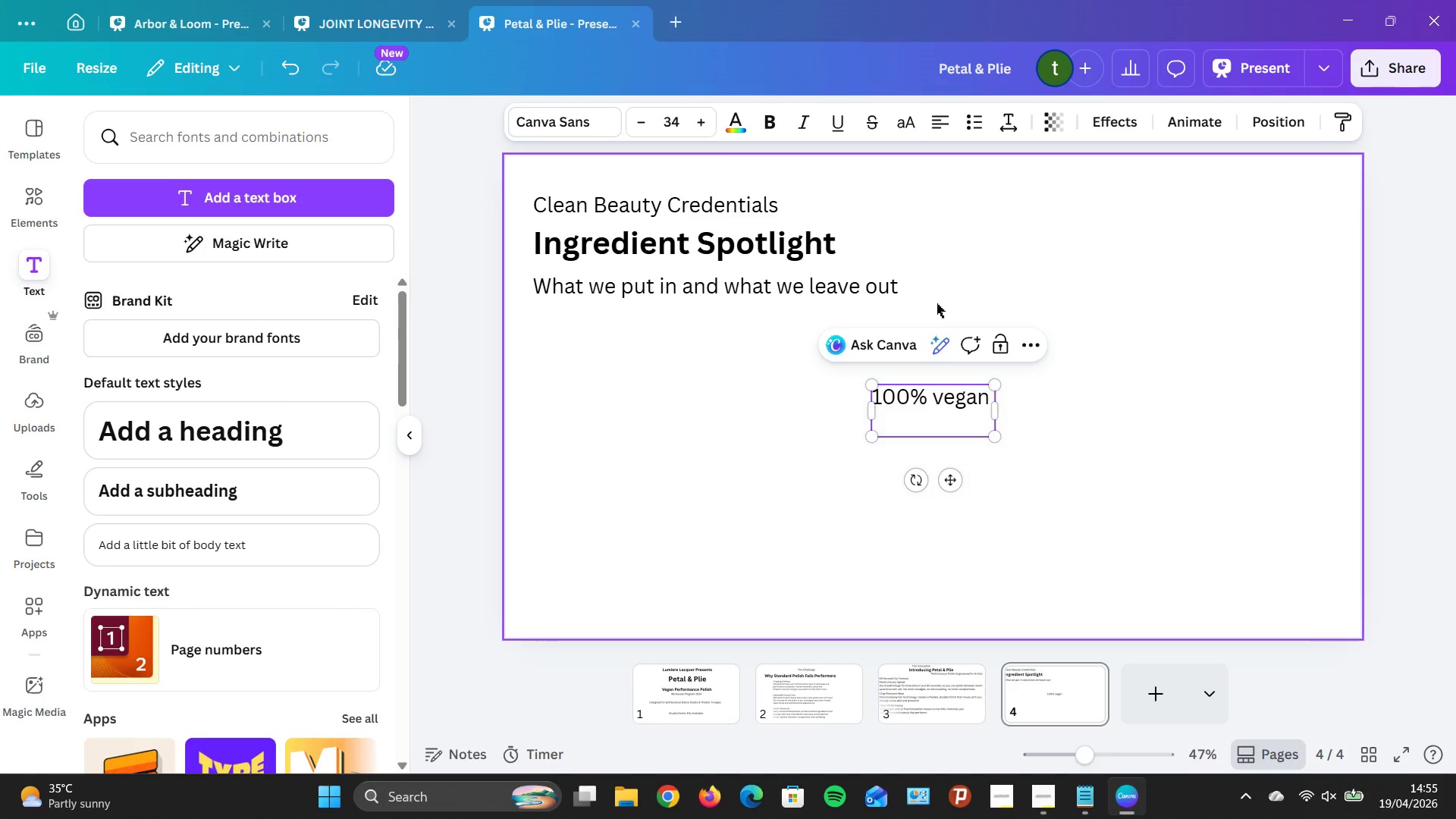 
type(no animal)
 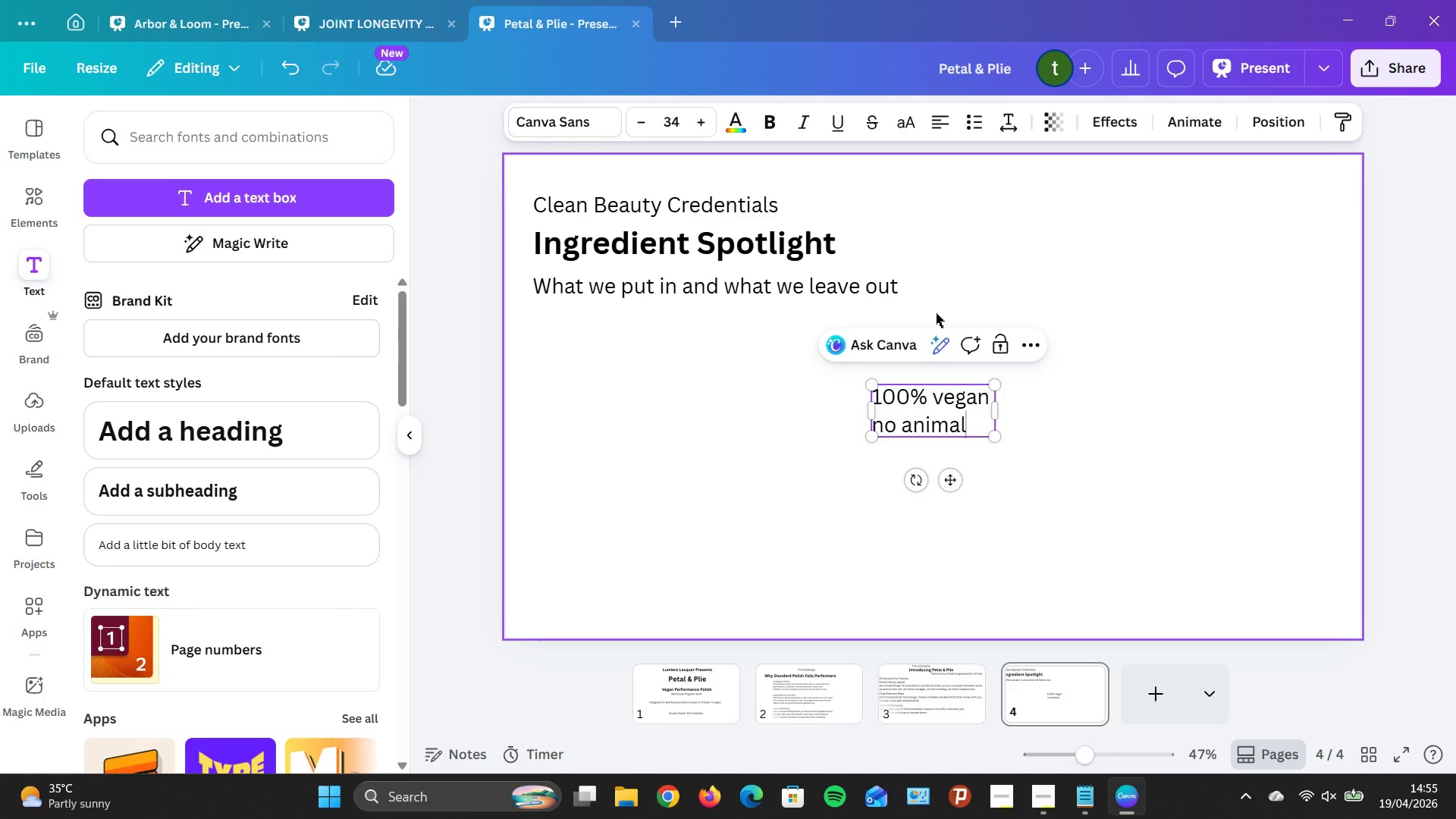 
wait(5.98)
 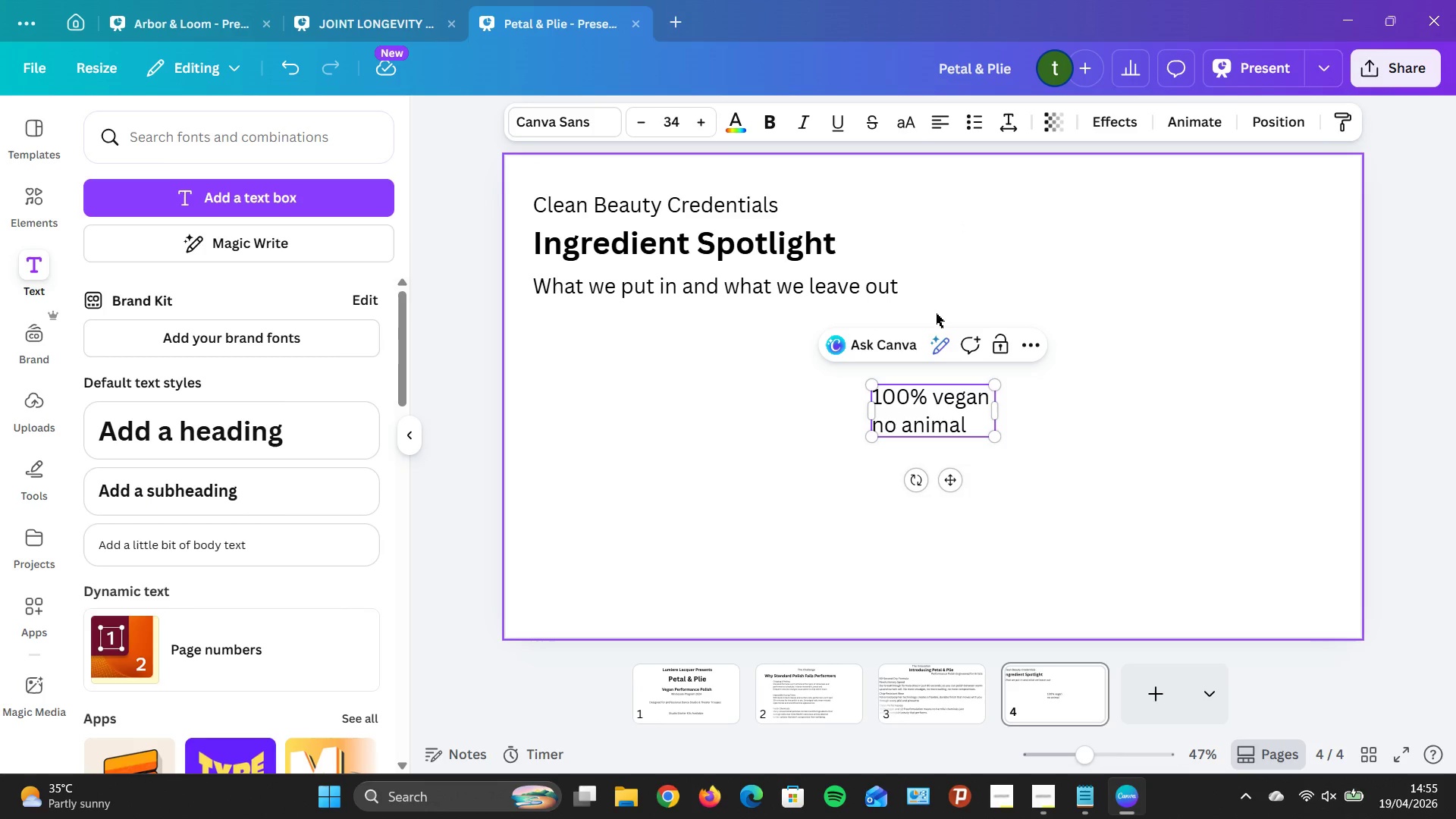 
key(Space)
 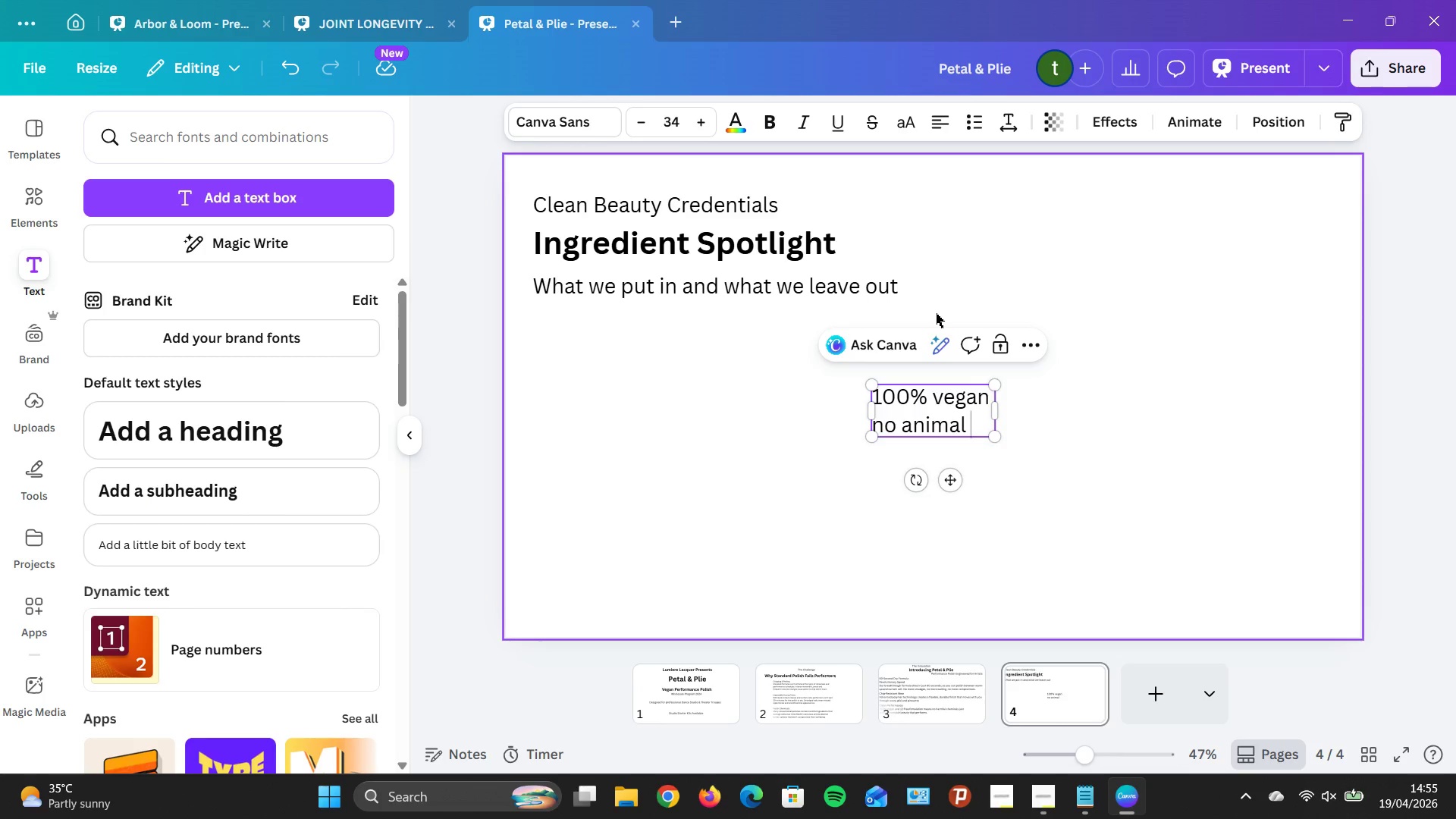 
key(Backspace)
 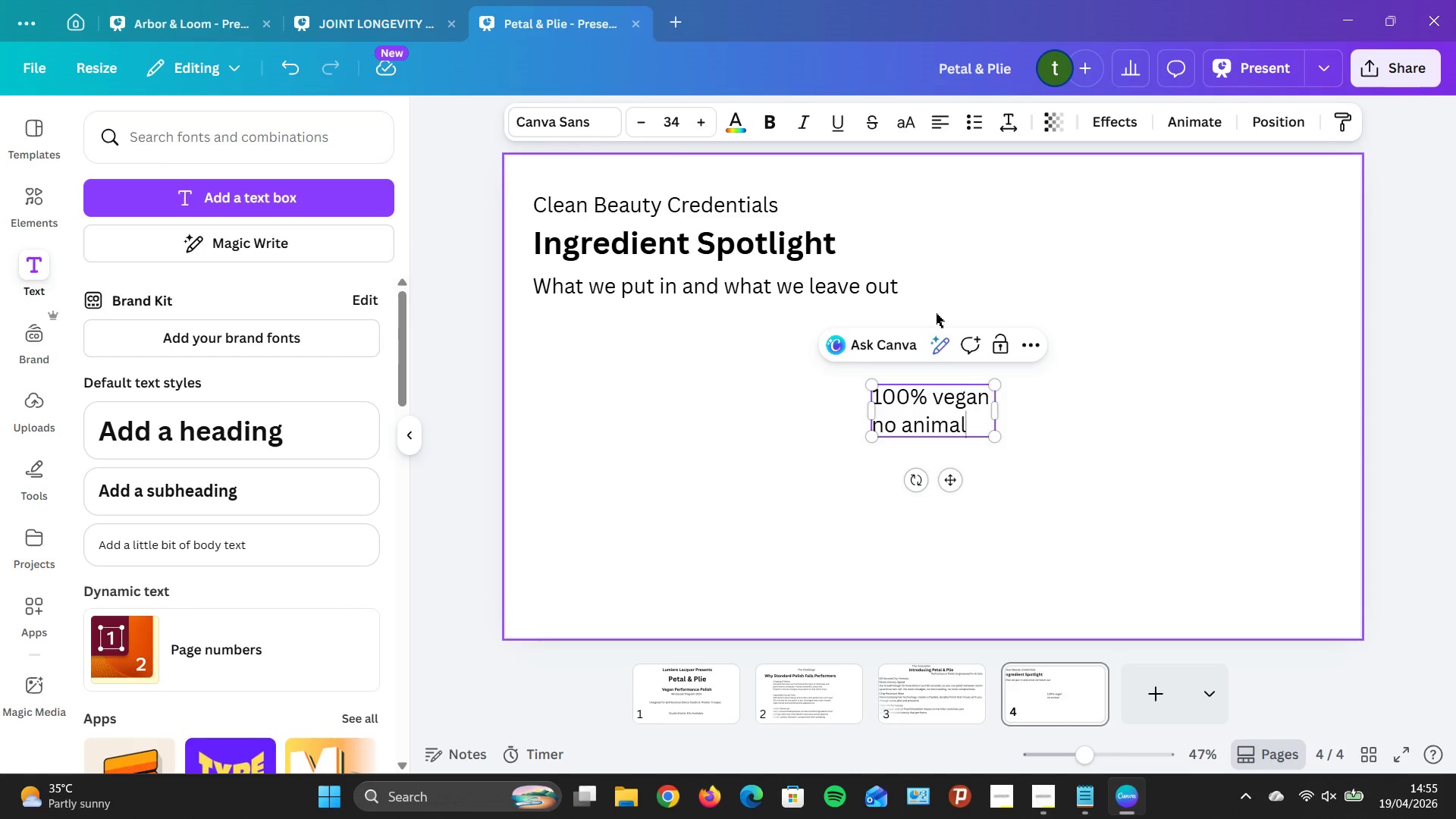 
type(-depri)
 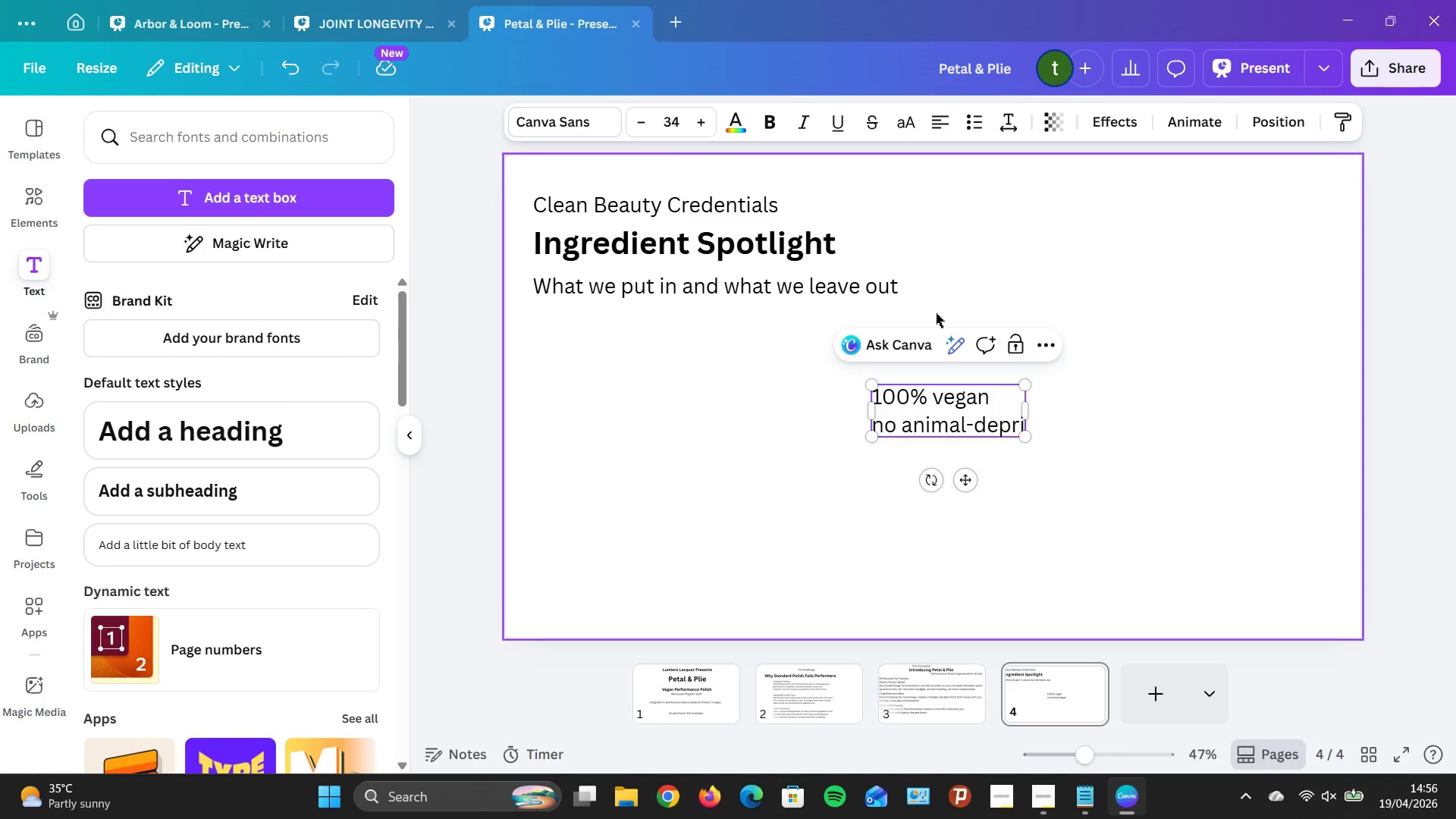 
type(ved ing)
 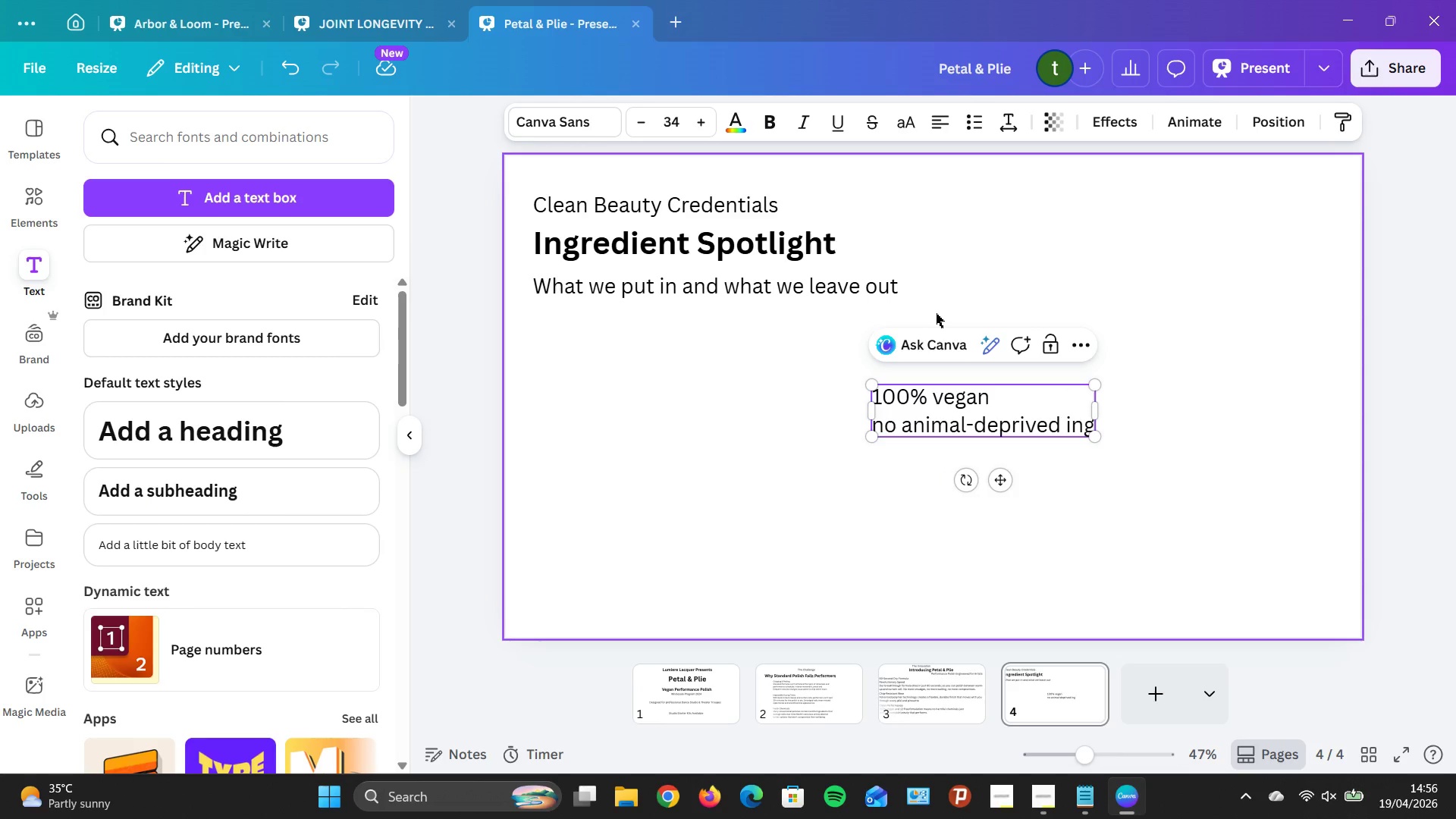 
type(redient)
 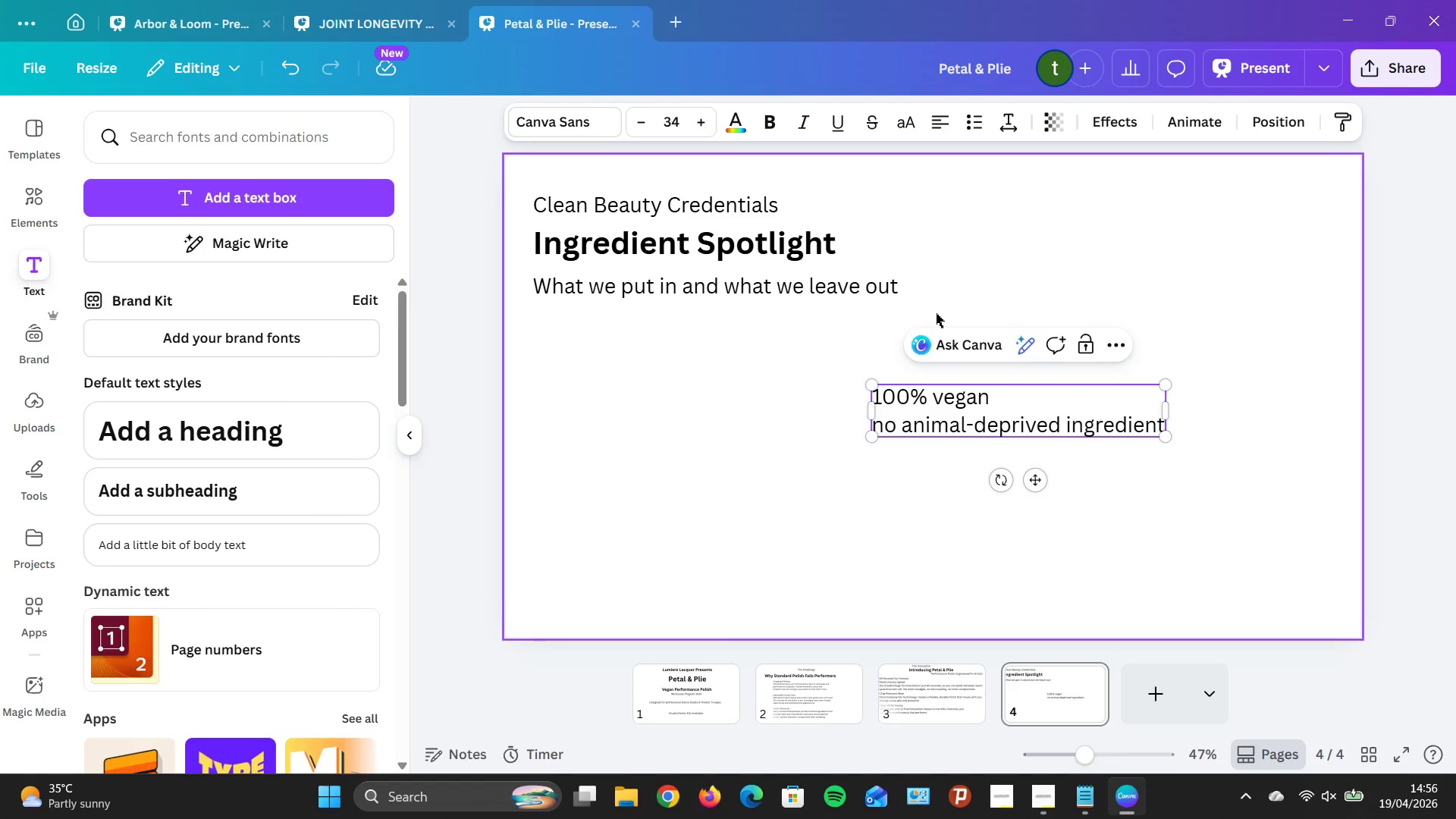 
type(no)
key(Backspace)
key(Backspace)
type(.)
 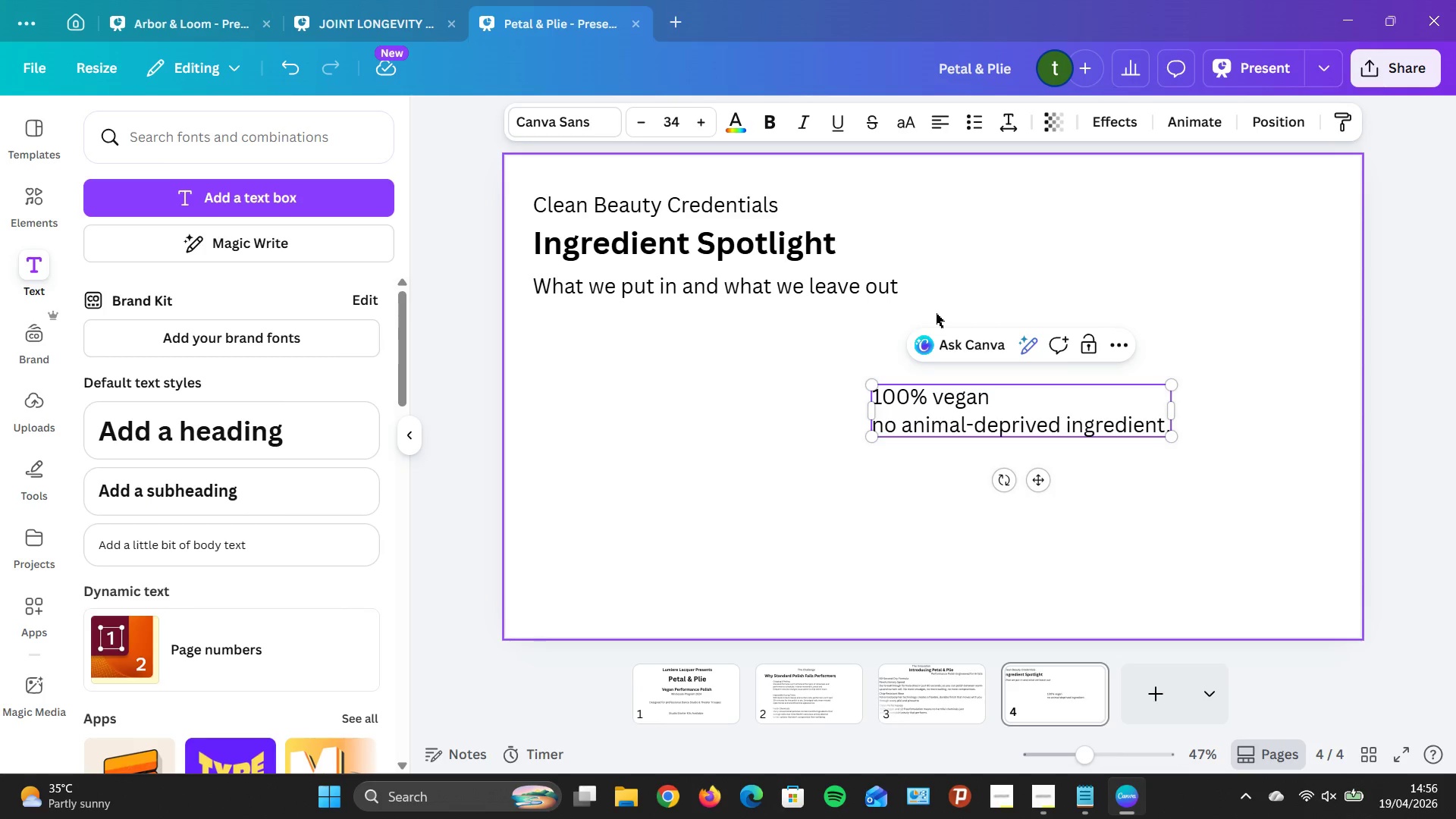 
type(N )
key(Backspace)
type(o animal tested. Ju)
 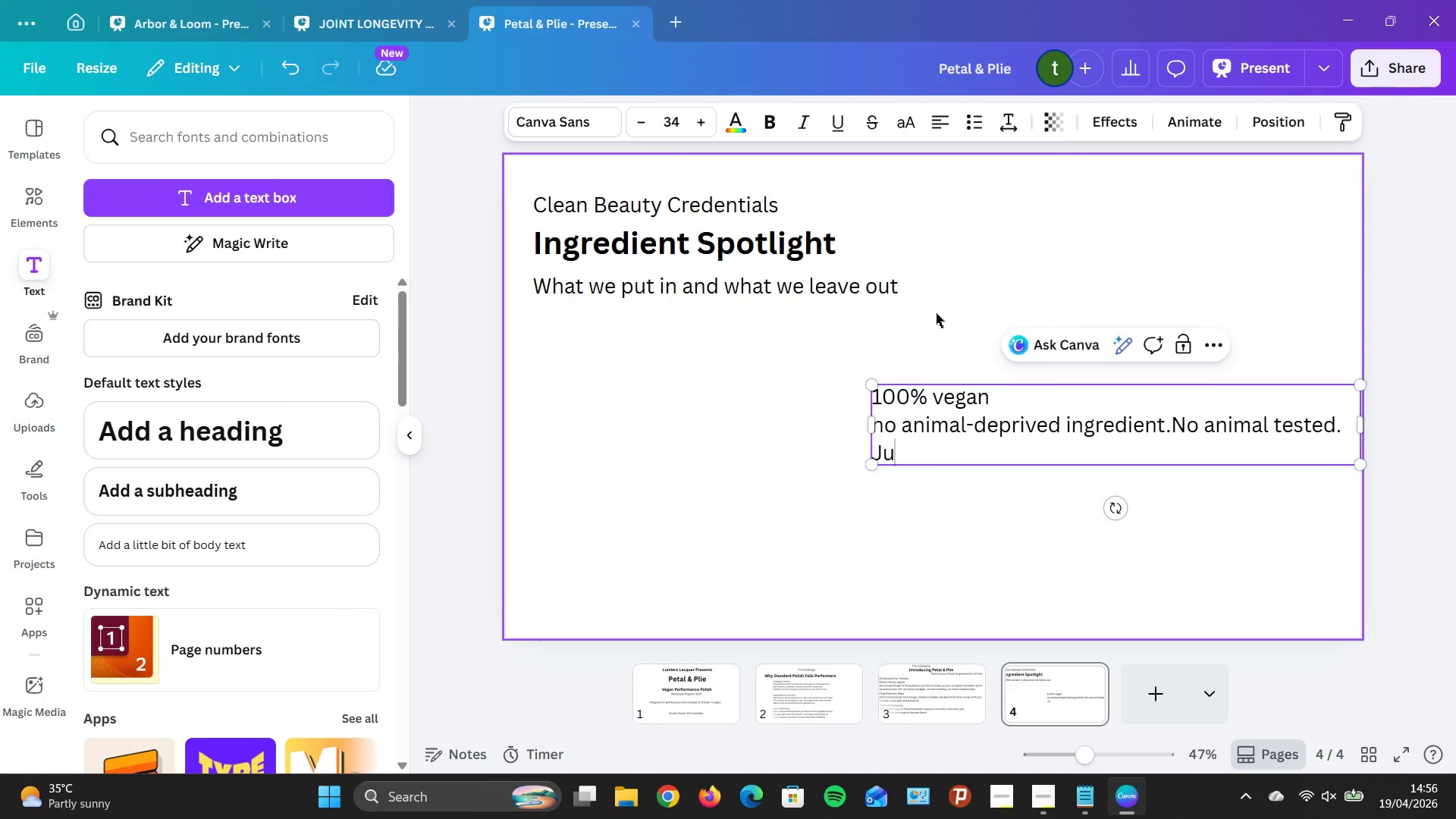 
wait(13.64)
 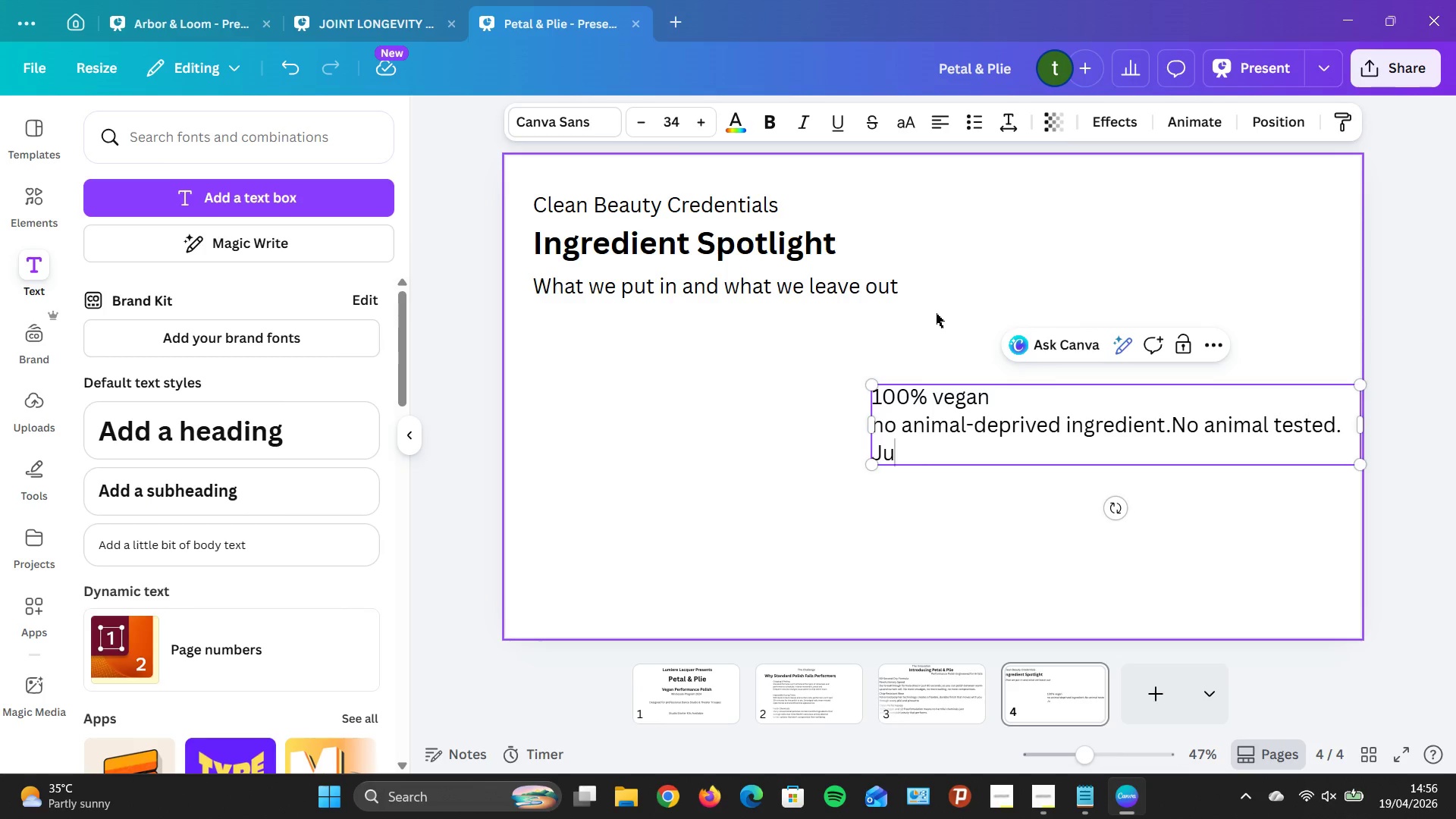 
type(st pl)
 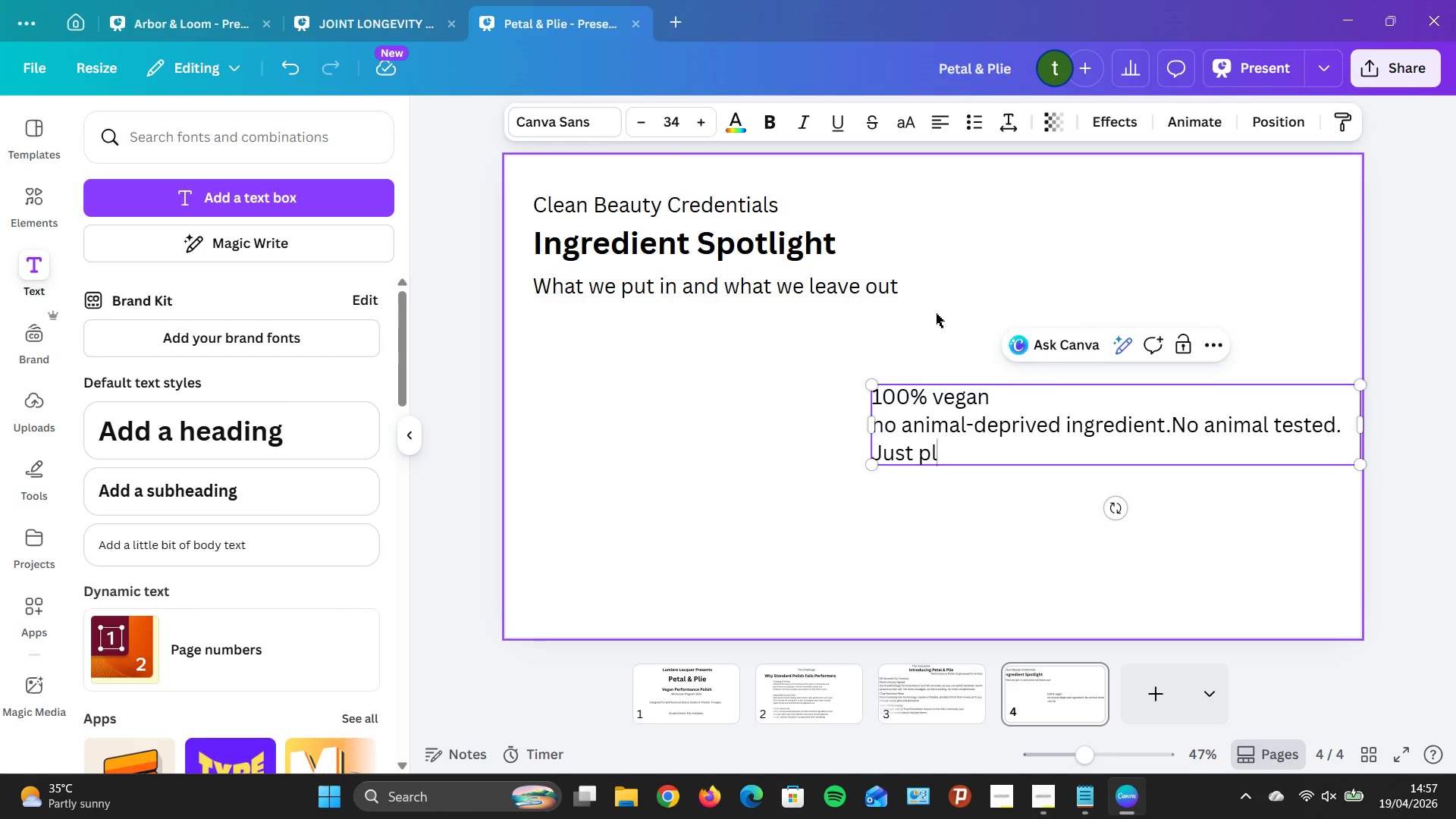 
wait(10.12)
 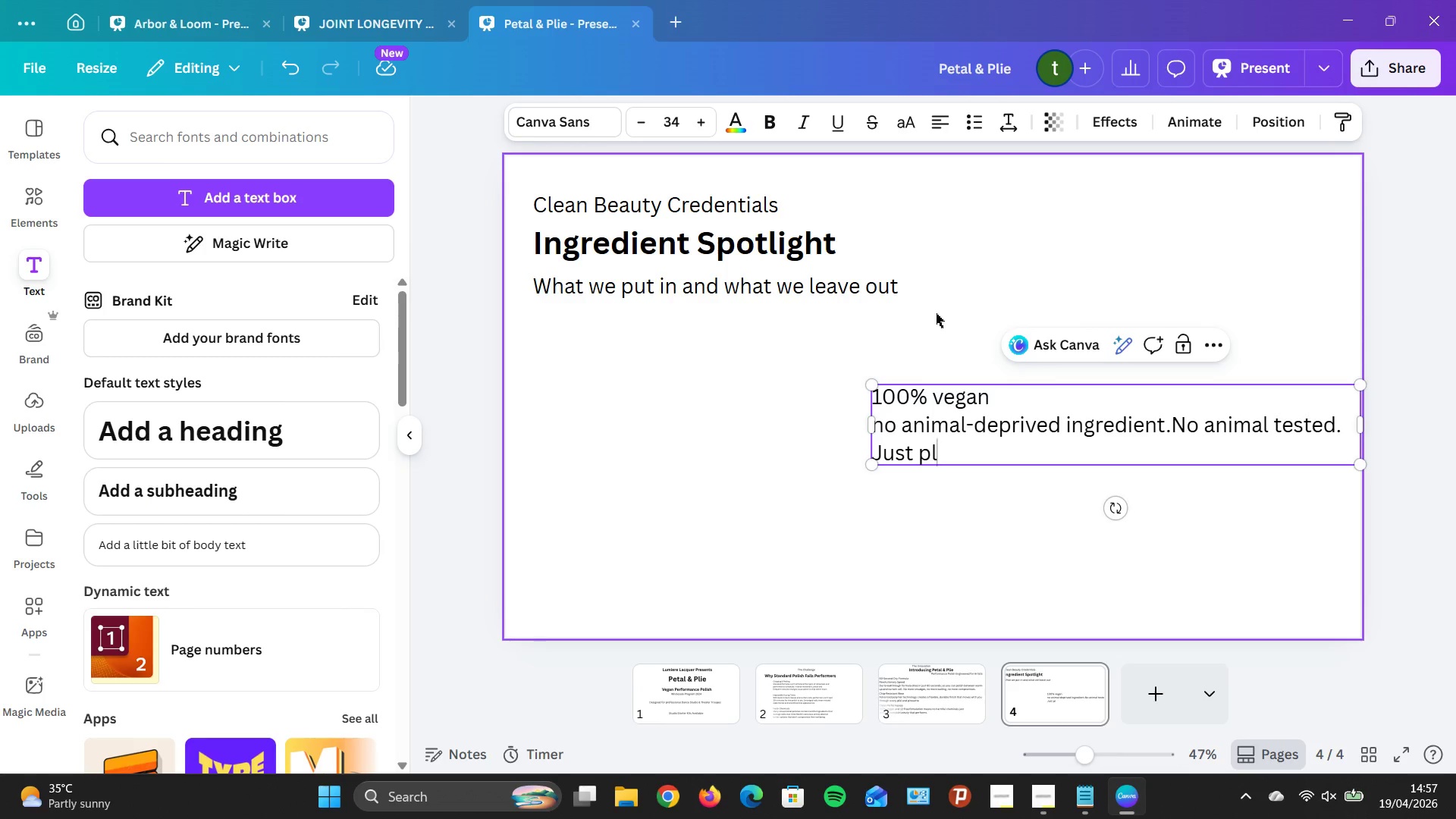 
type(l)
key(Backspace)
type(ant)
 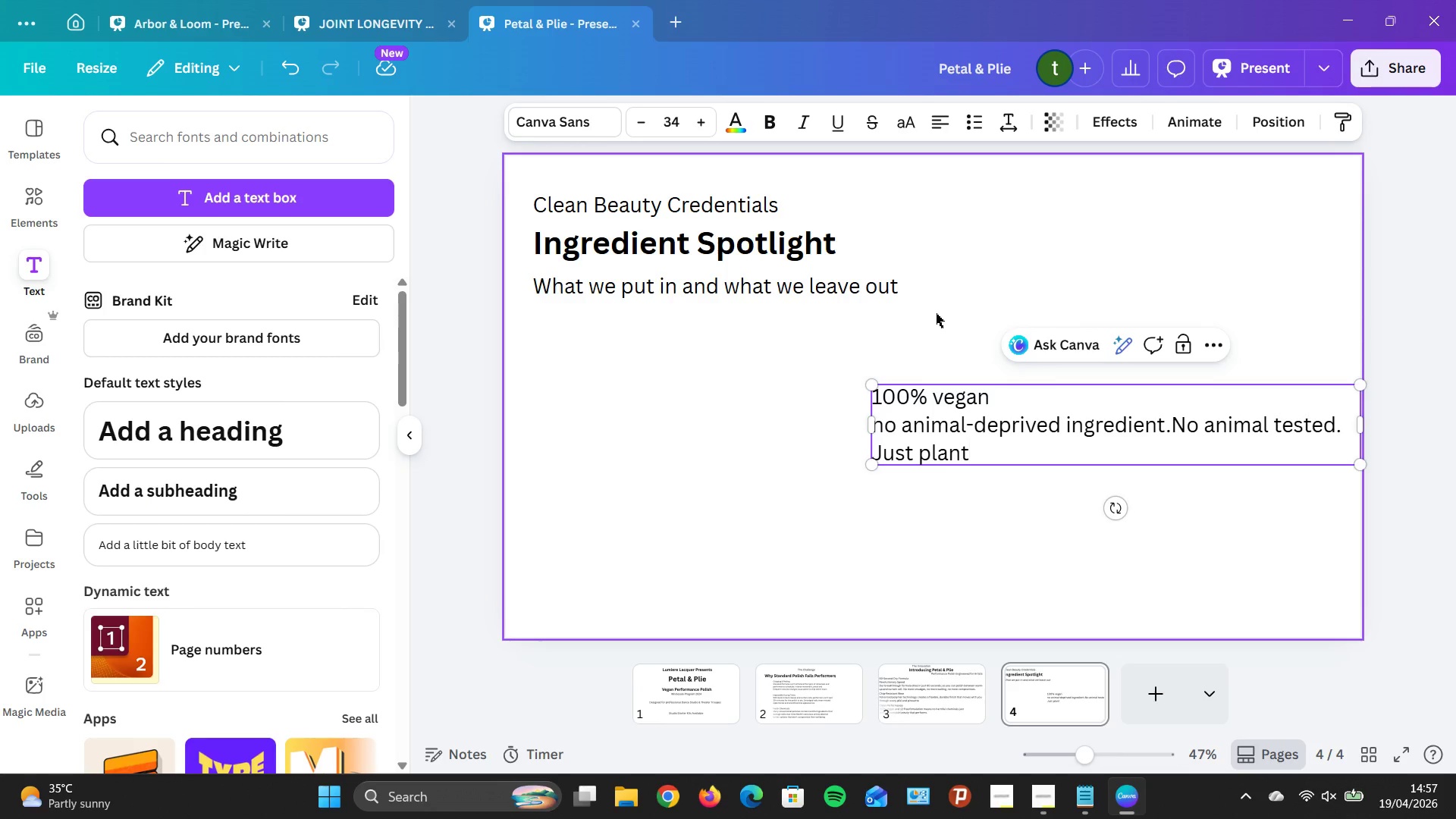 
type(-based performance that )
 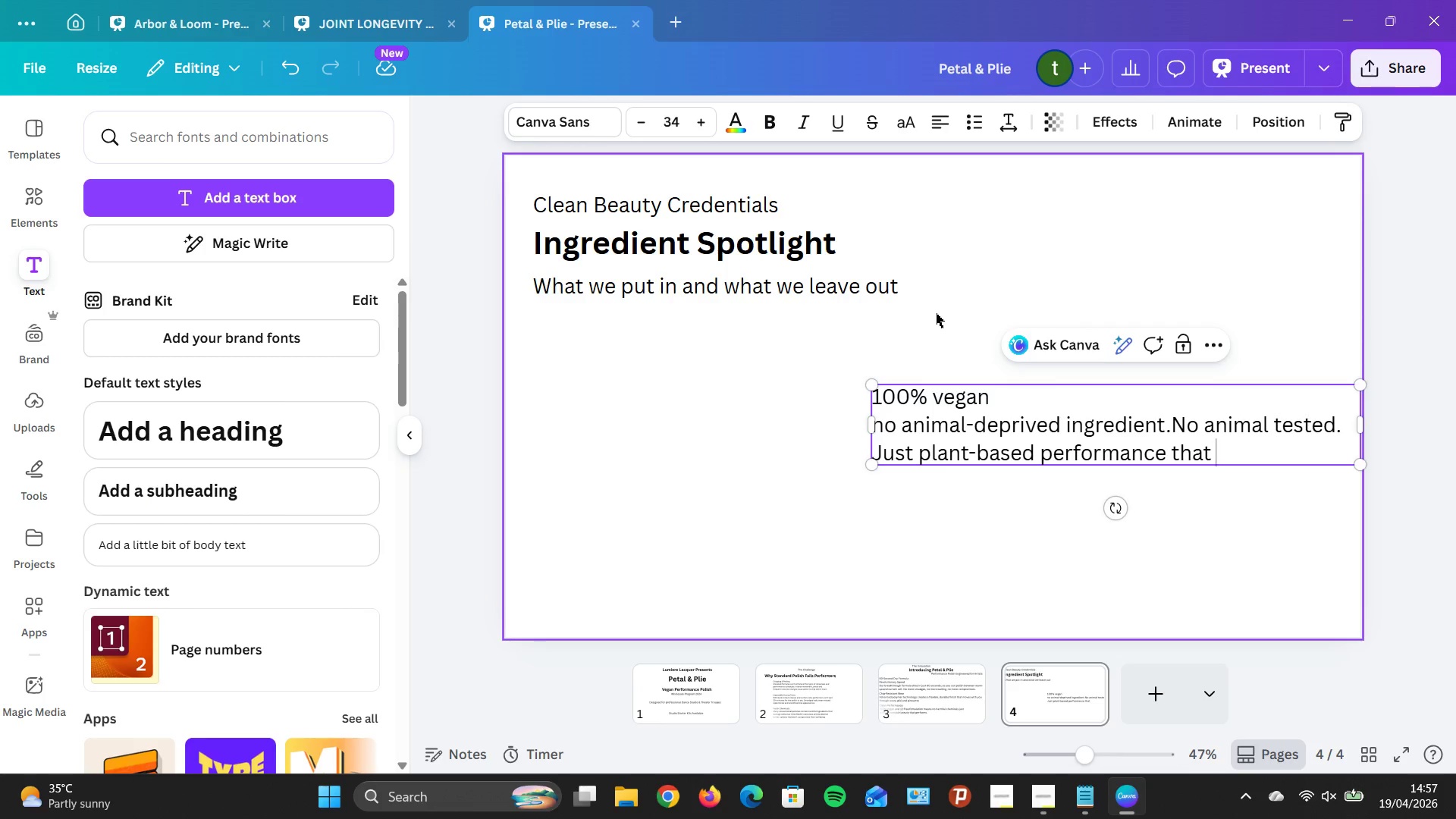 
type(aligns with )
 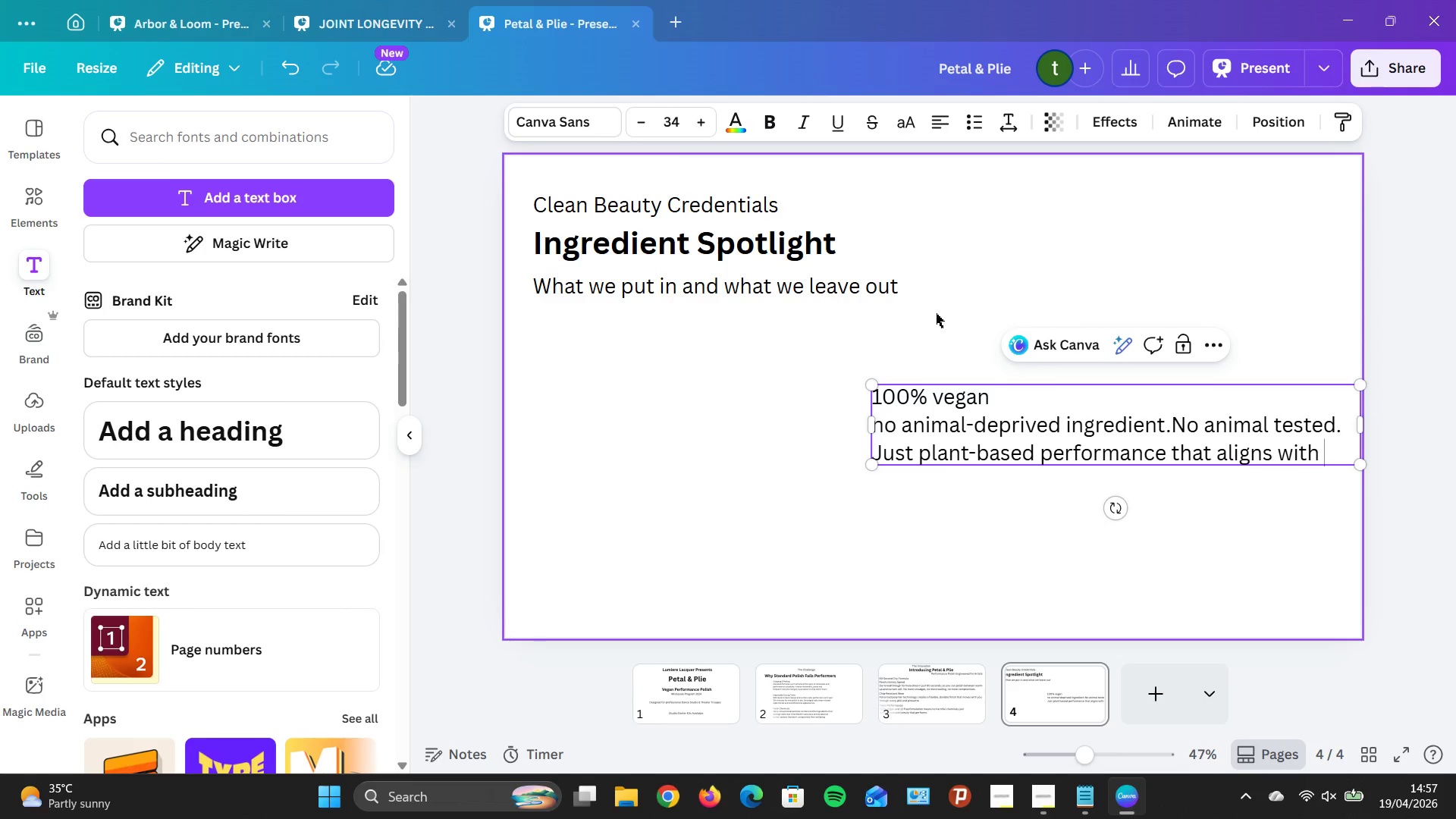 
wait(5.72)
 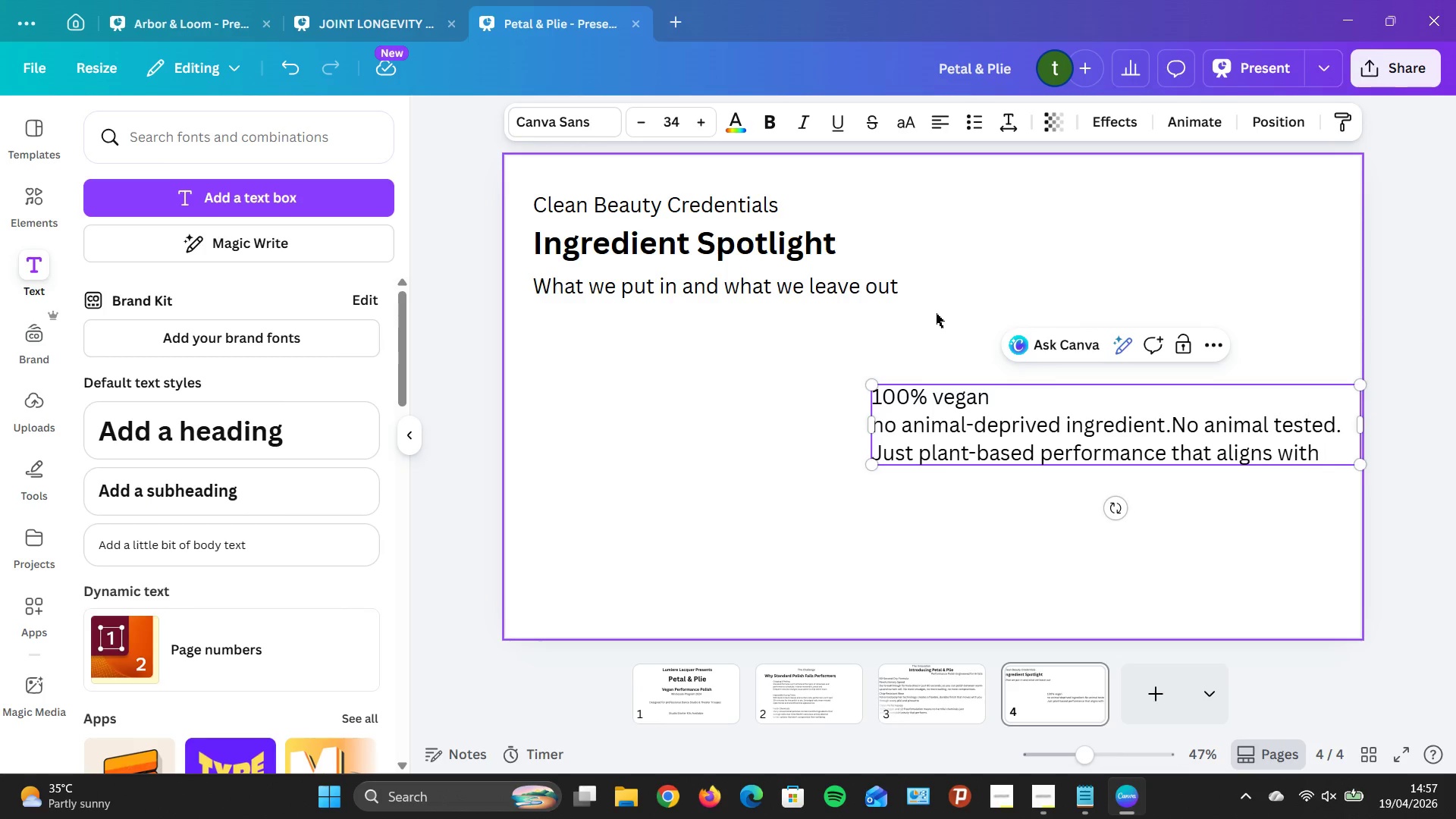 
type(your valued s)
key(Backspace)
type(an )
key(Backspace)
type(d lifestyle.)
 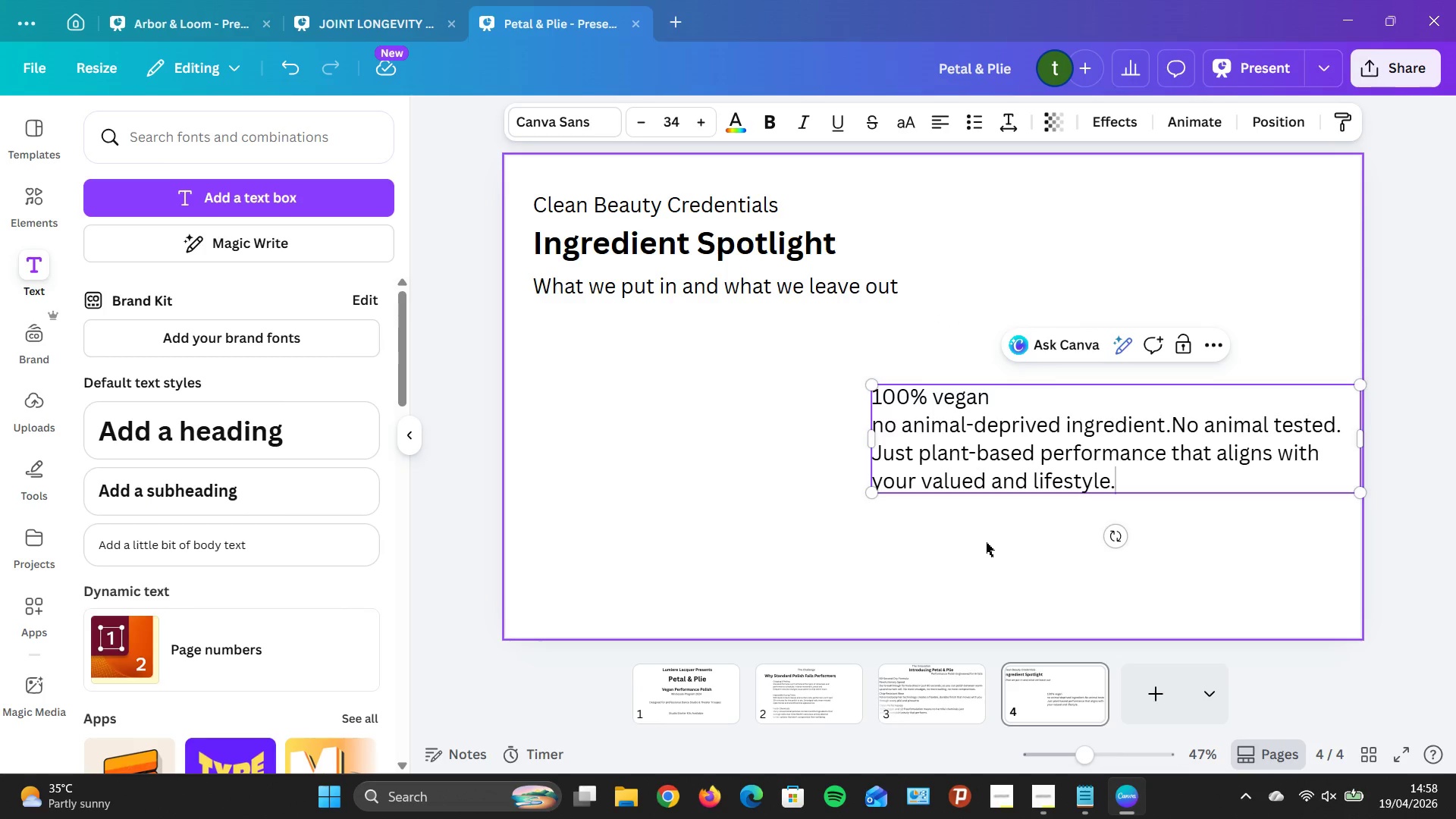 
wait(10.25)
 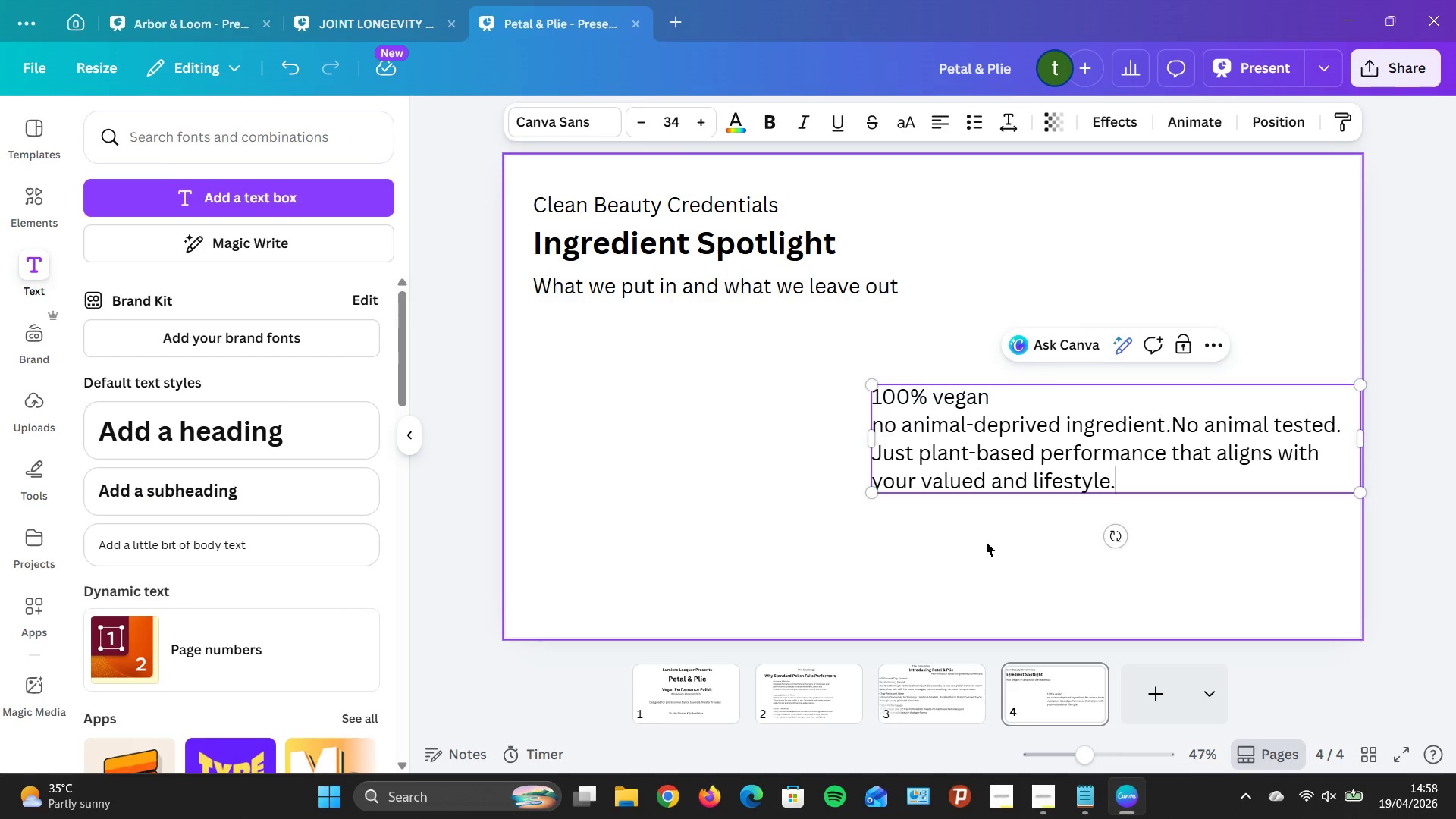 
left_click([359, 551])
 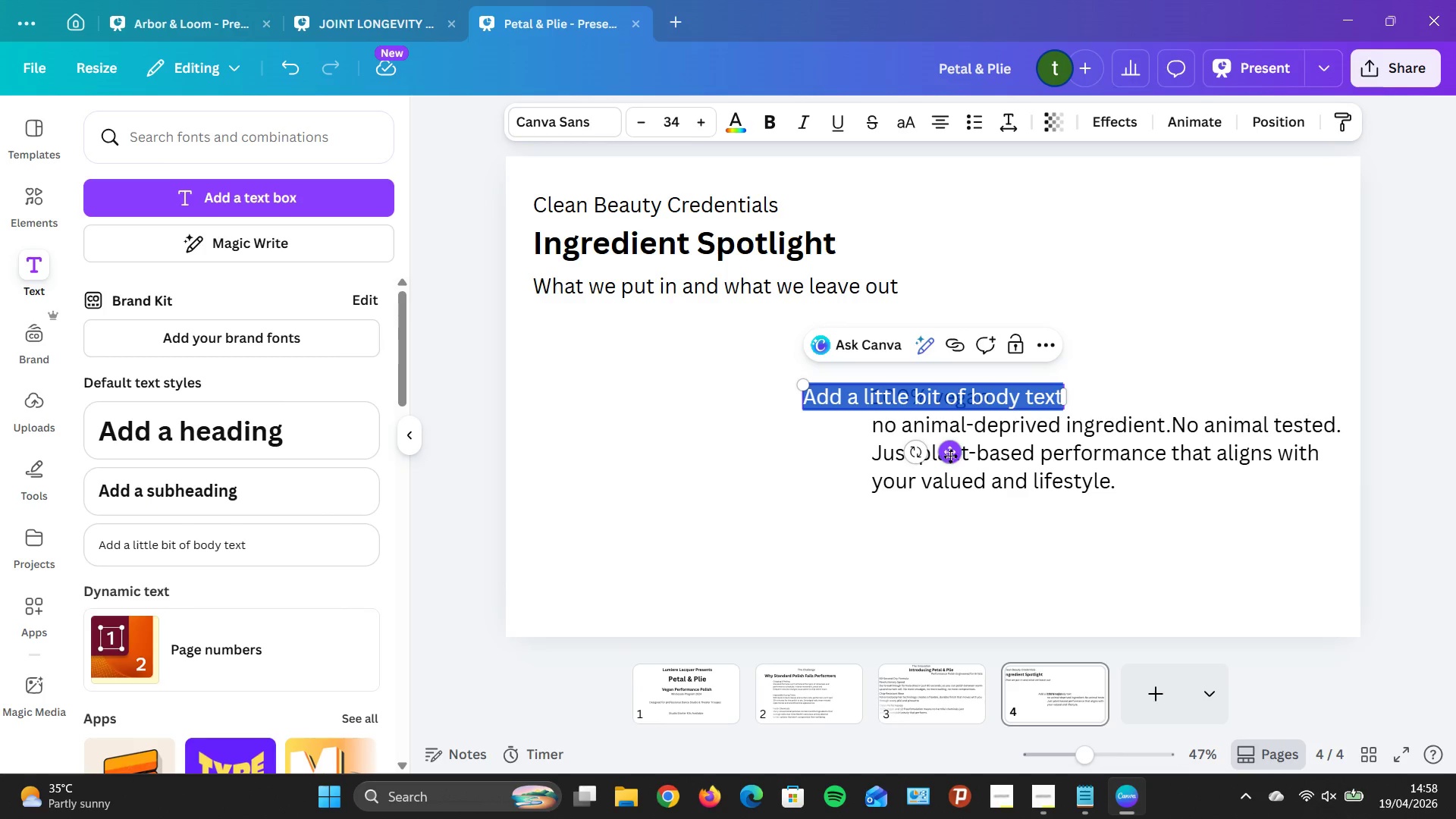 
left_click_drag(start_coordinate=[963, 466], to_coordinate=[620, 400])
 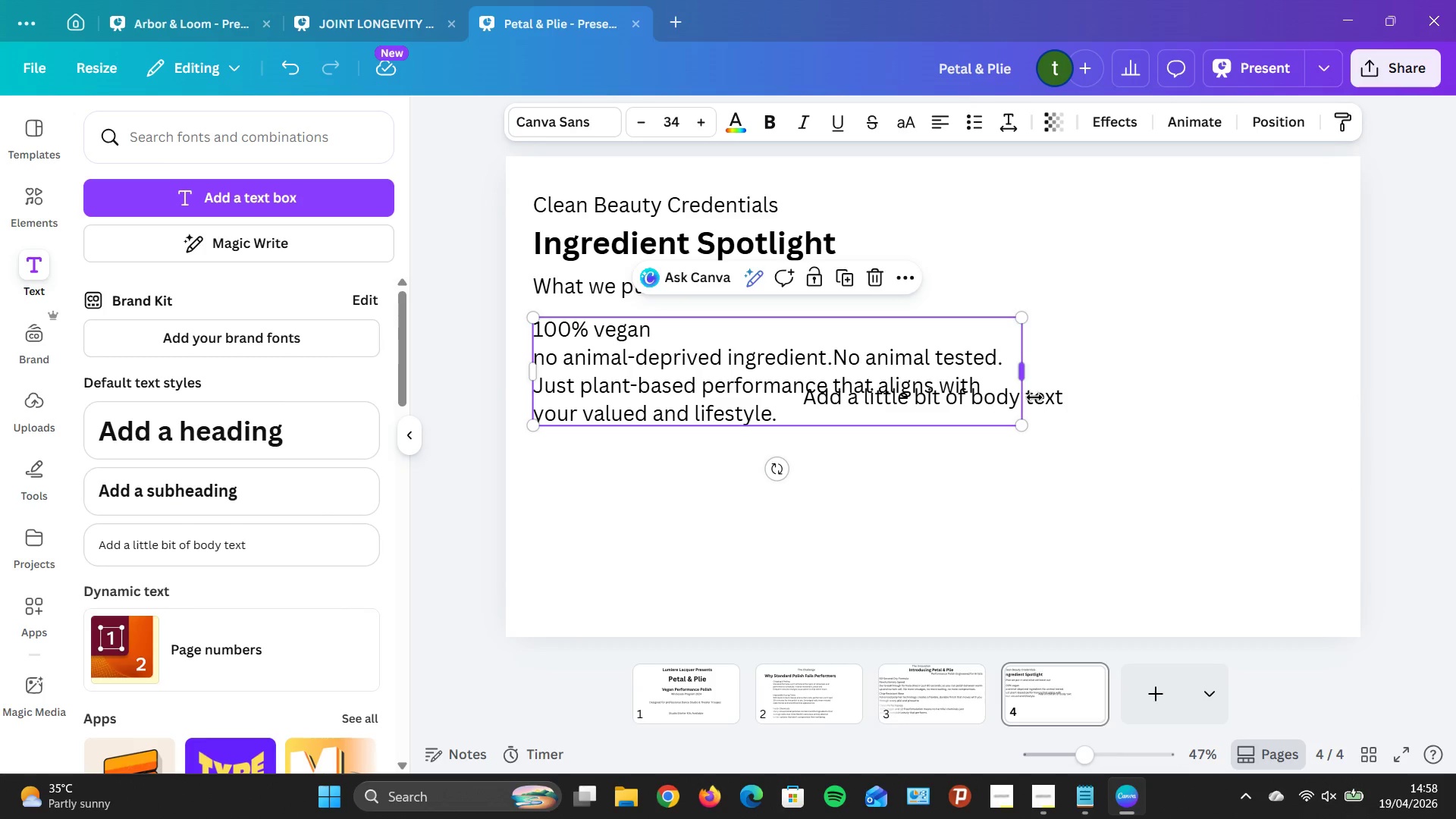 
left_click_drag(start_coordinate=[1040, 403], to_coordinate=[1043, 487])
 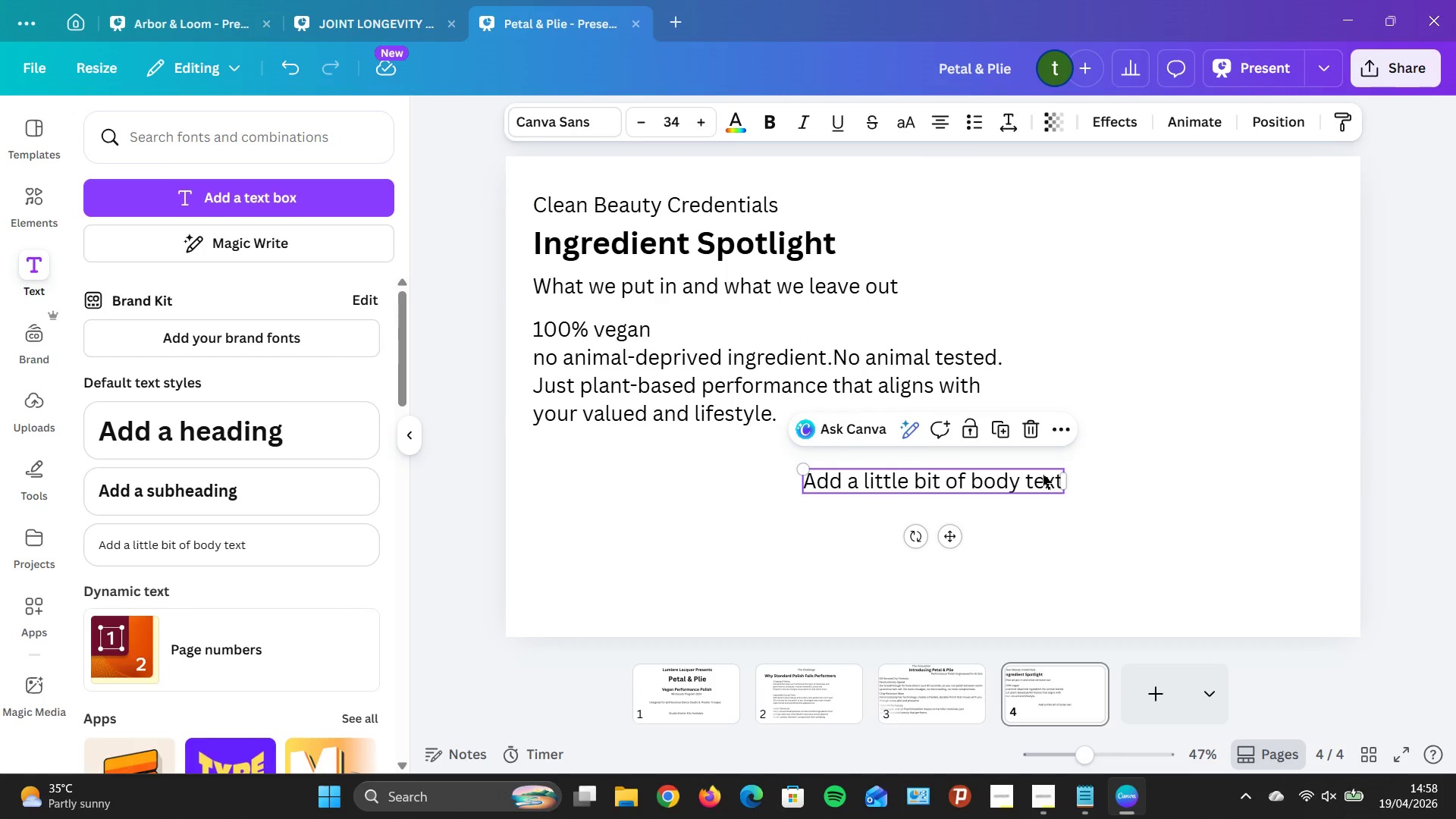 
left_click([1043, 475])
 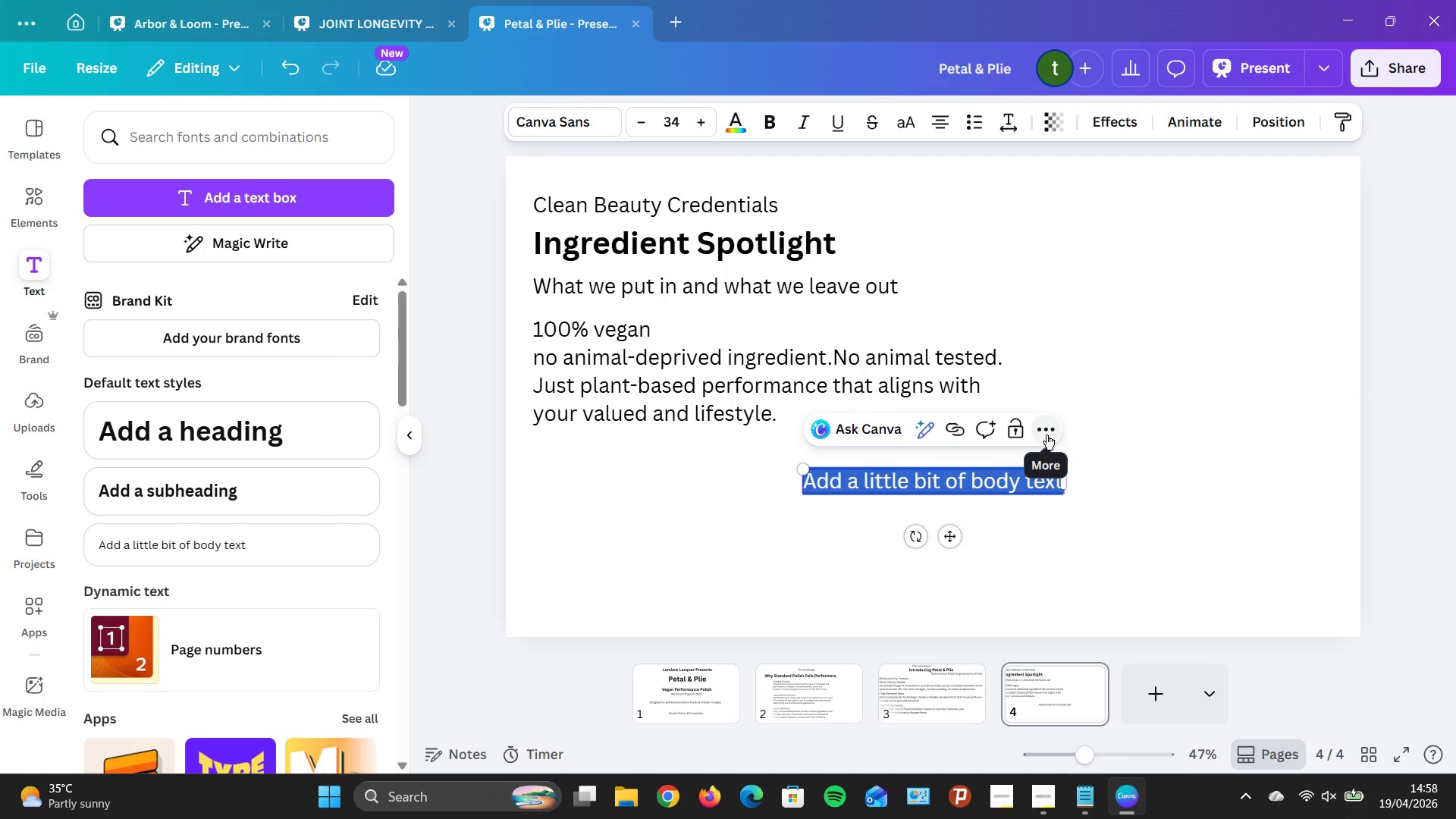 
key(Backspace)
 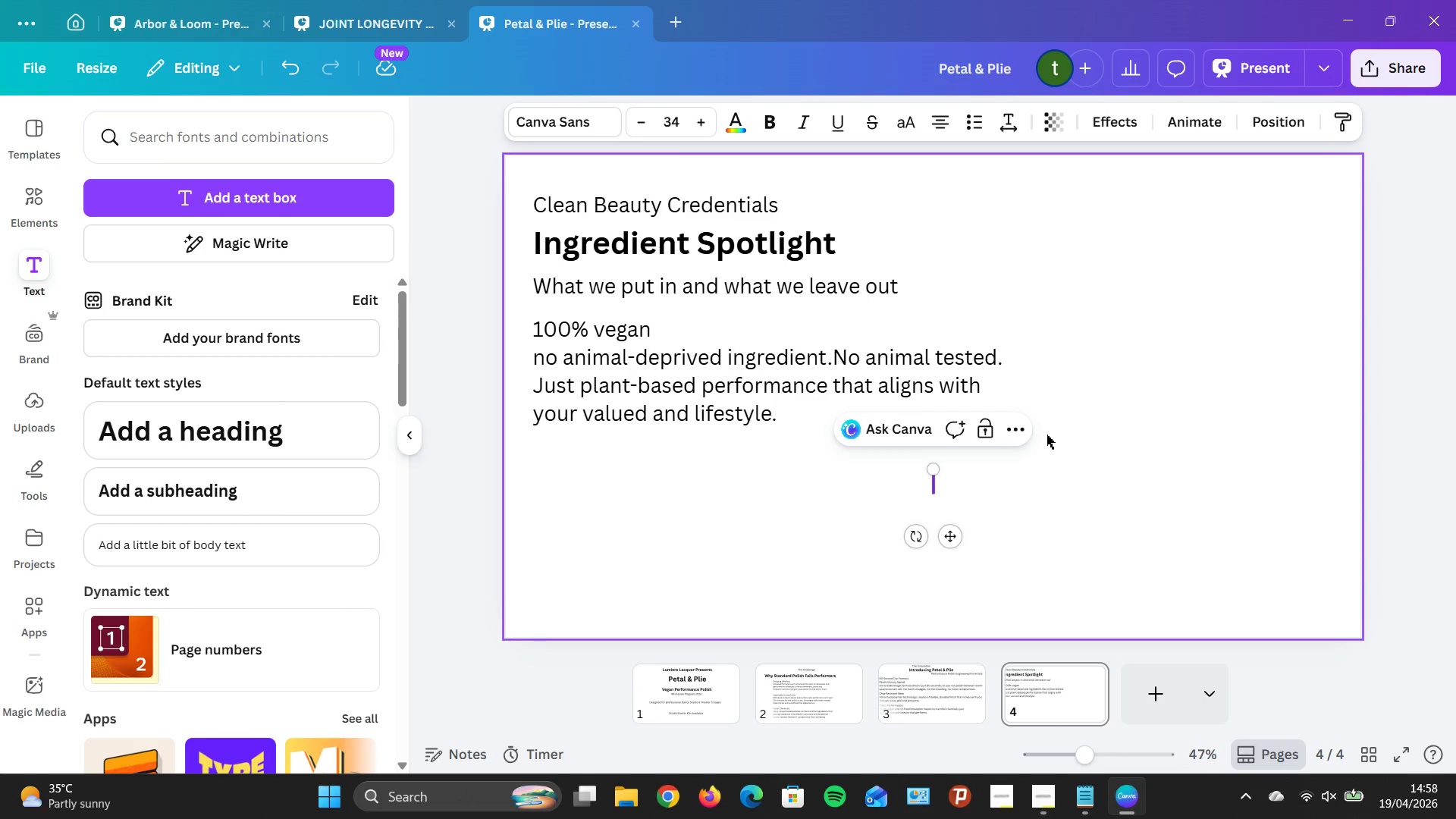 
wait(5.86)
 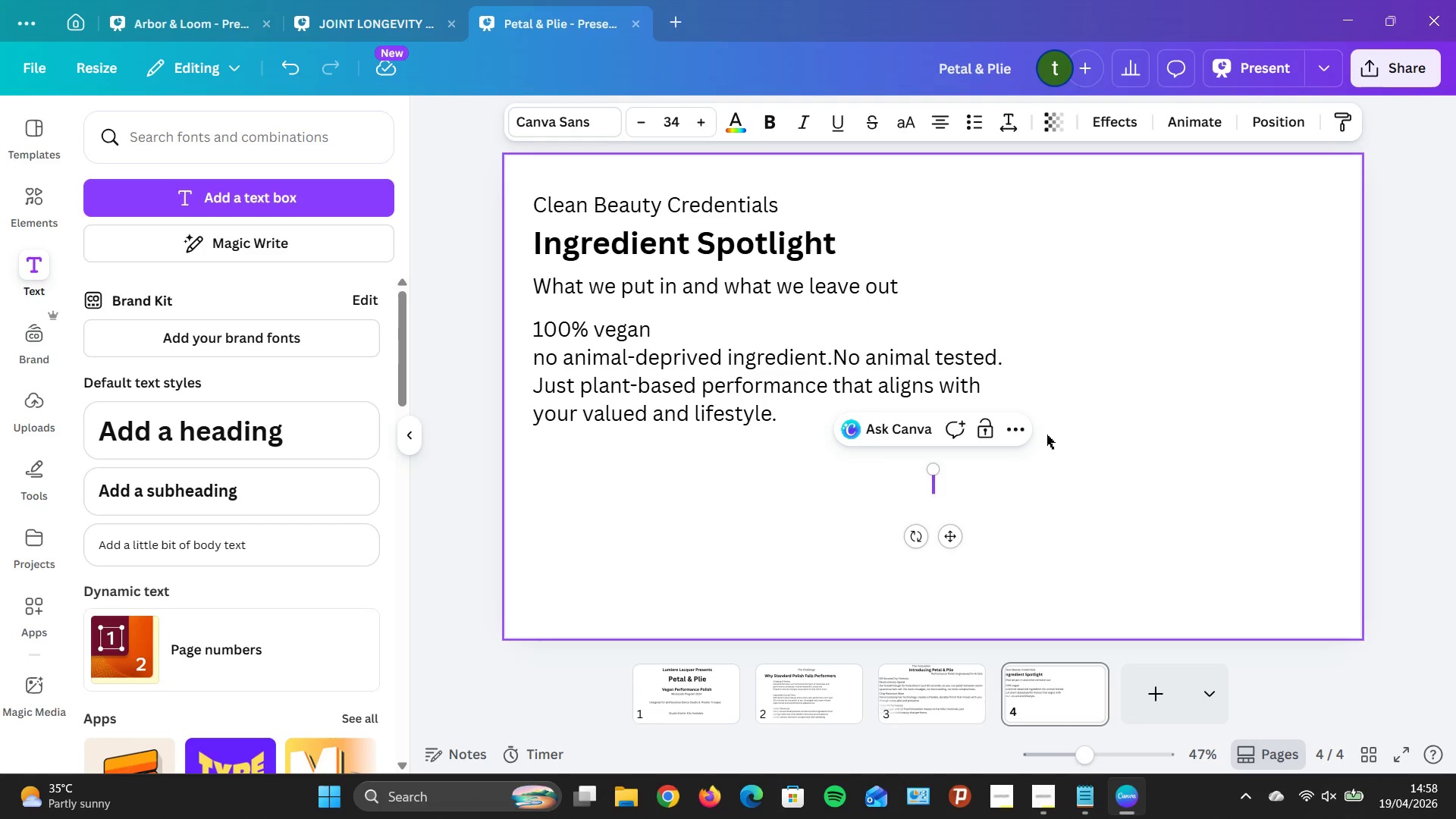 
type(12)
 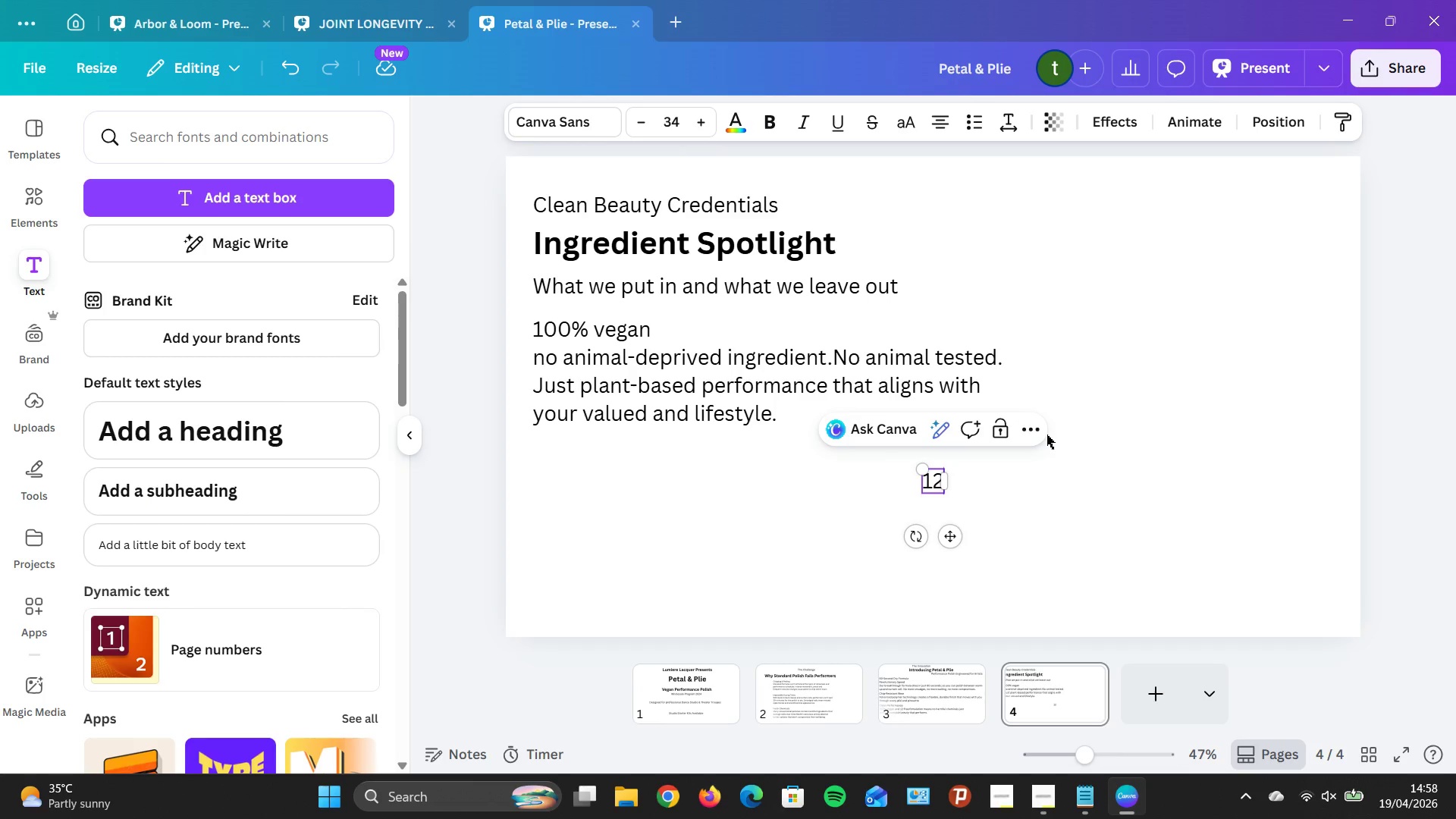 
wait(5.8)
 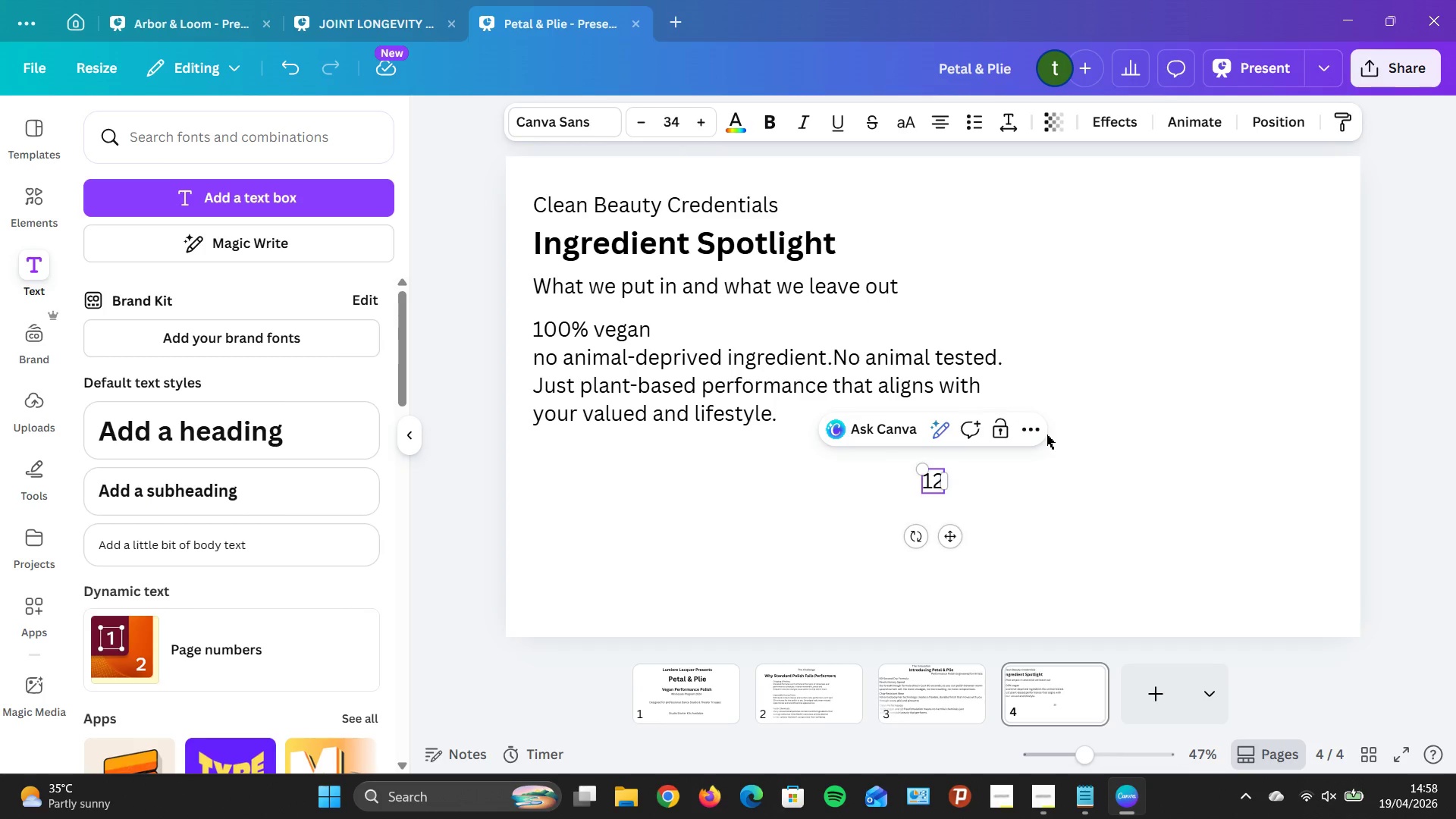 
type(-Fre)
 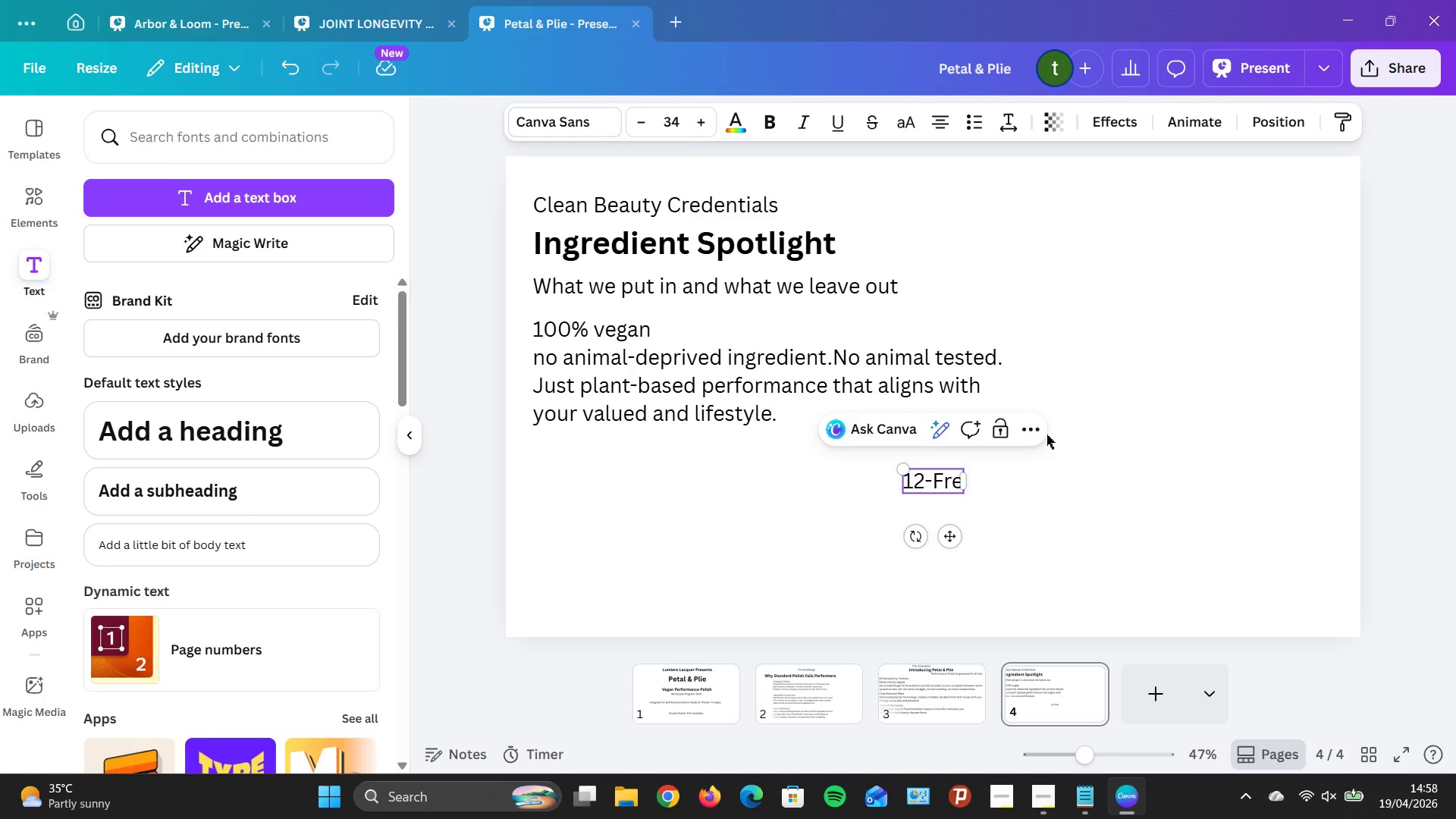 
type(s)
key(Backspace)
type(e Formula)
 